 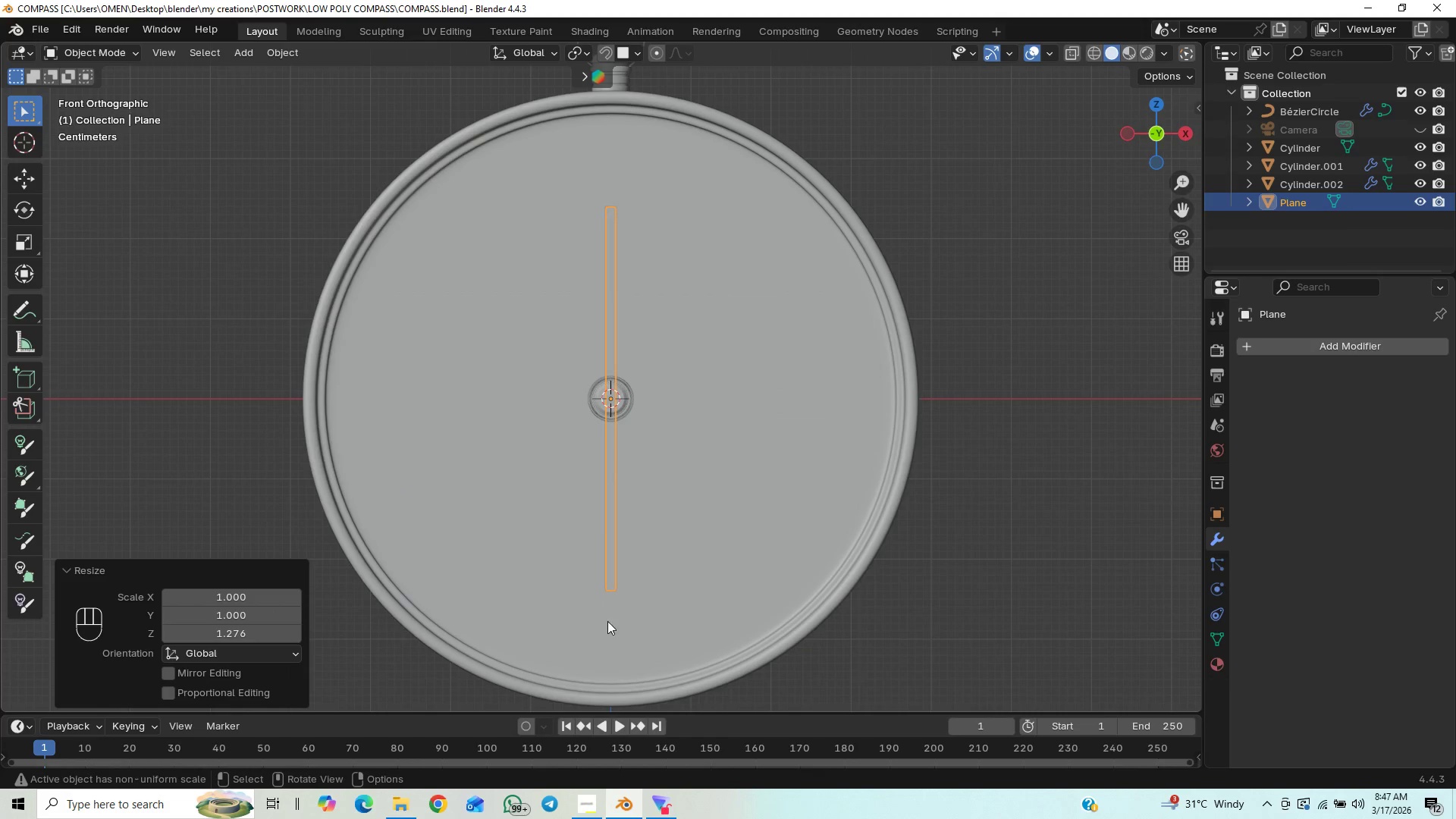 
key(Control+S)
 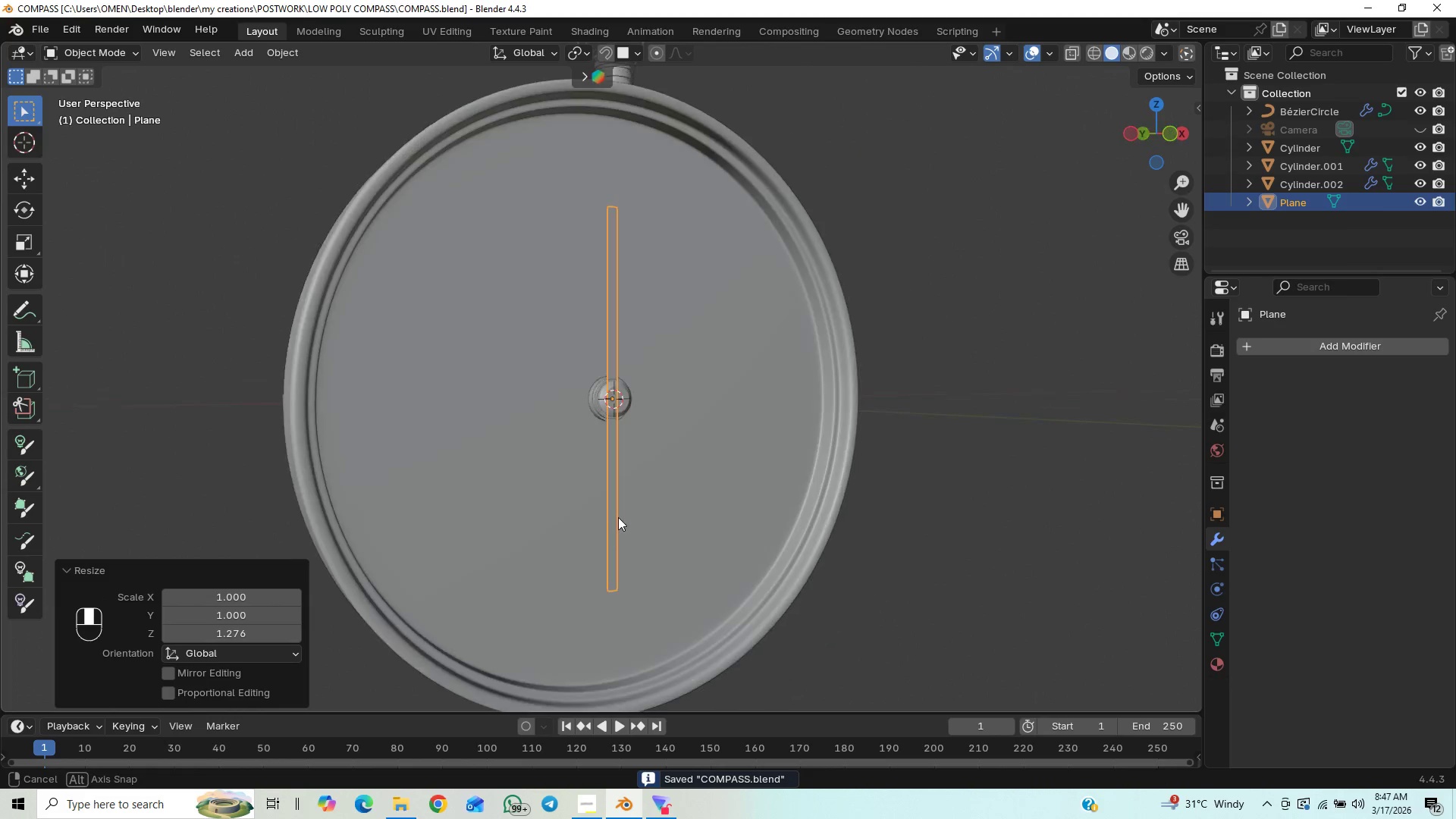 
hold_key(key=ShiftLeft, duration=0.66)
 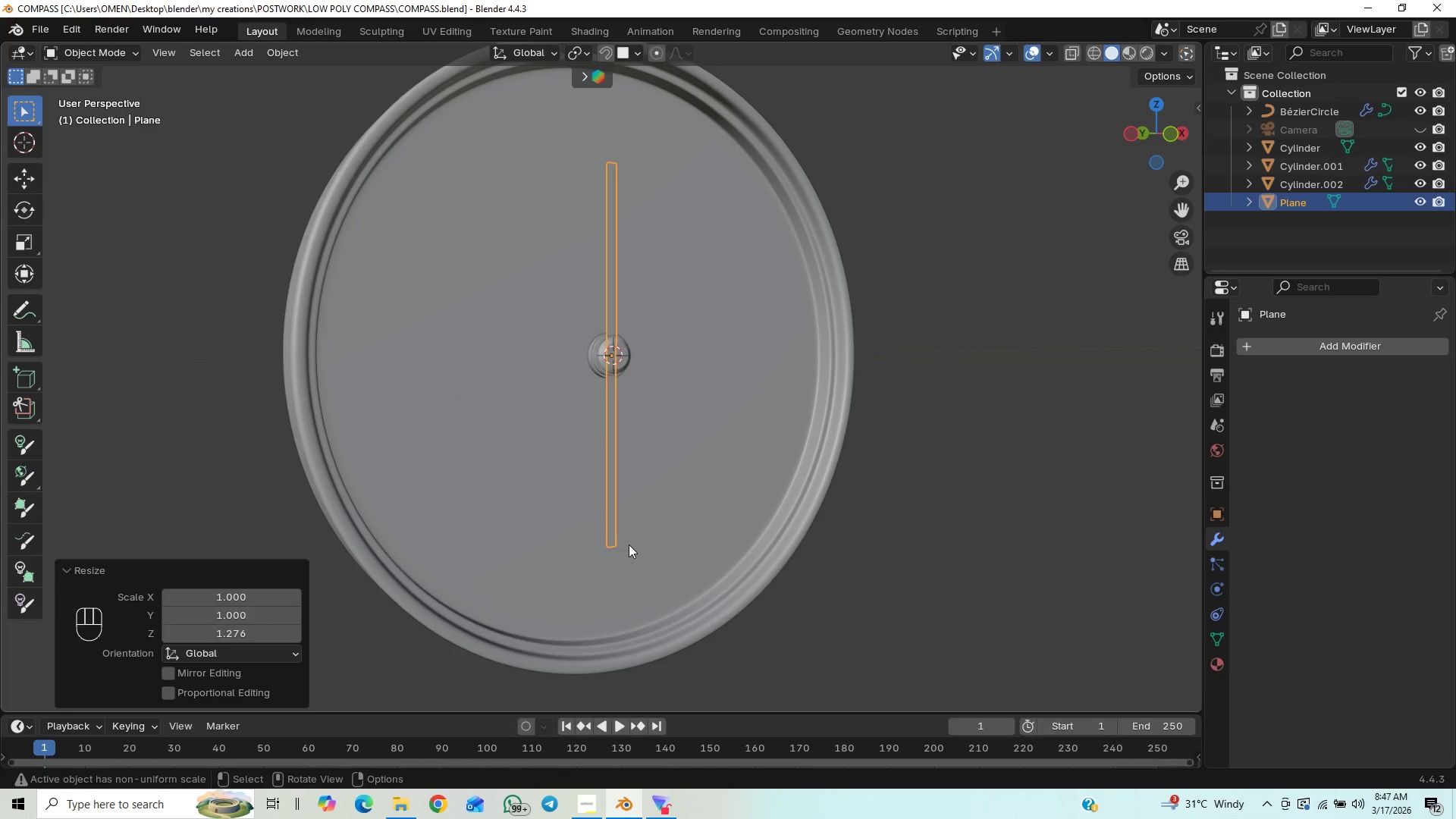 
key(Tab)
 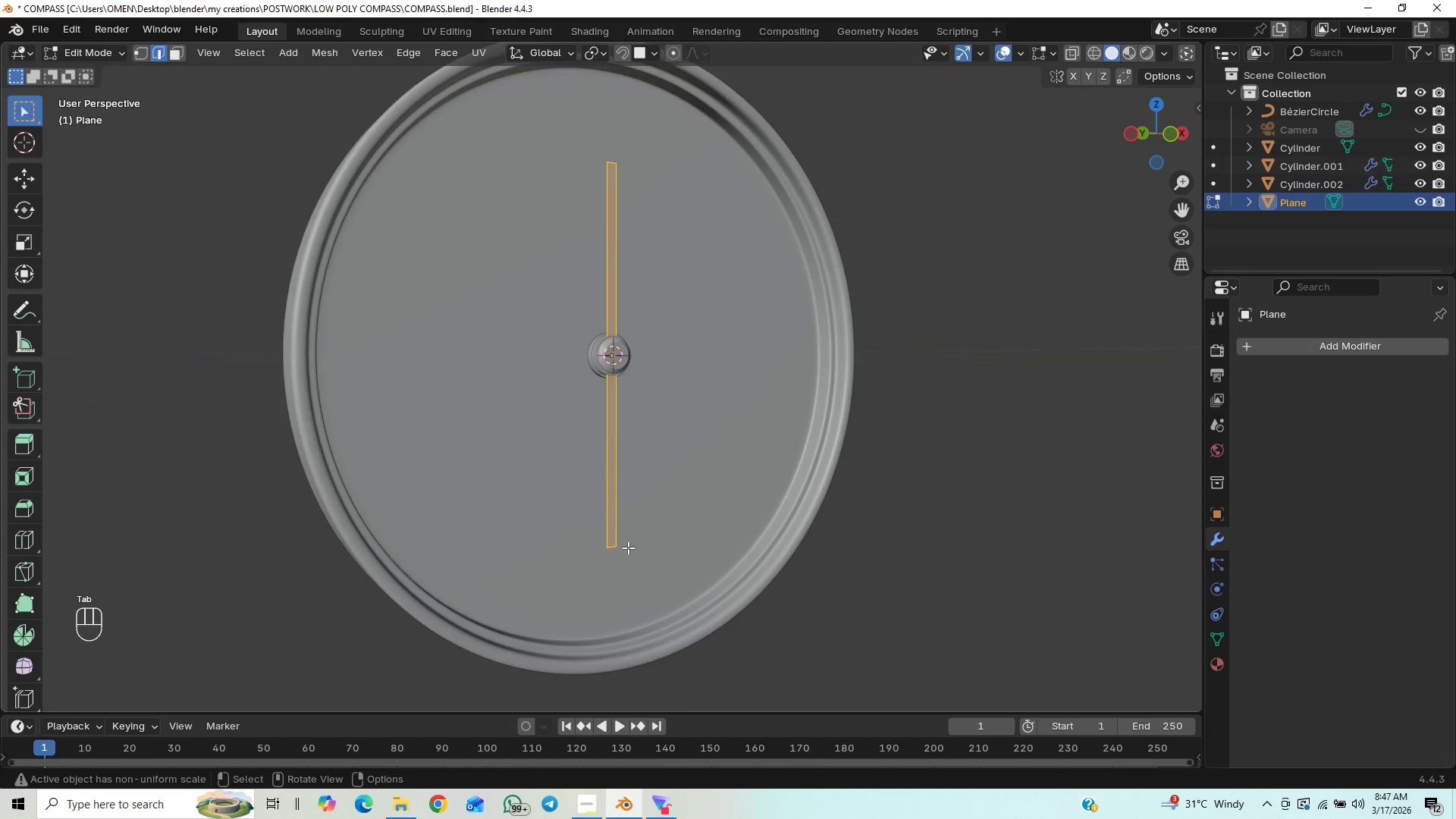 
scroll: coordinate [628, 549], scroll_direction: up, amount: 4.0
 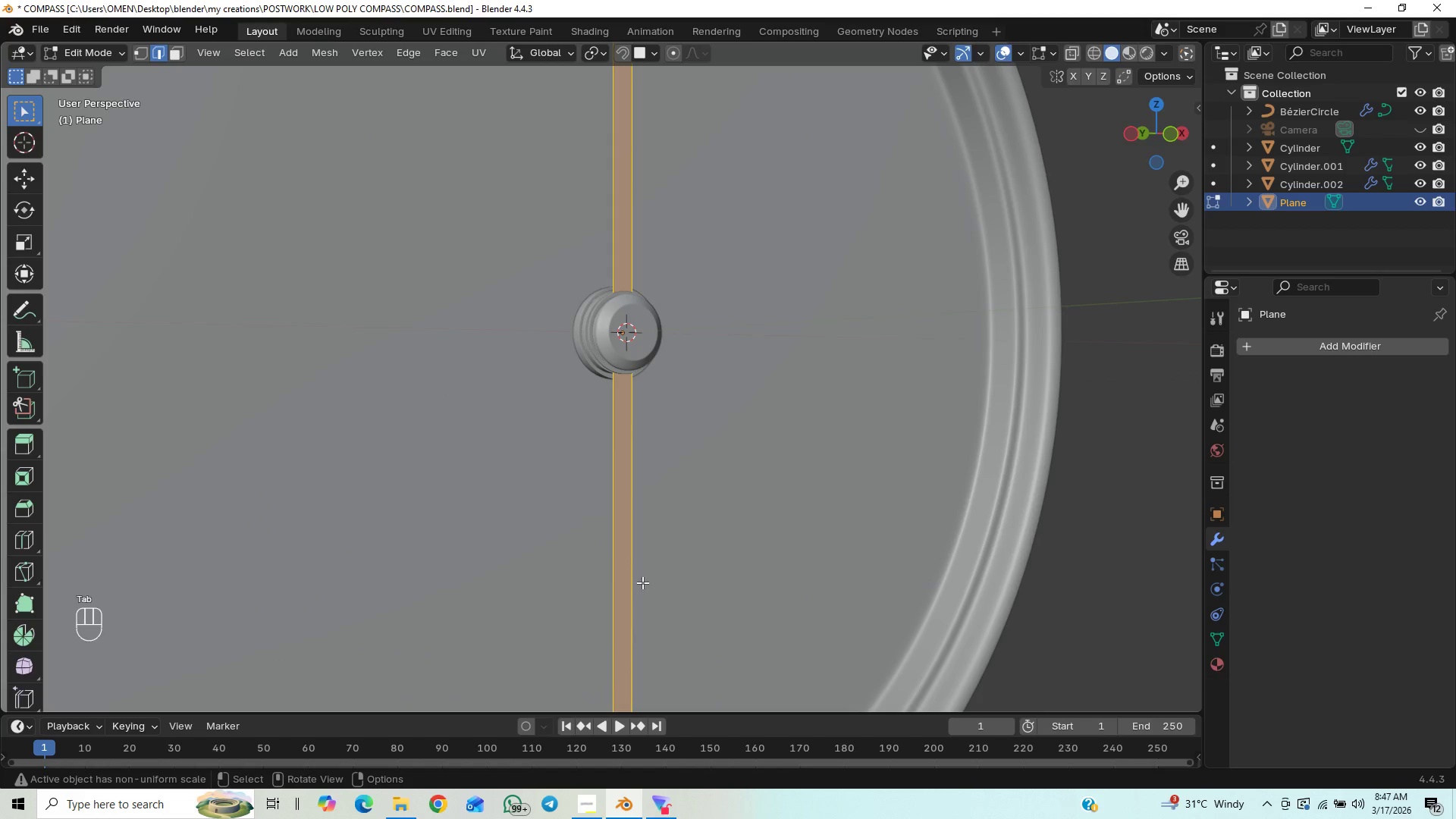 
hold_key(key=ShiftLeft, duration=0.75)
 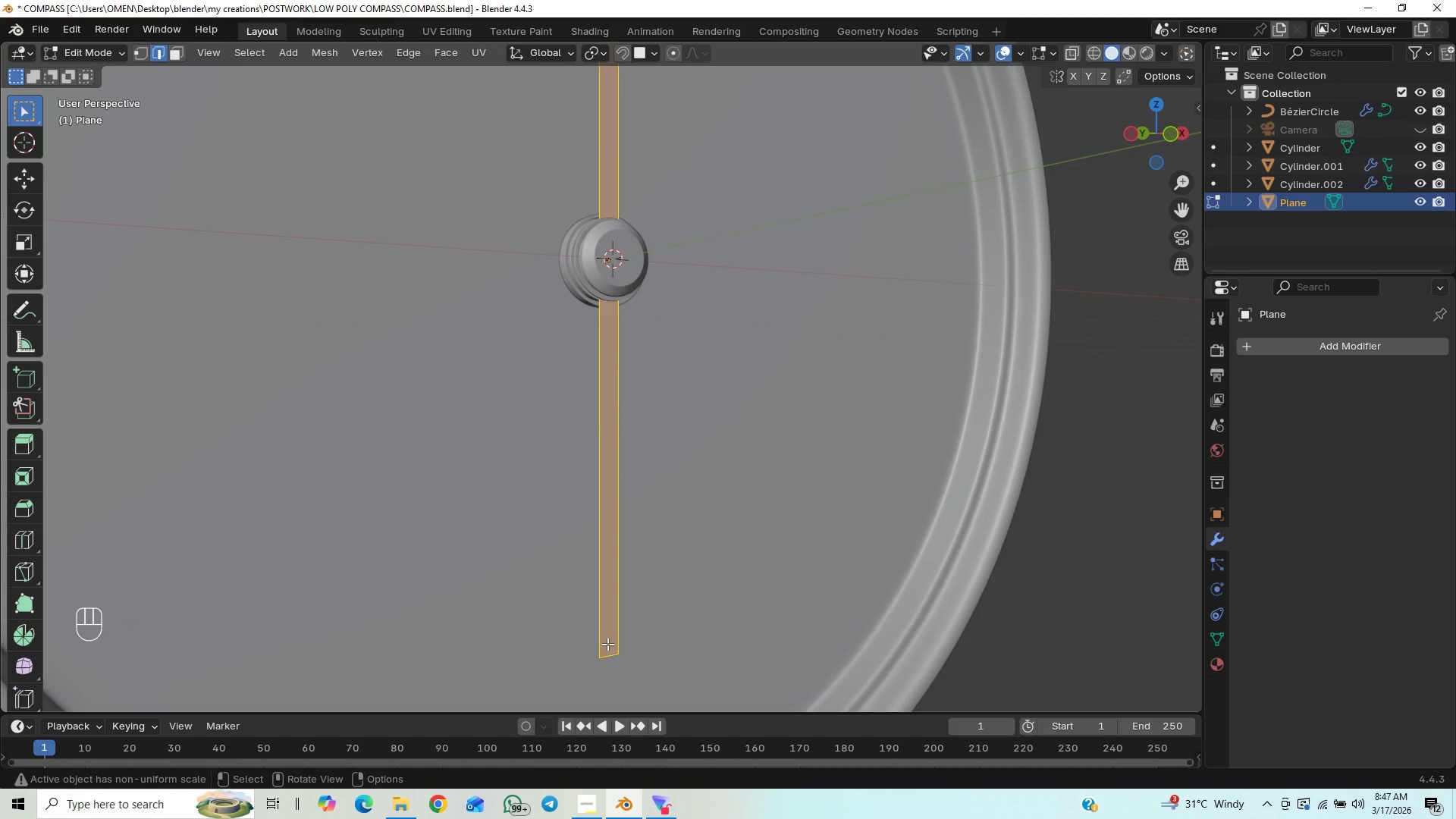 
left_click_drag(start_coordinate=[607, 644], to_coordinate=[607, 681])
 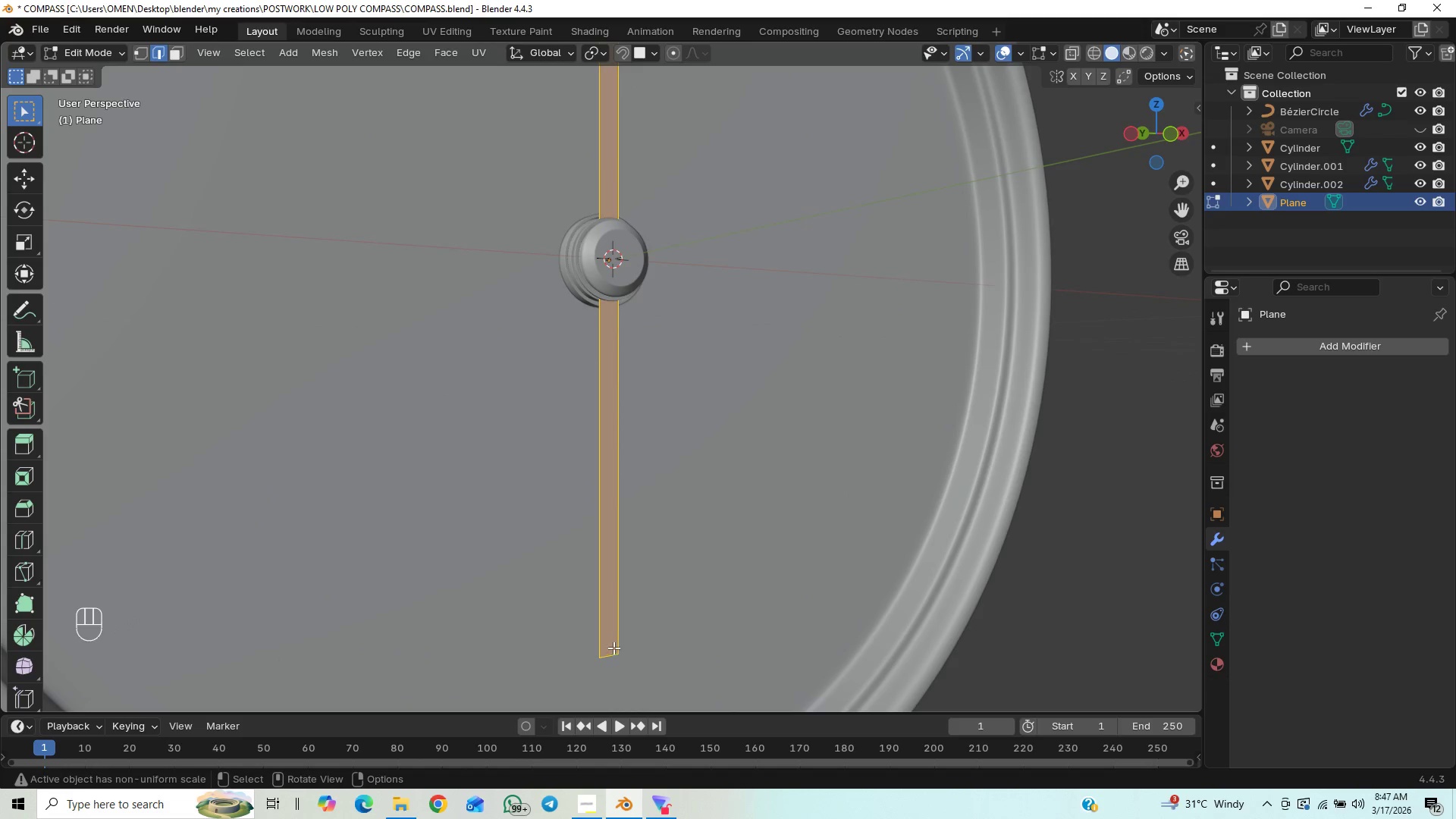 
left_click_drag(start_coordinate=[611, 646], to_coordinate=[606, 674])
 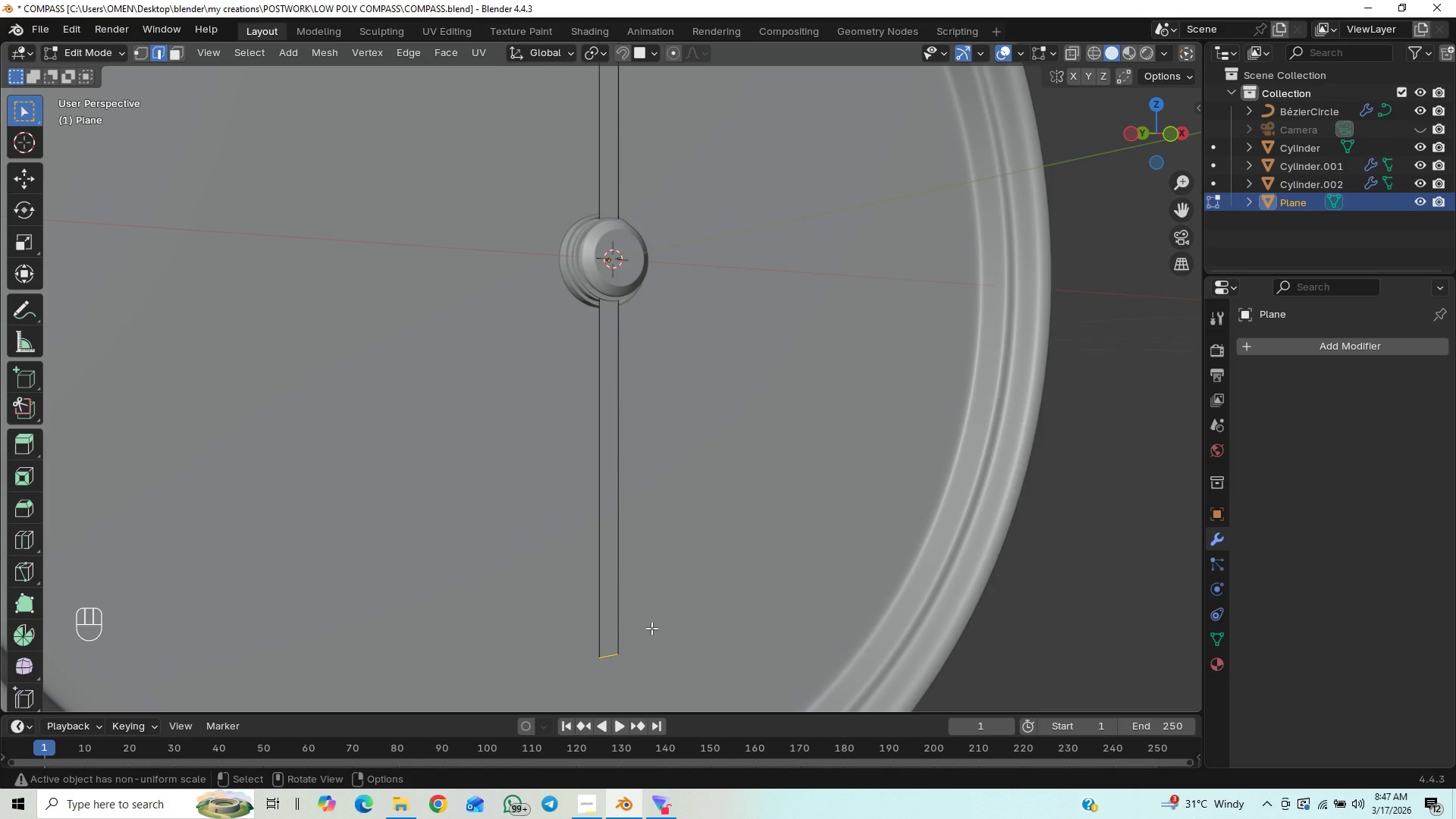 
key(Numpad1)
 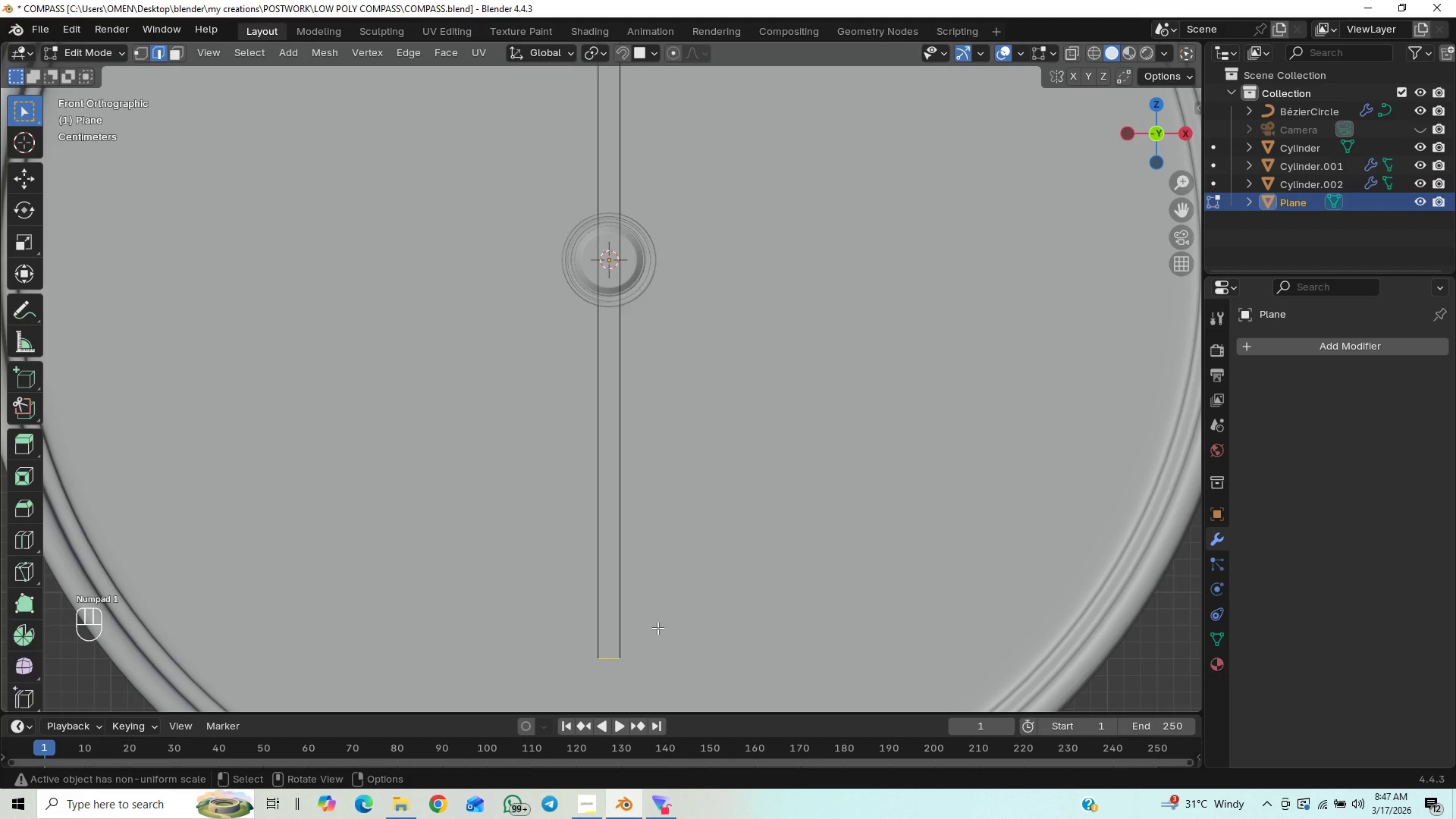 
hold_key(key=ShiftLeft, duration=0.69)
 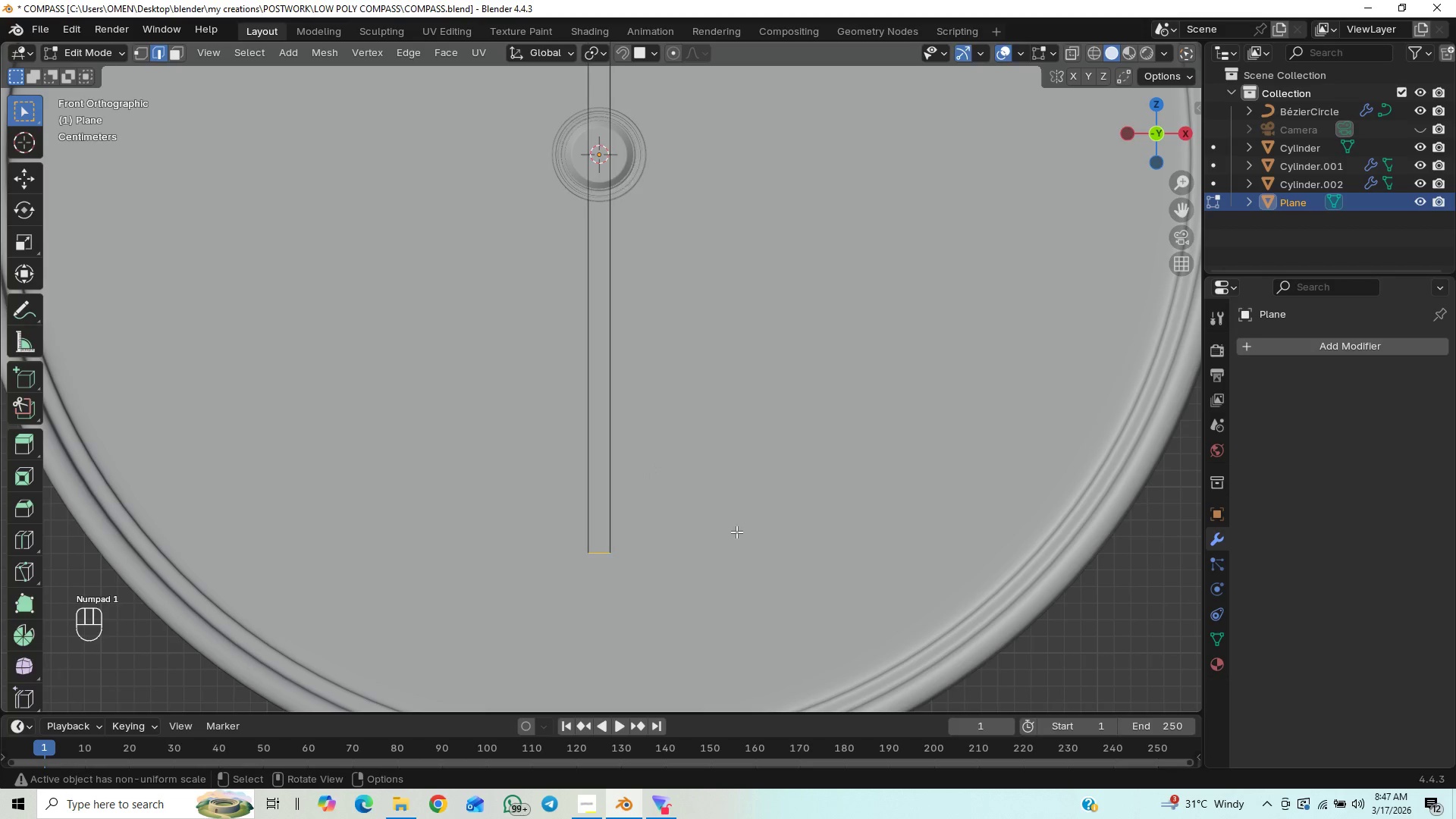 
hold_key(key=ShiftLeft, duration=0.56)
scroll: coordinate [717, 468], scroll_direction: up, amount: 15.0
 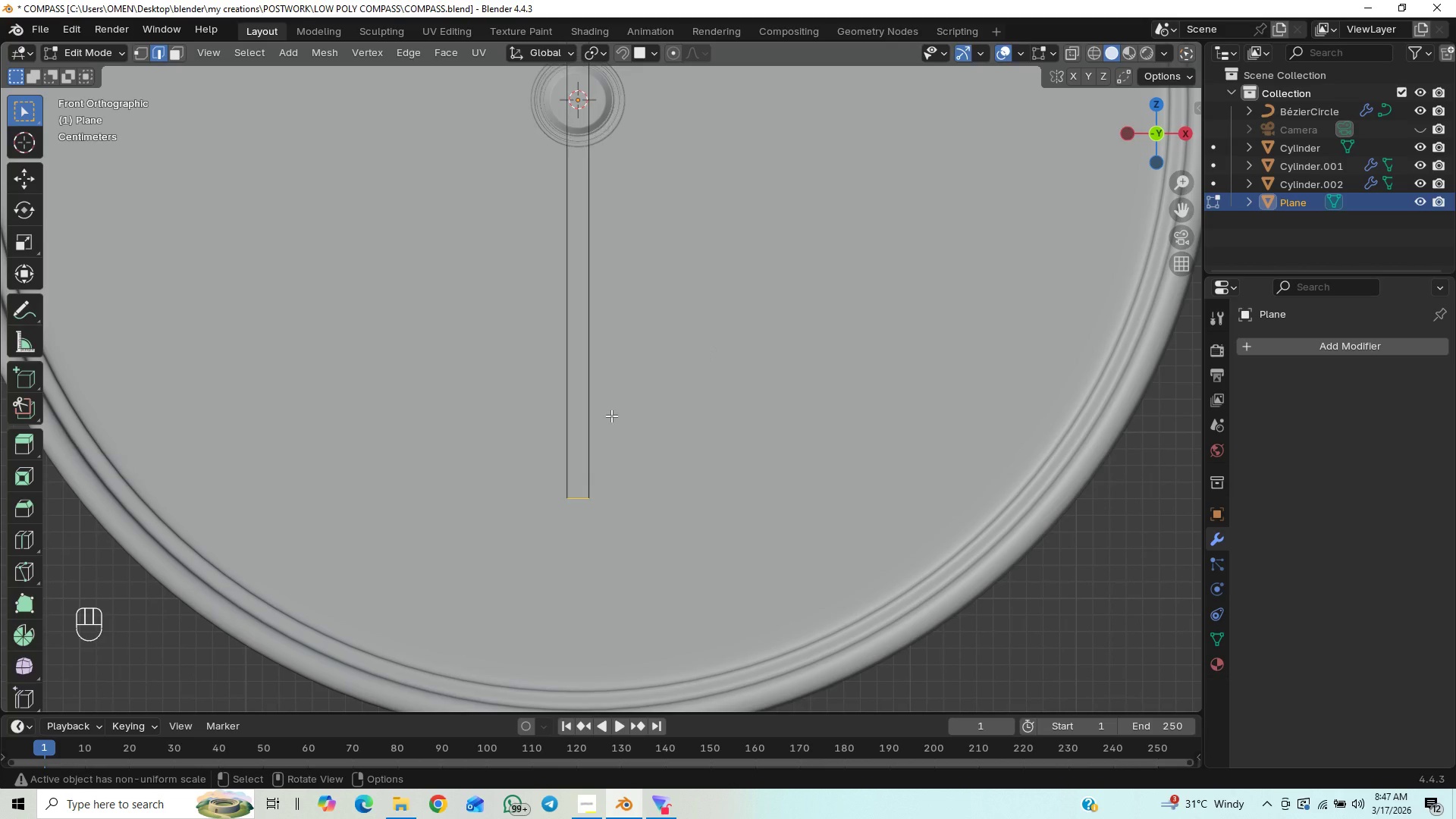 
scroll: coordinate [557, 494], scroll_direction: down, amount: 5.0
 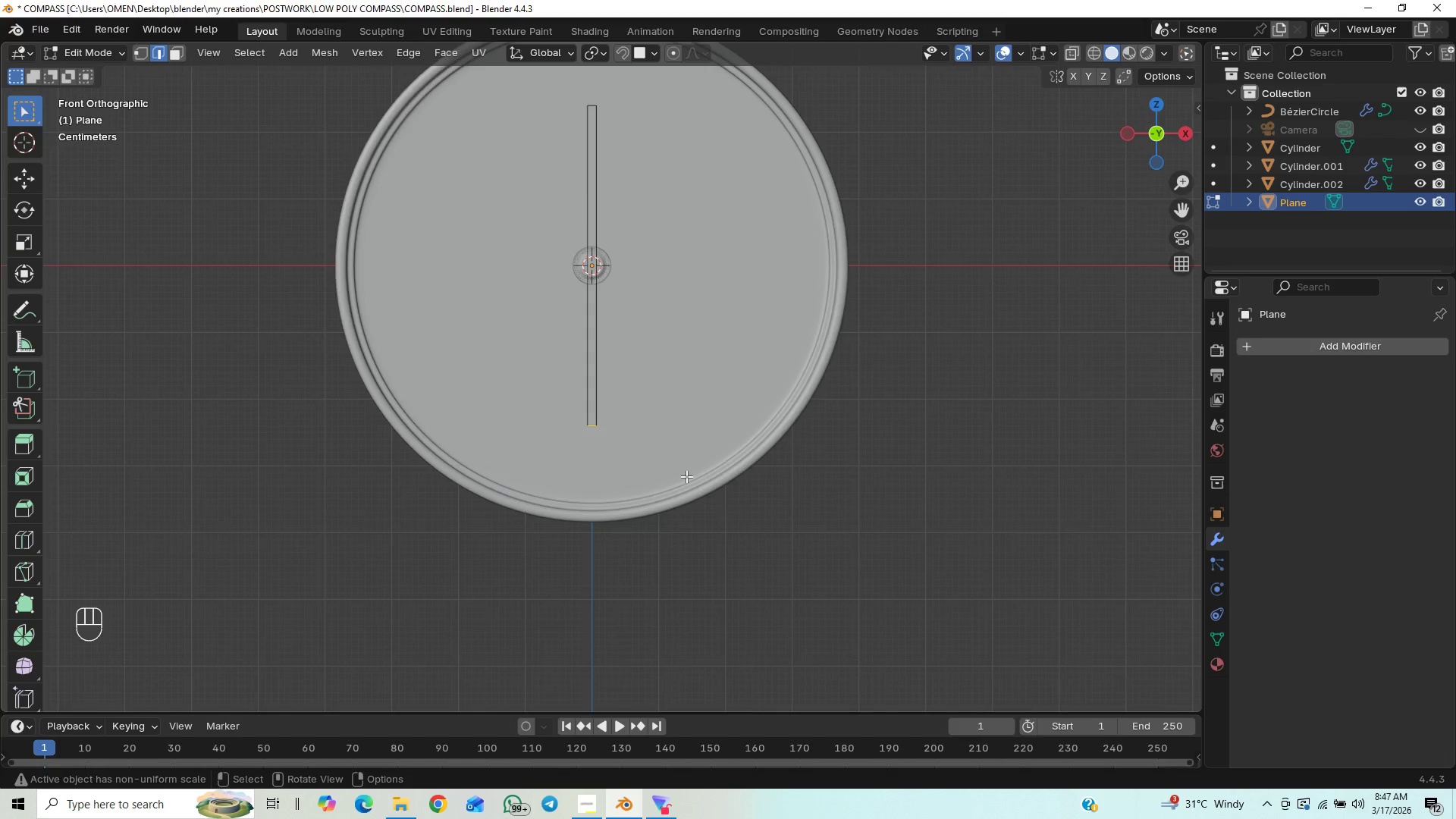 
scroll: coordinate [686, 476], scroll_direction: up, amount: 2.0
 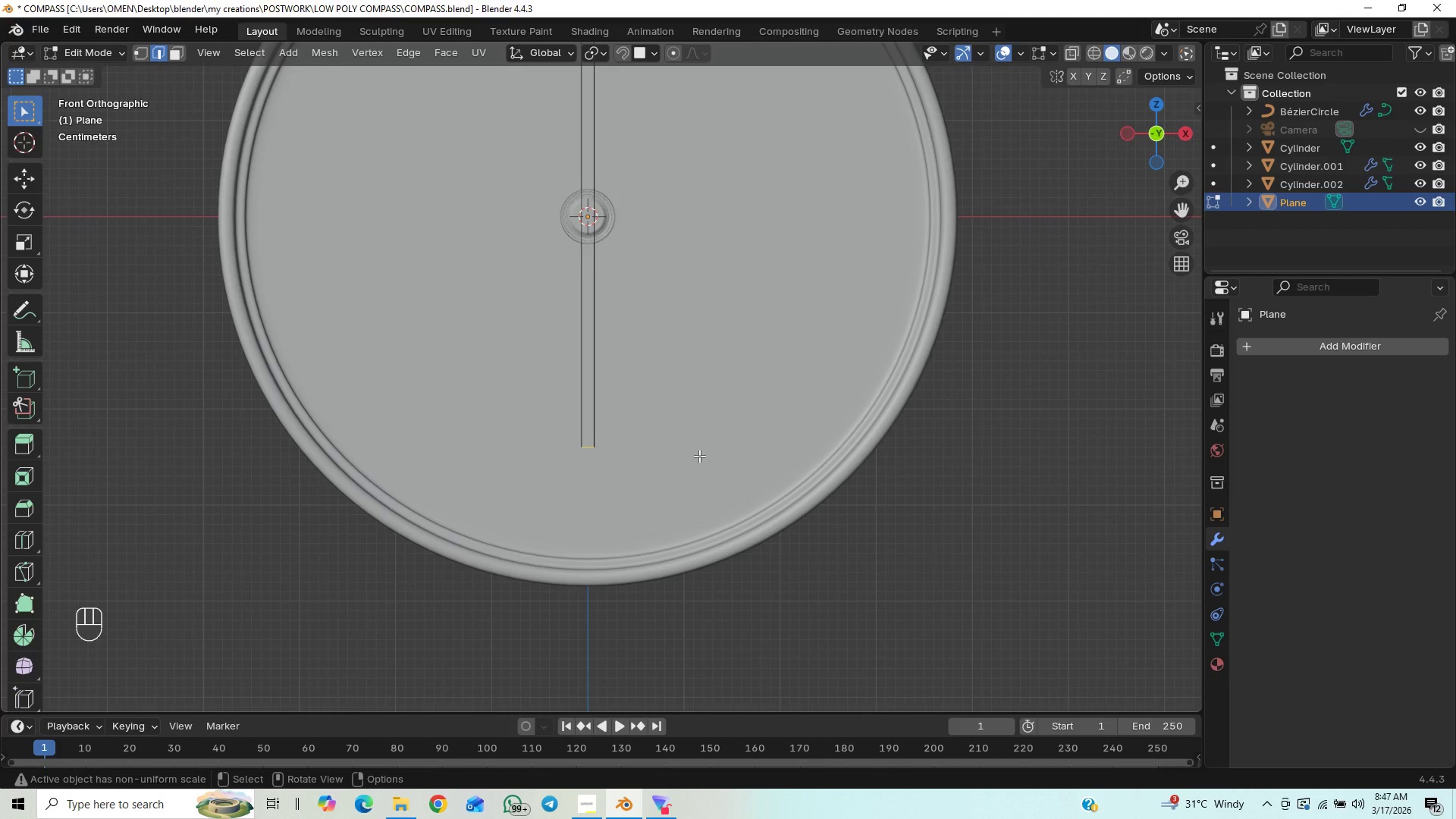 
hold_key(key=ShiftLeft, duration=0.81)
 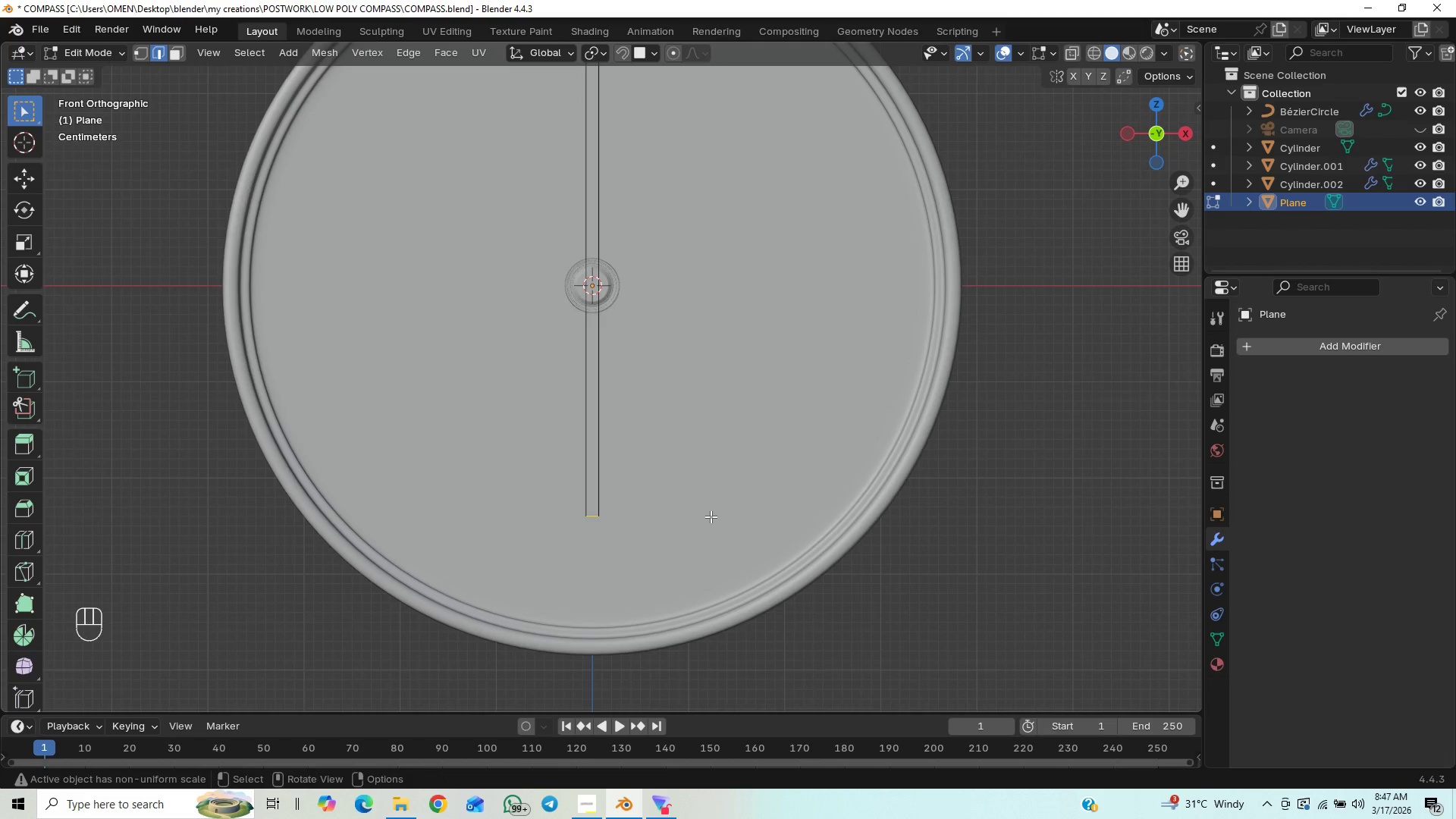 
hold_key(key=ShiftLeft, duration=0.62)
scroll: coordinate [673, 582], scroll_direction: up, amount: 2.0
 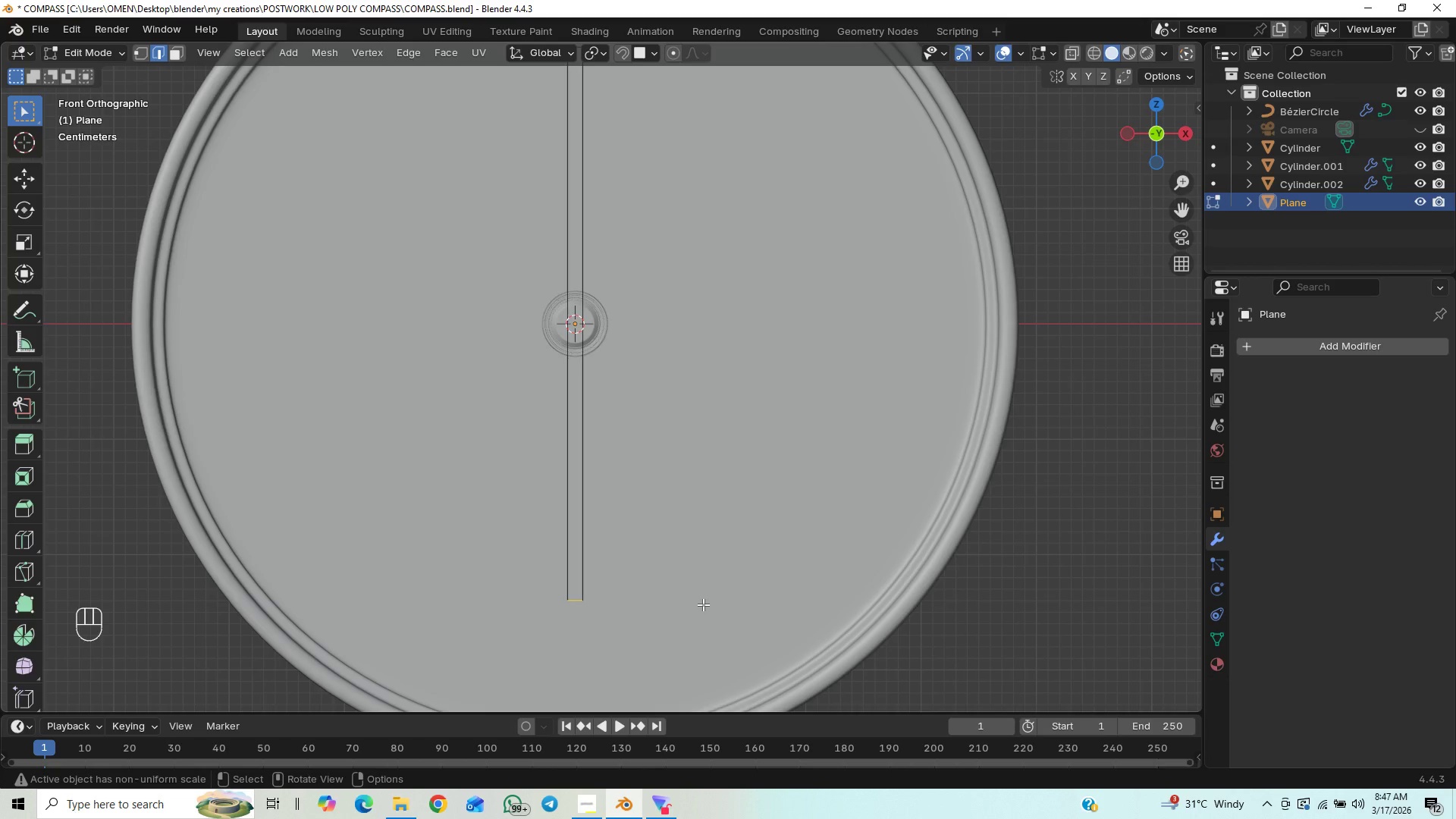 
hold_key(key=ShiftLeft, duration=1.09)
scroll: coordinate [716, 541], scroll_direction: up, amount: 4.0
 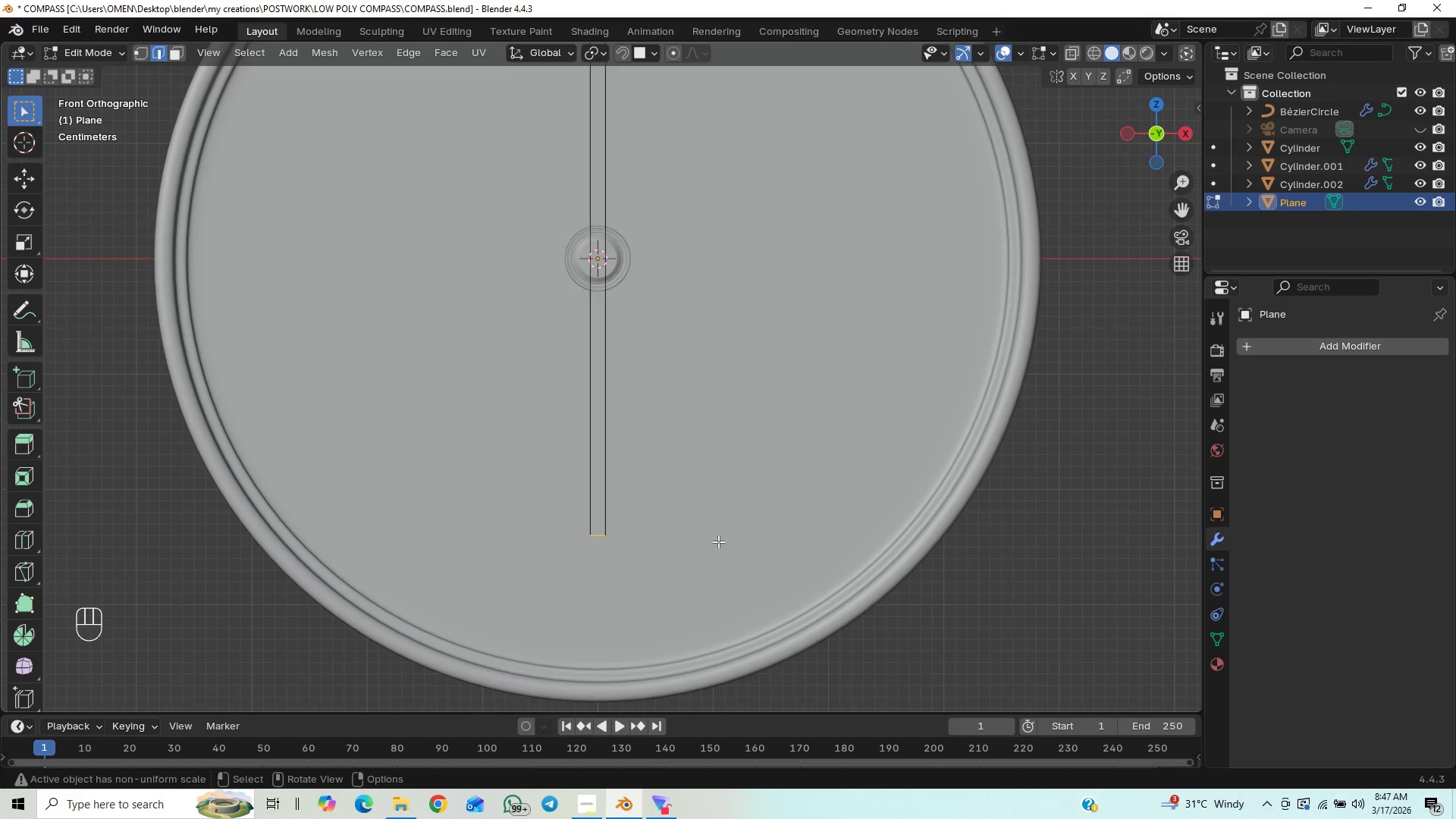 
key(E)
 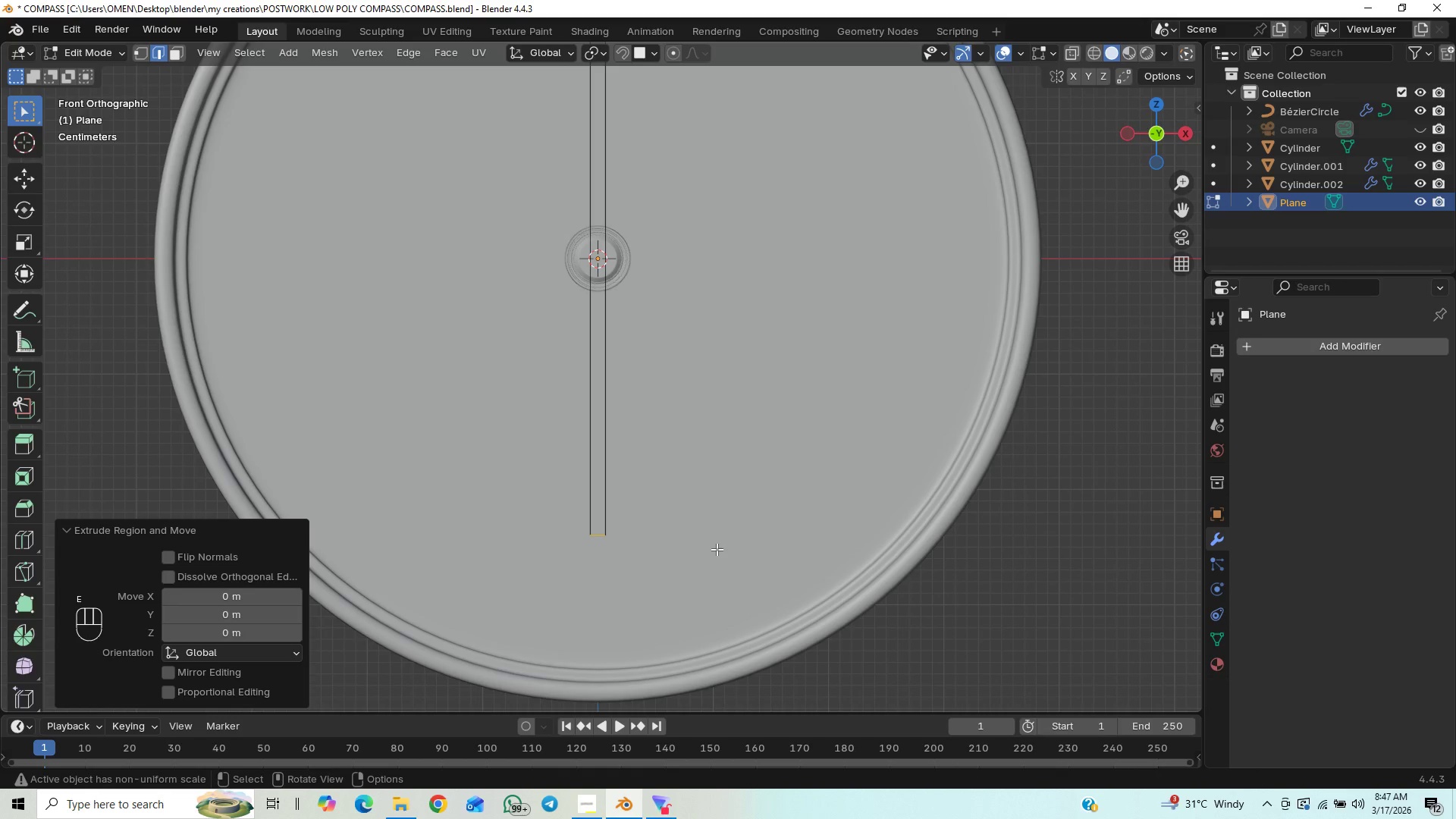 
type(gz)
 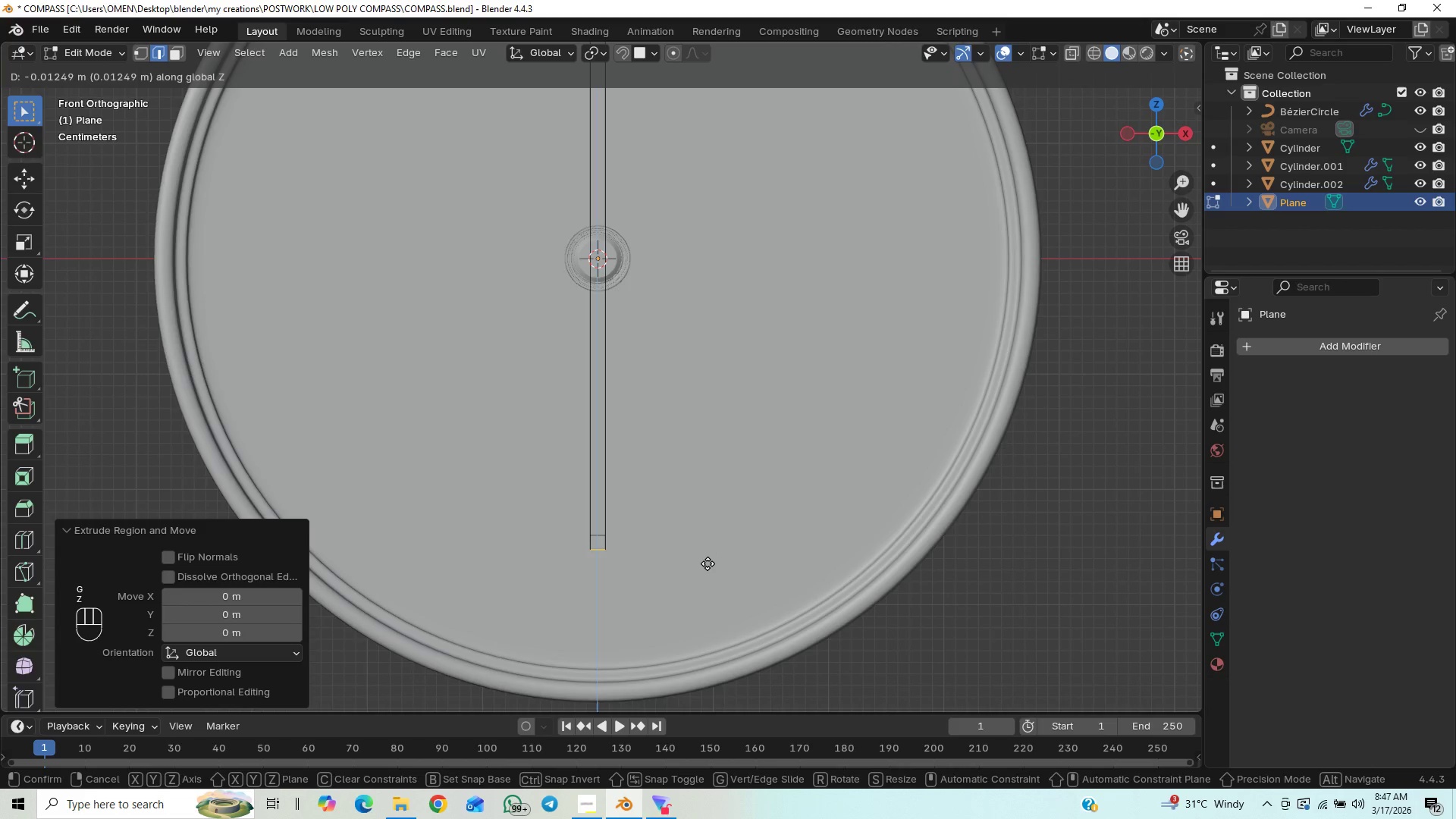 
left_click([708, 563])
 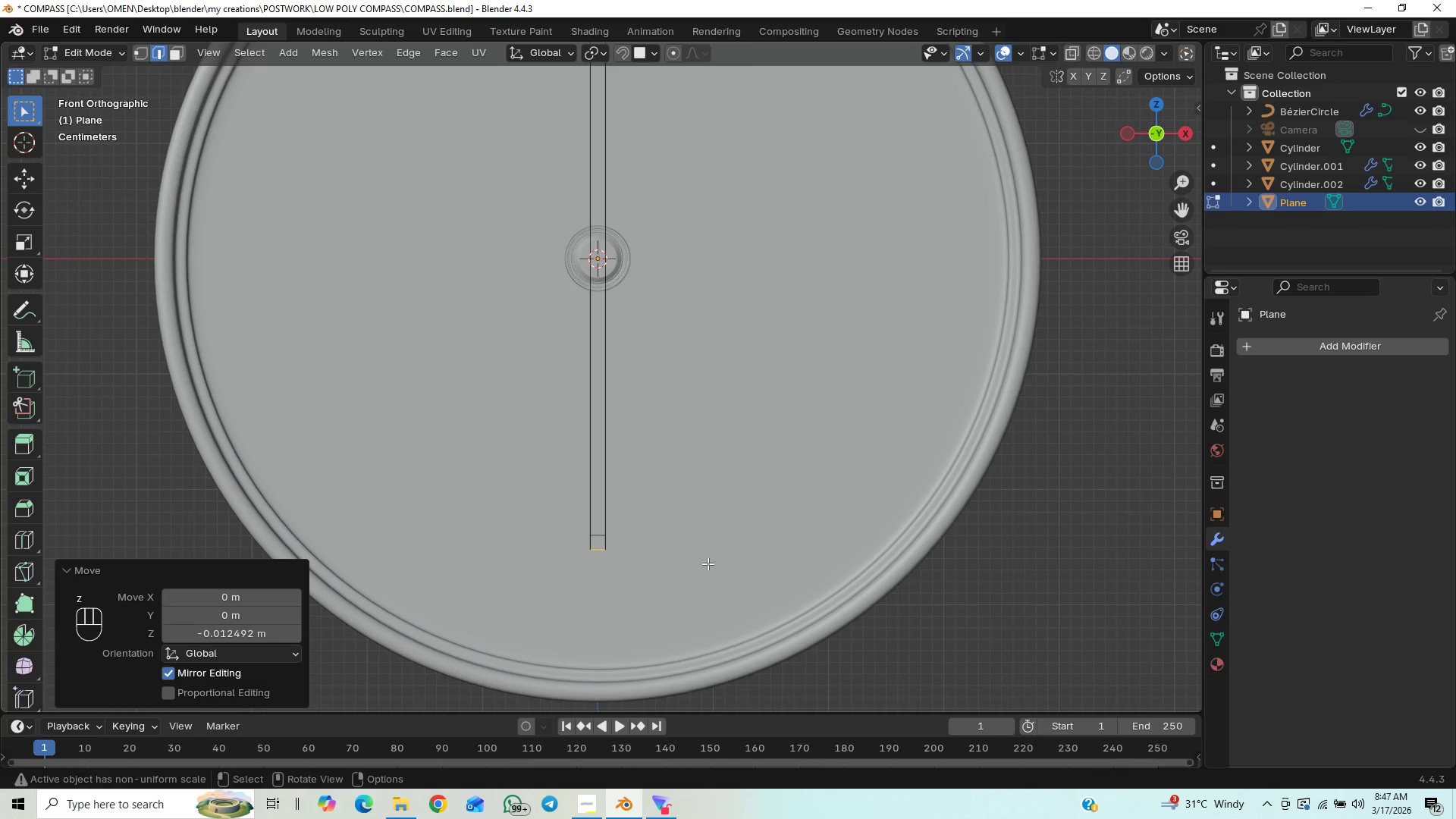 
key(S)
 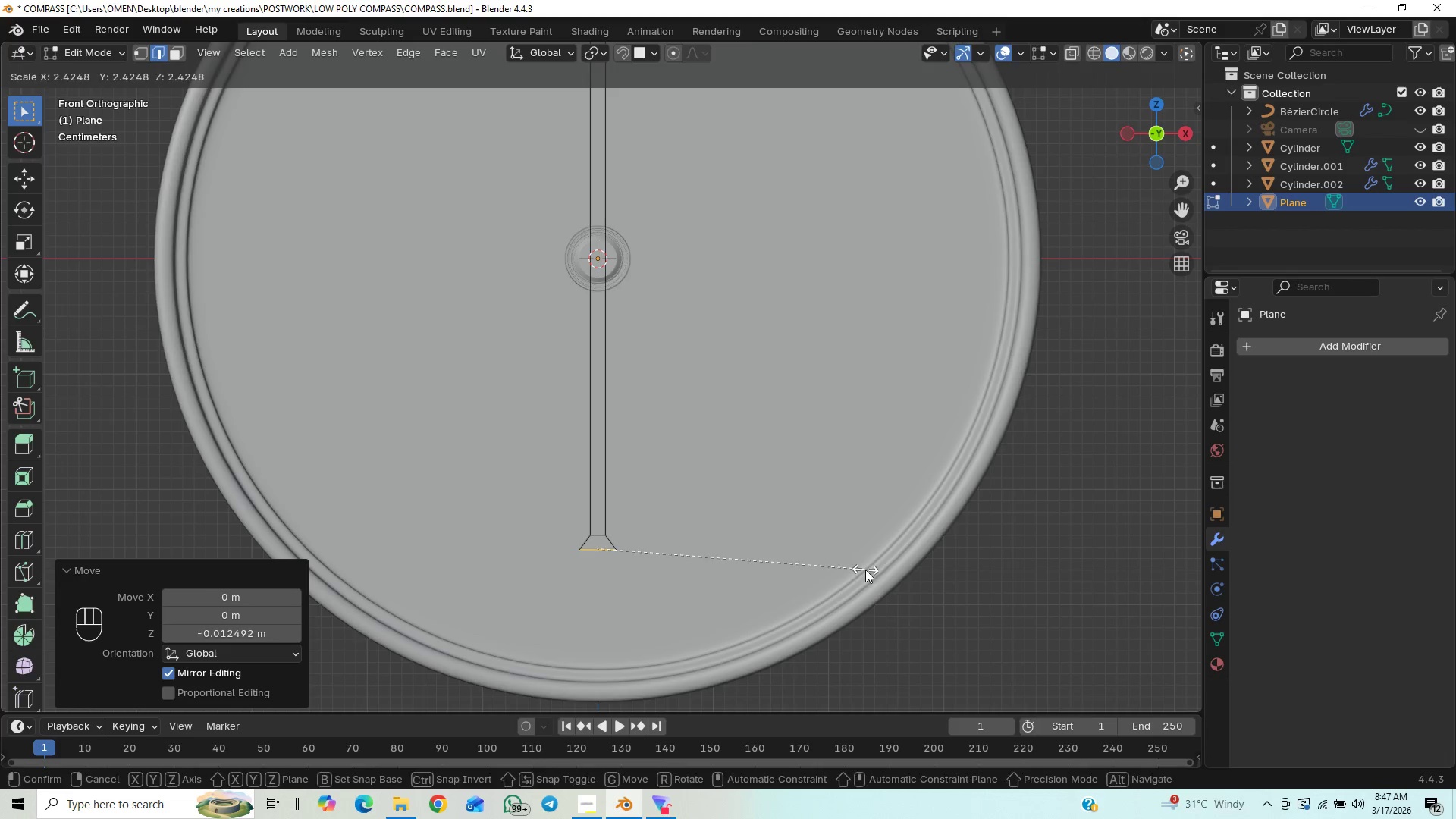 
type(ez)
 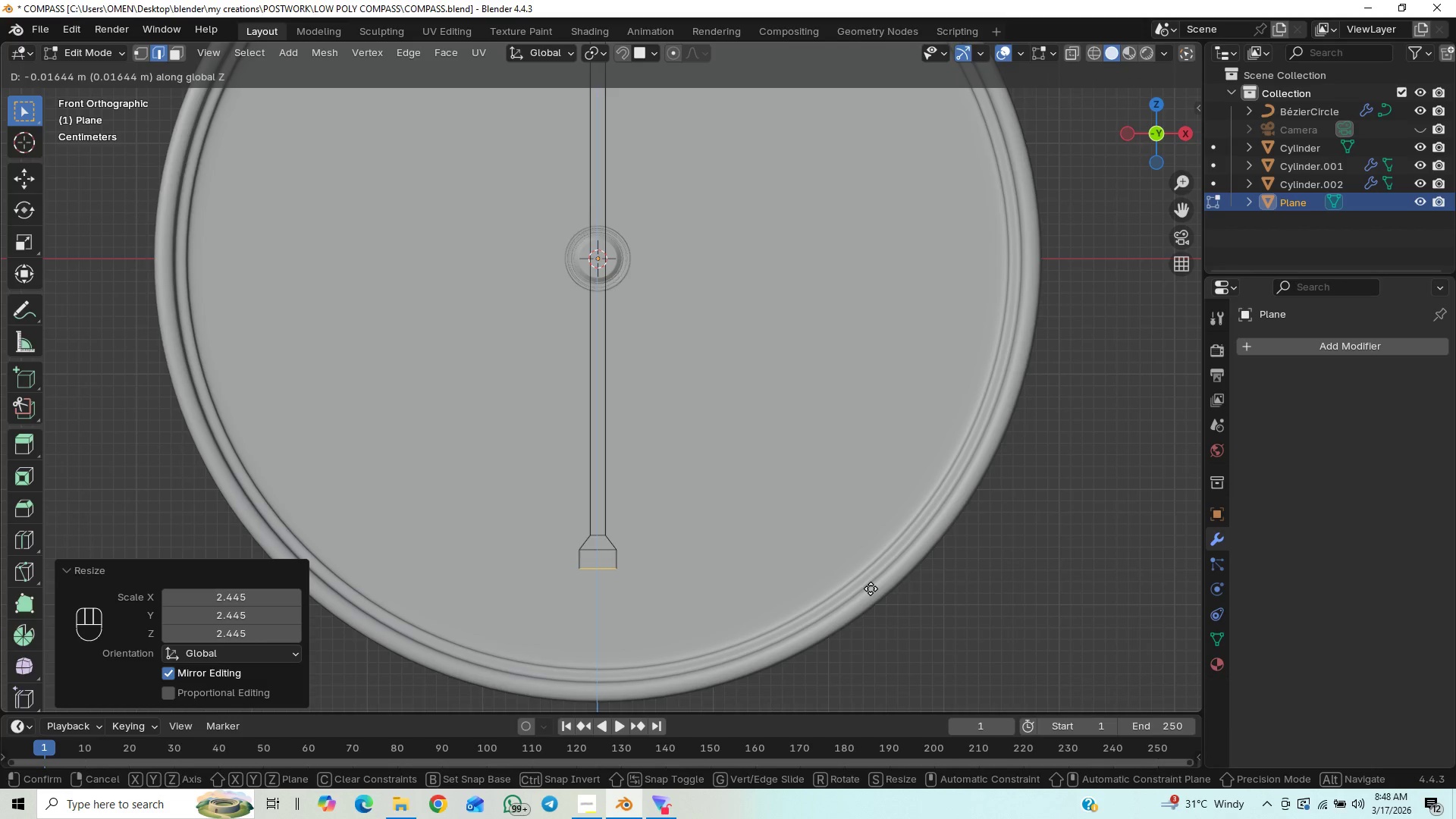 
key(E)
 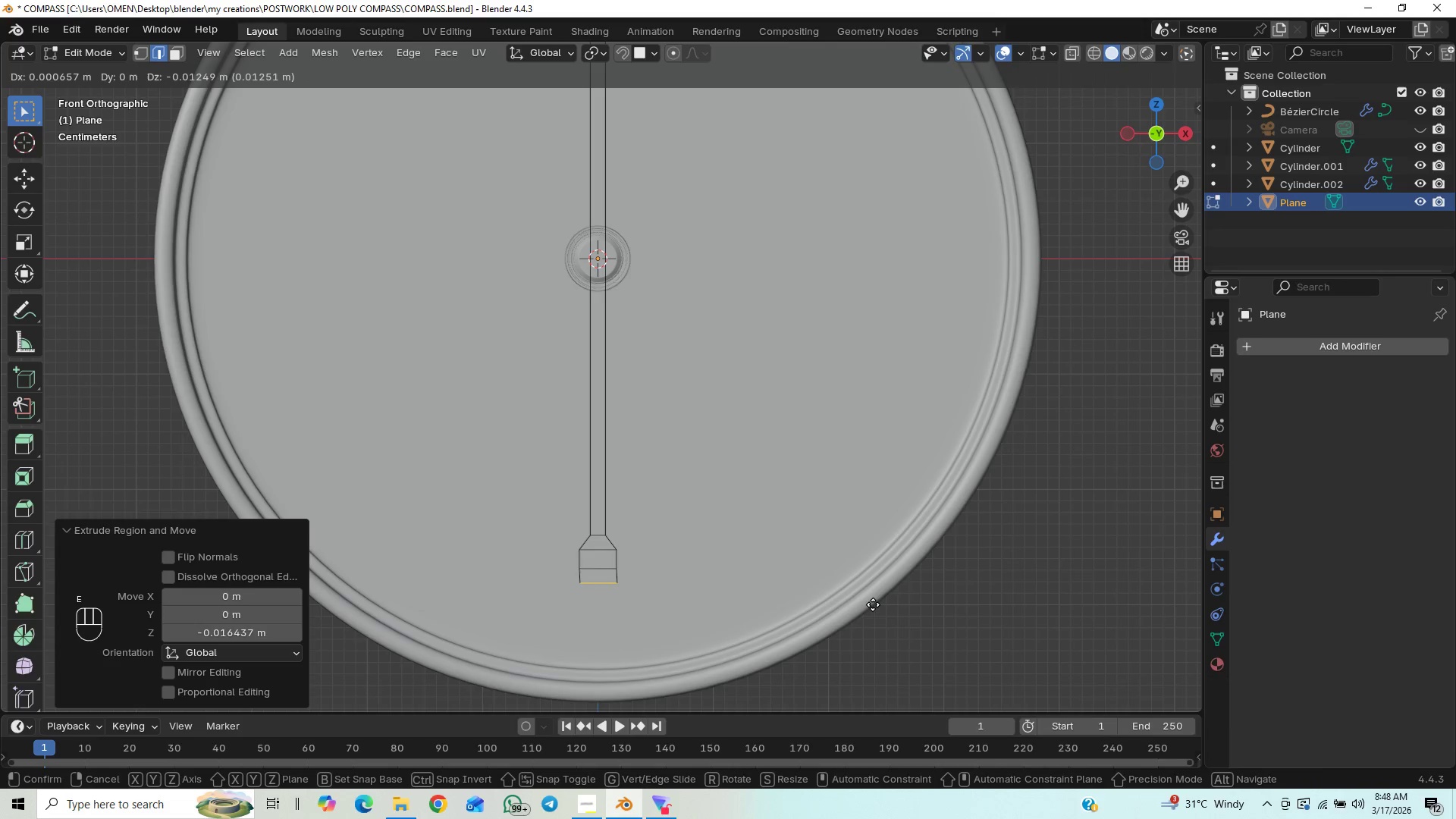 
key(Z)
 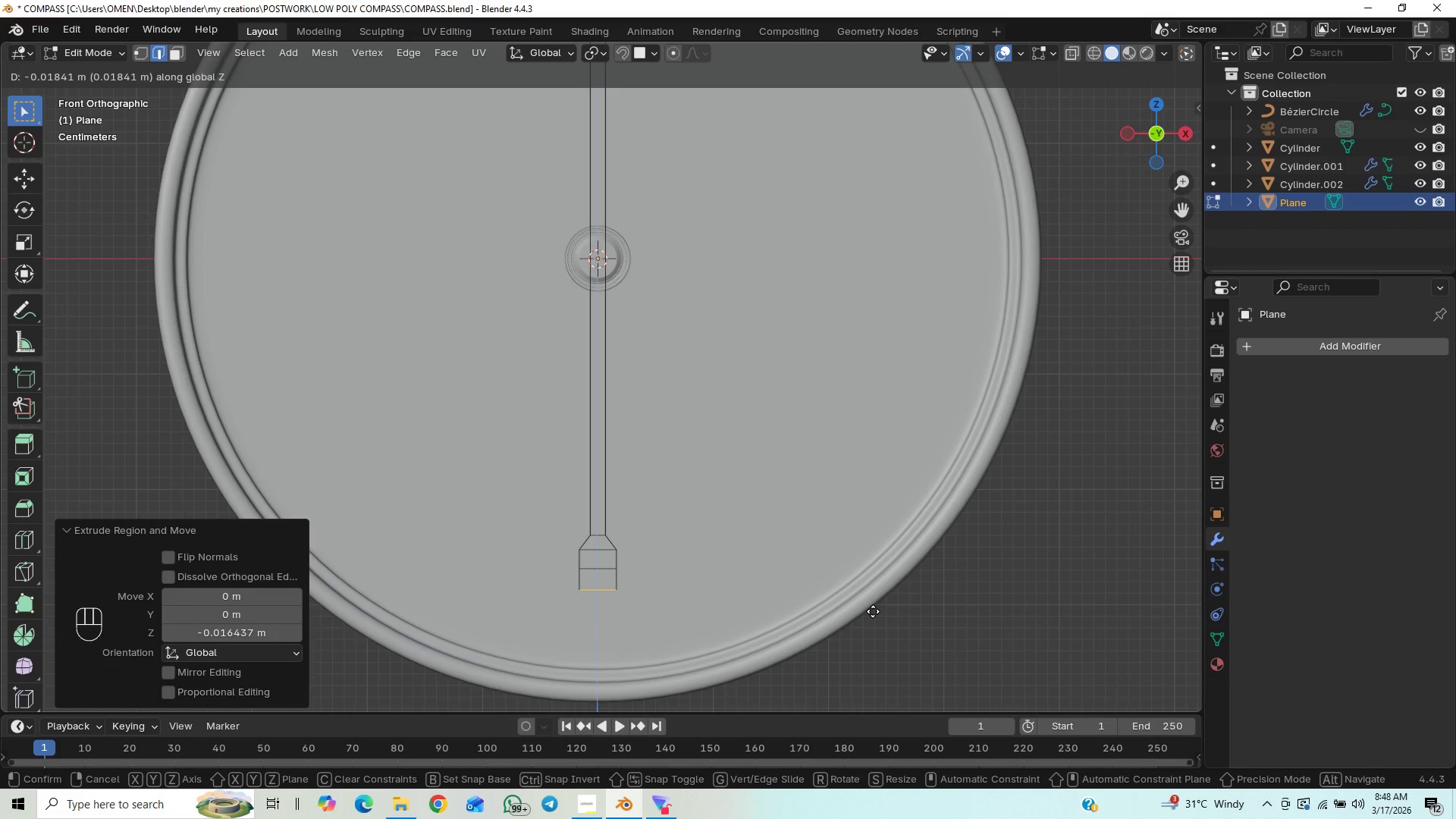 
wait(5.51)
 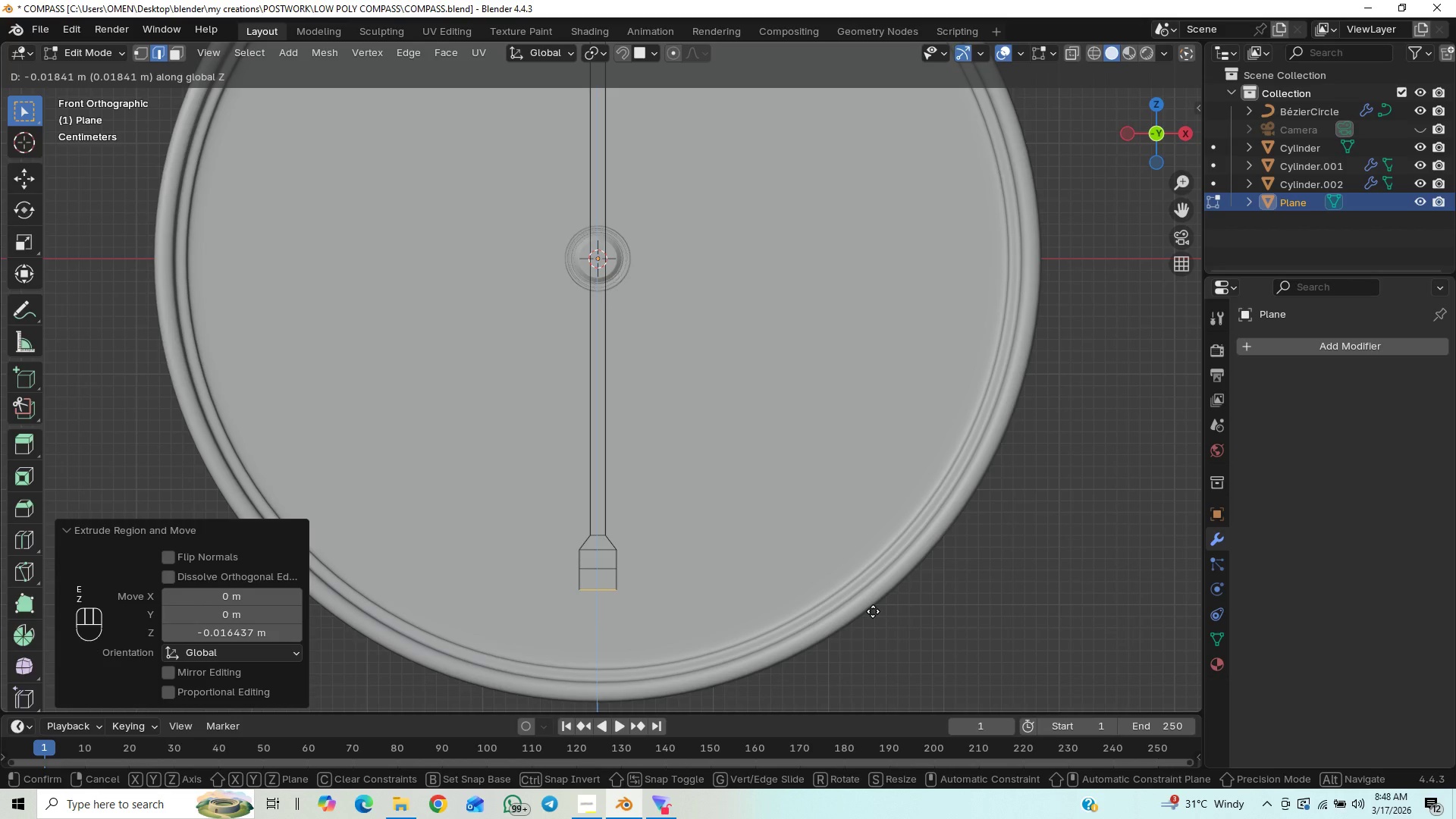 
left_click([873, 611])
 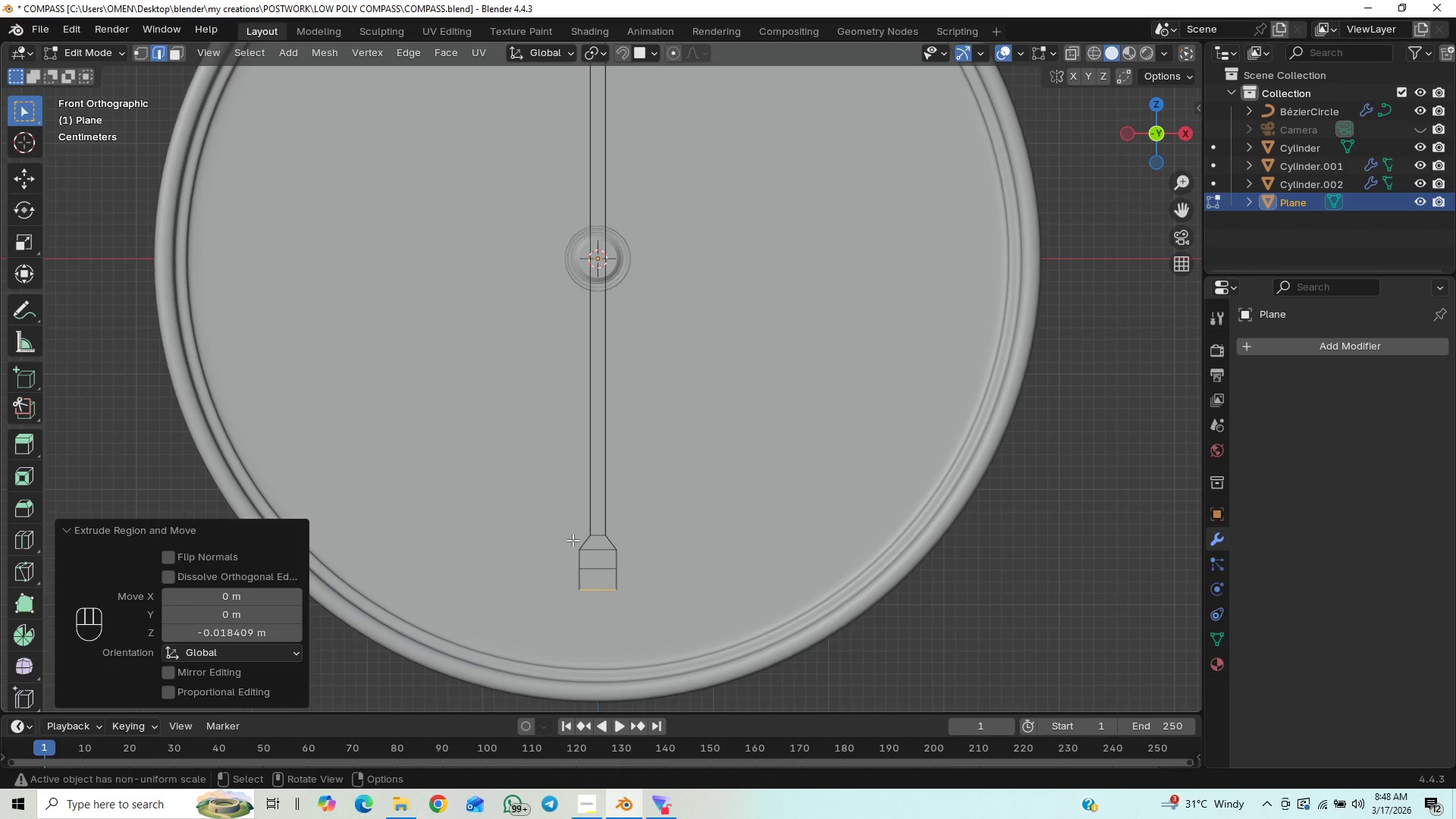 
hold_key(key=AltLeft, duration=1.51)
left_click([588, 544])
 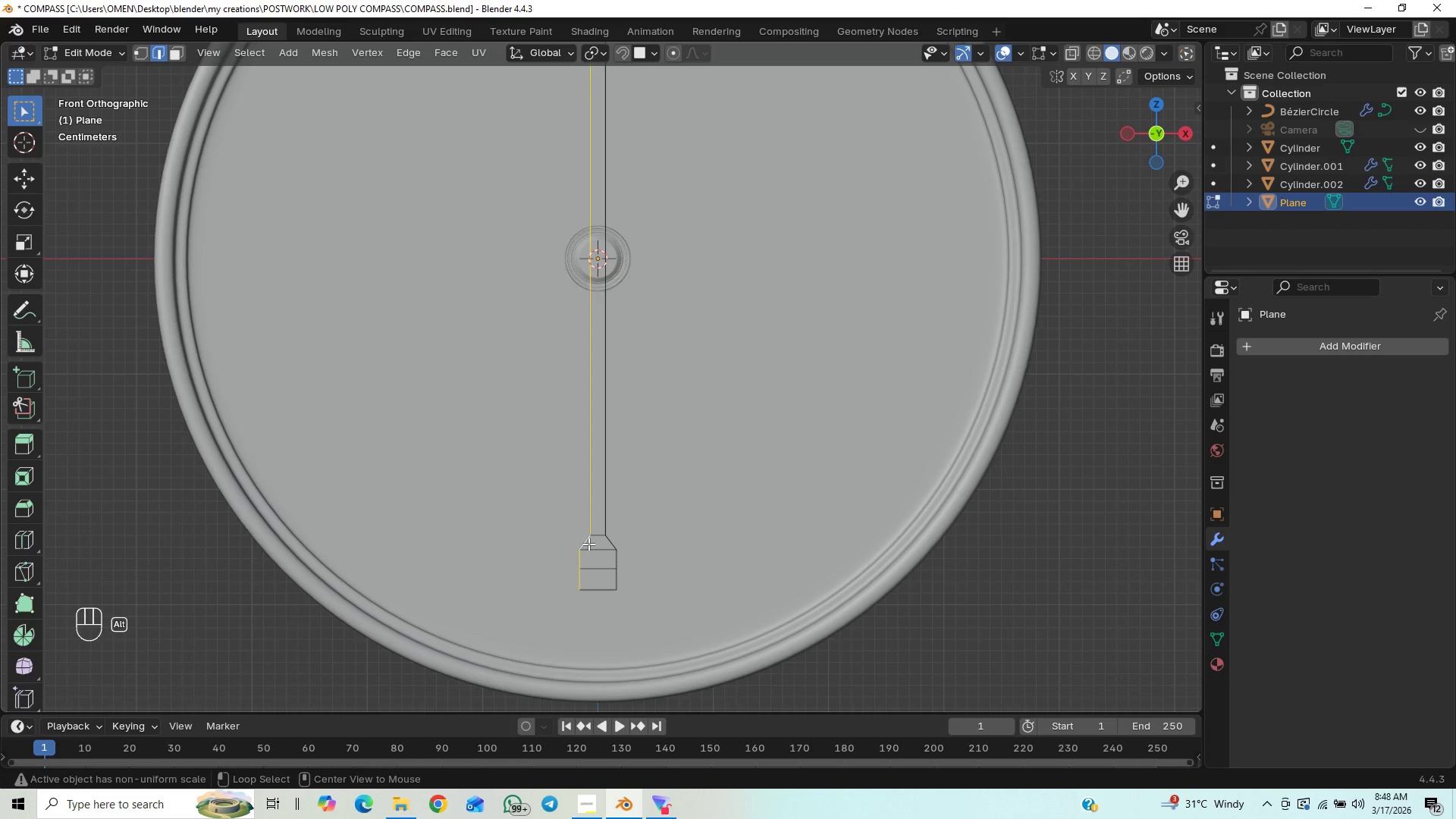 
key(Alt+AltLeft)
 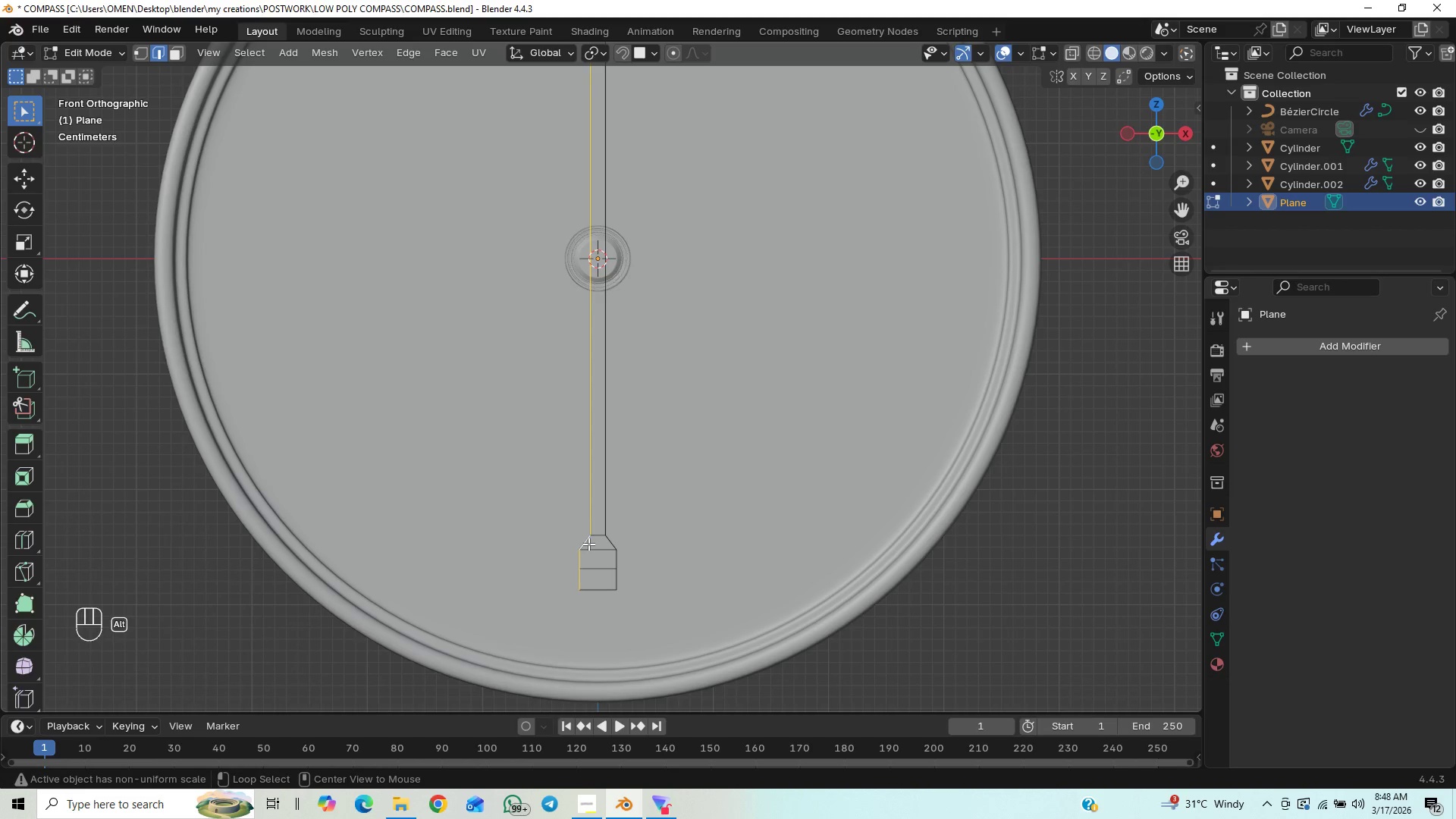 
key(Alt+AltLeft)
 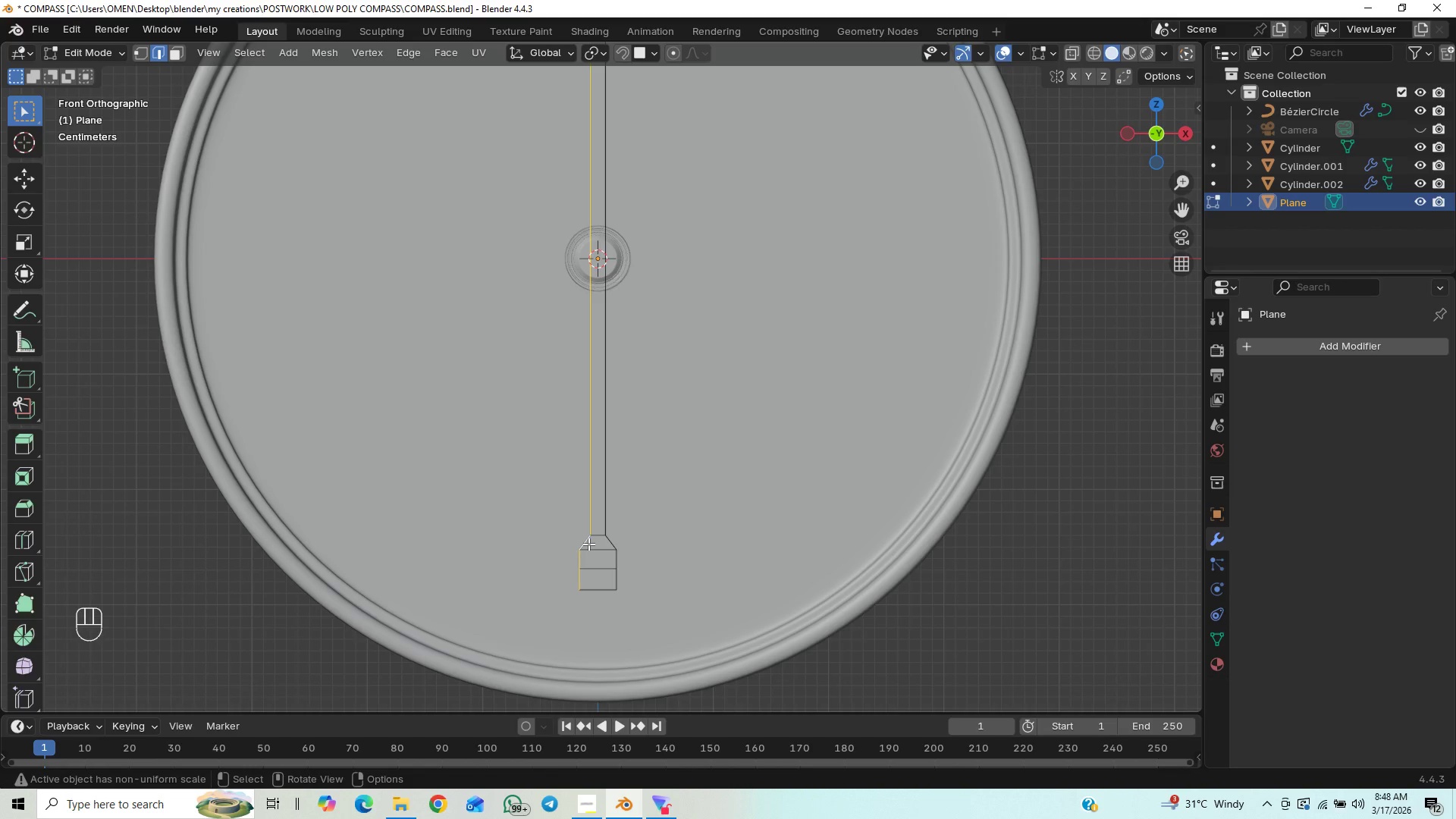 
key(Alt+AltLeft)
 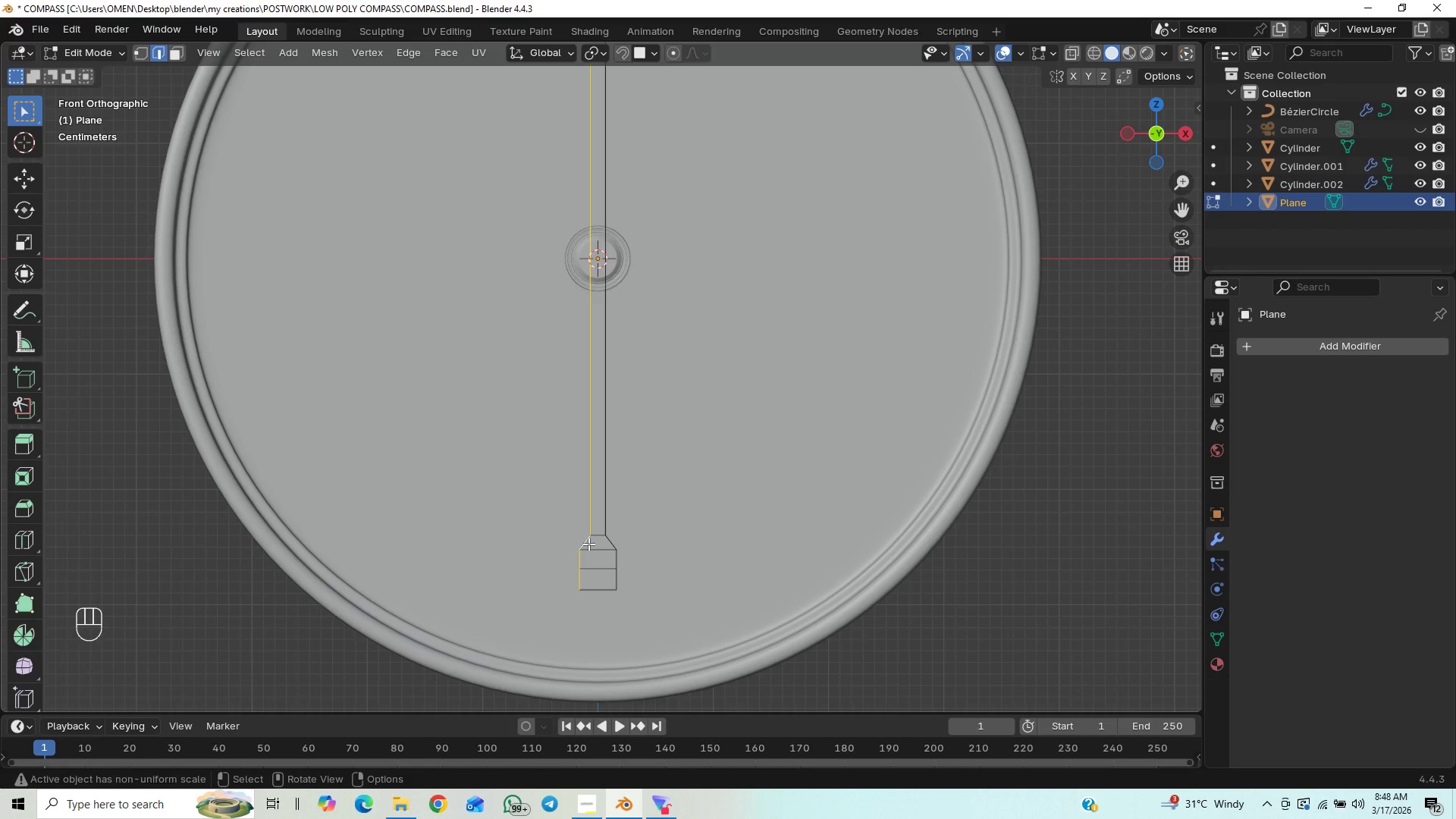 
key(Alt+AltLeft)
 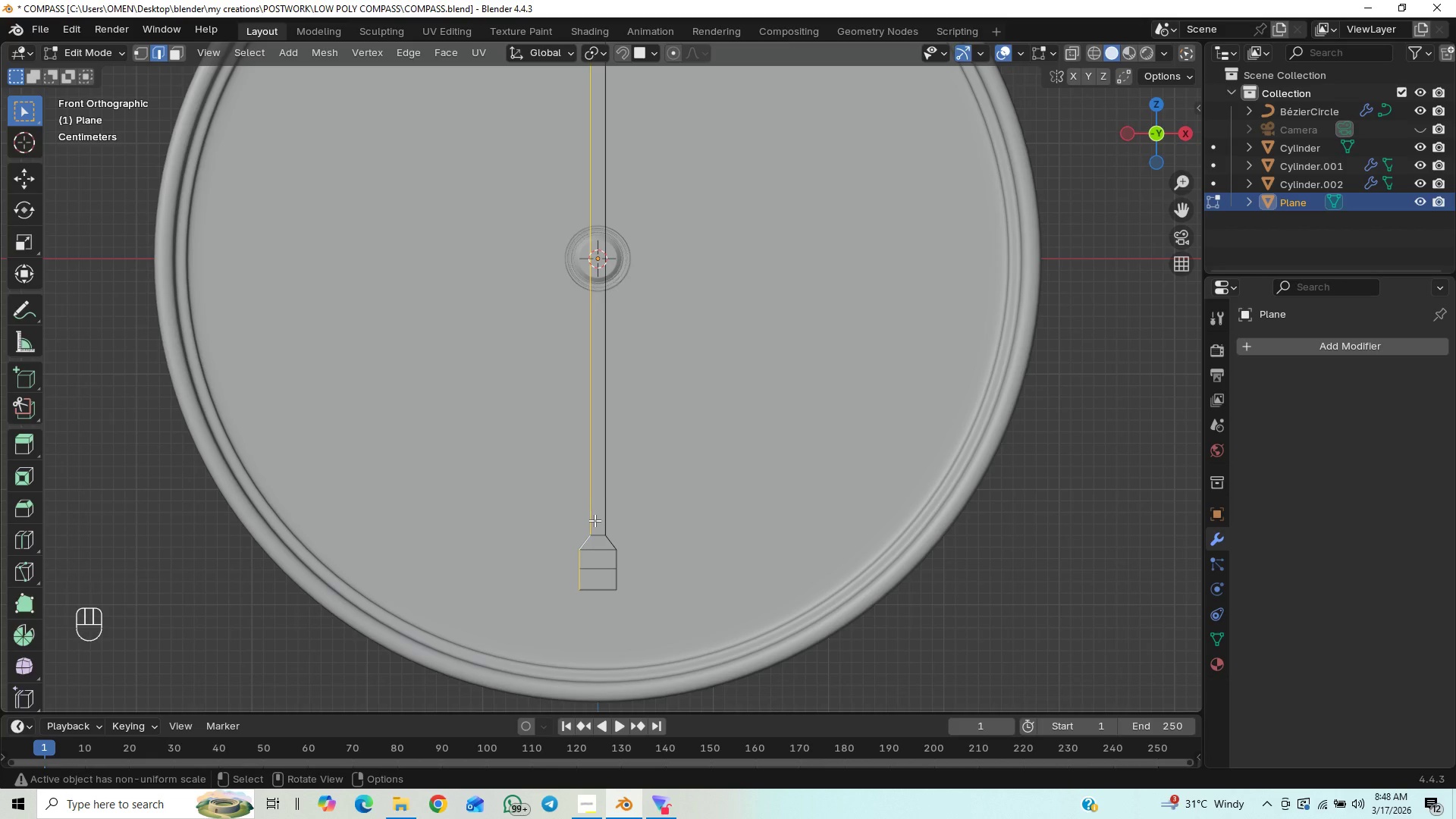 
left_click([584, 540])
 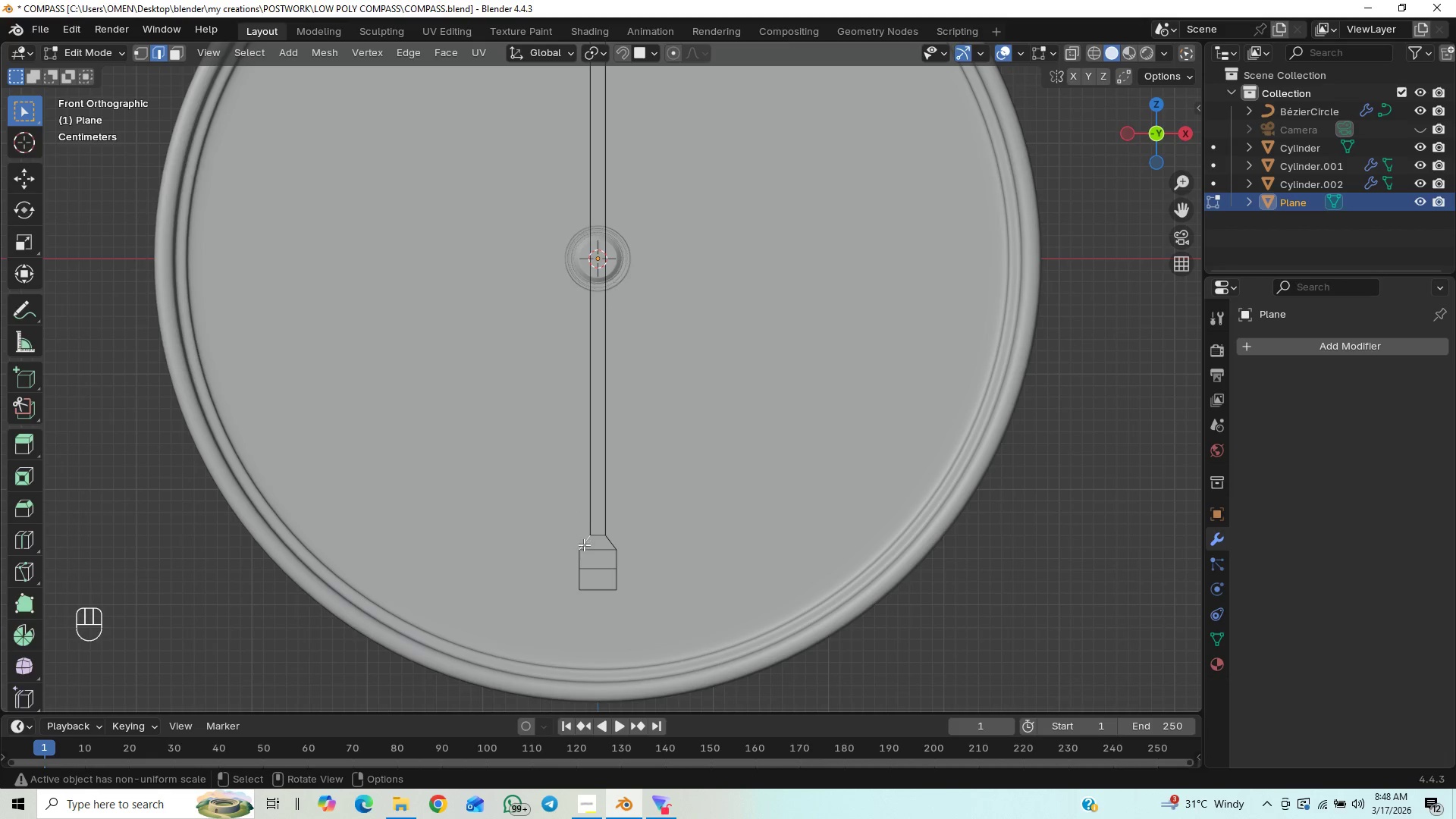 
hold_key(key=AltLeft, duration=1.23)
 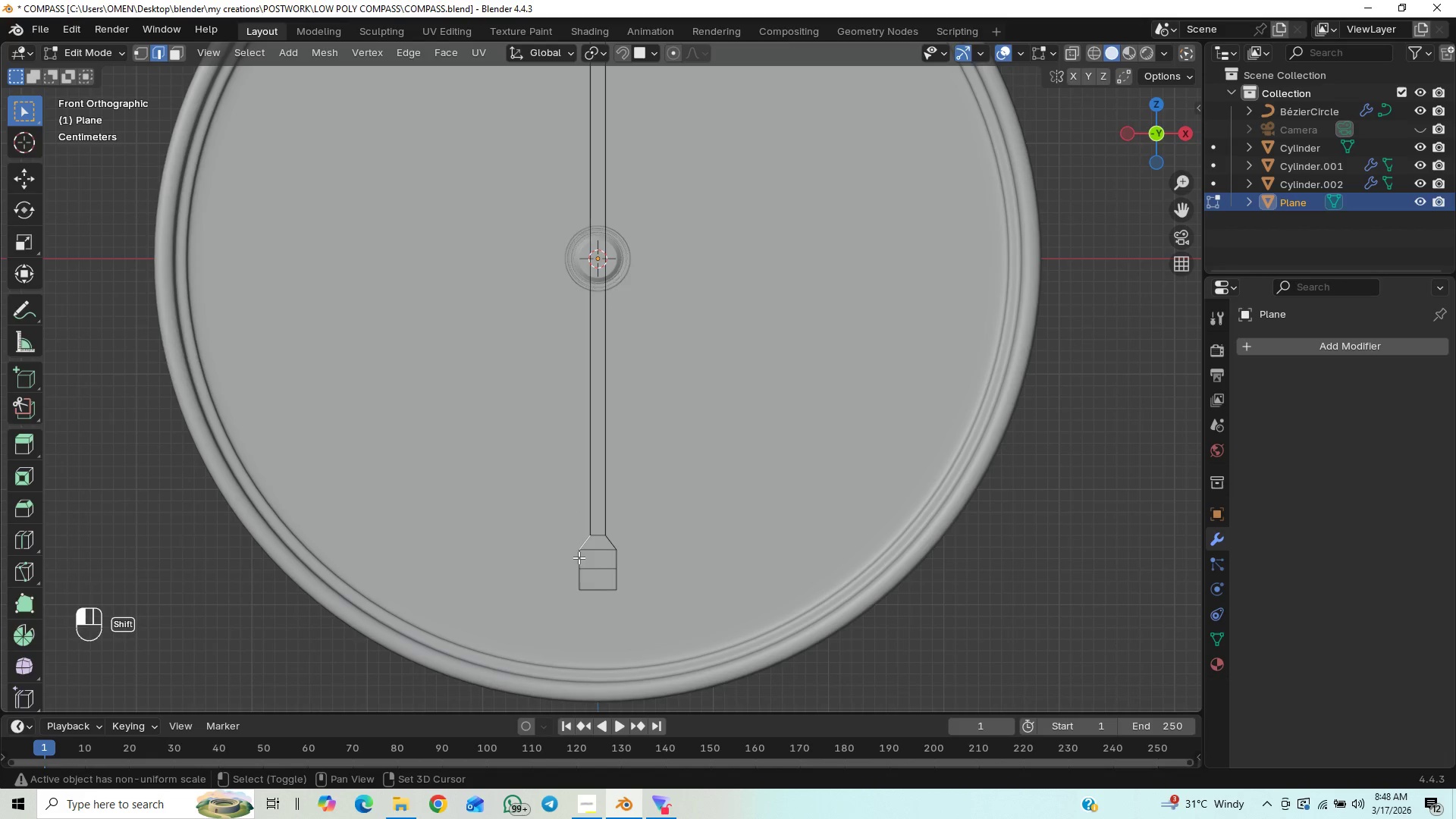 
hold_key(key=ShiftLeft, duration=0.67)
 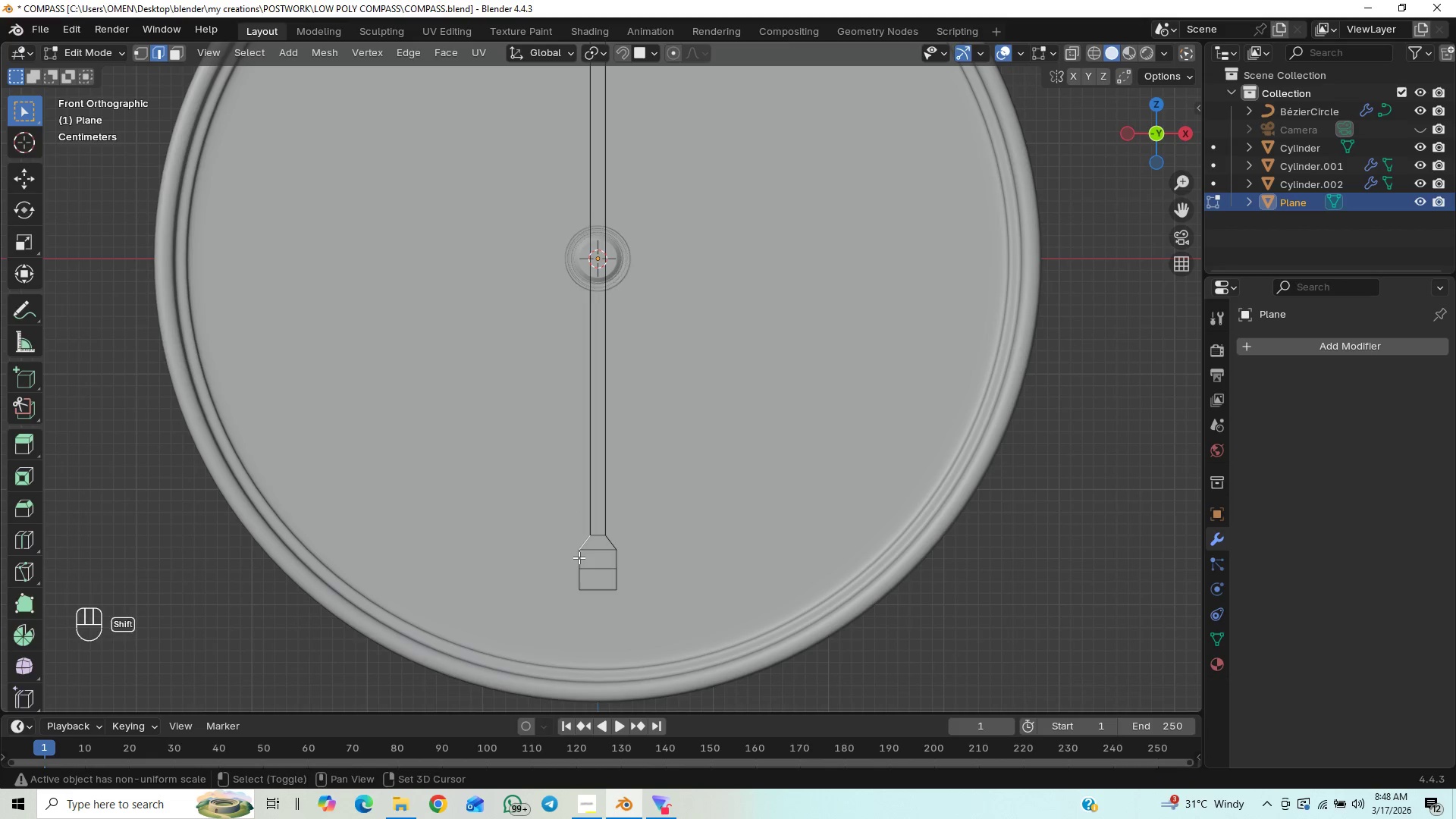 
hold_key(key=ShiftLeft, duration=1.5)
left_click([579, 557])
 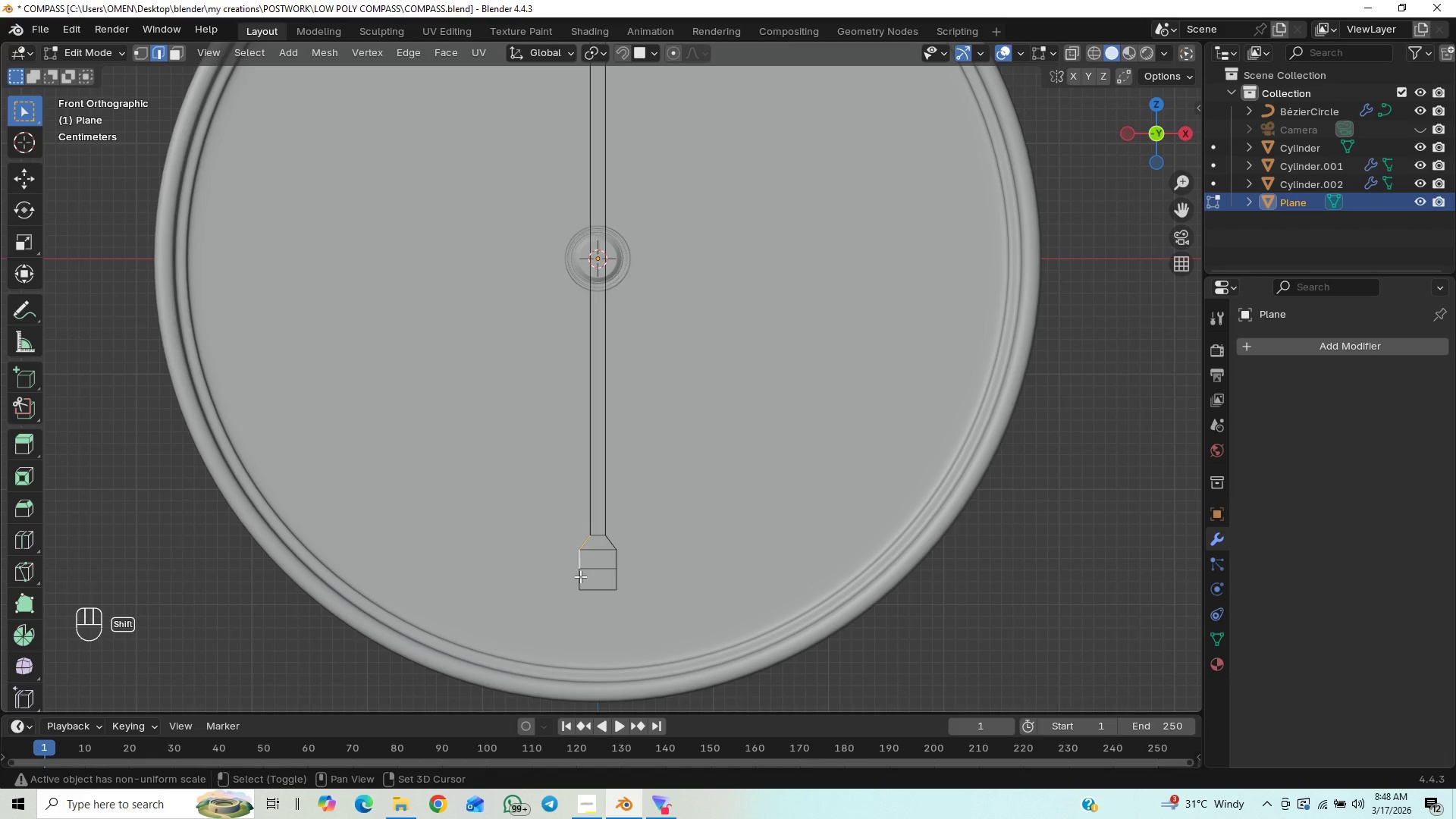 
left_click([580, 579])
 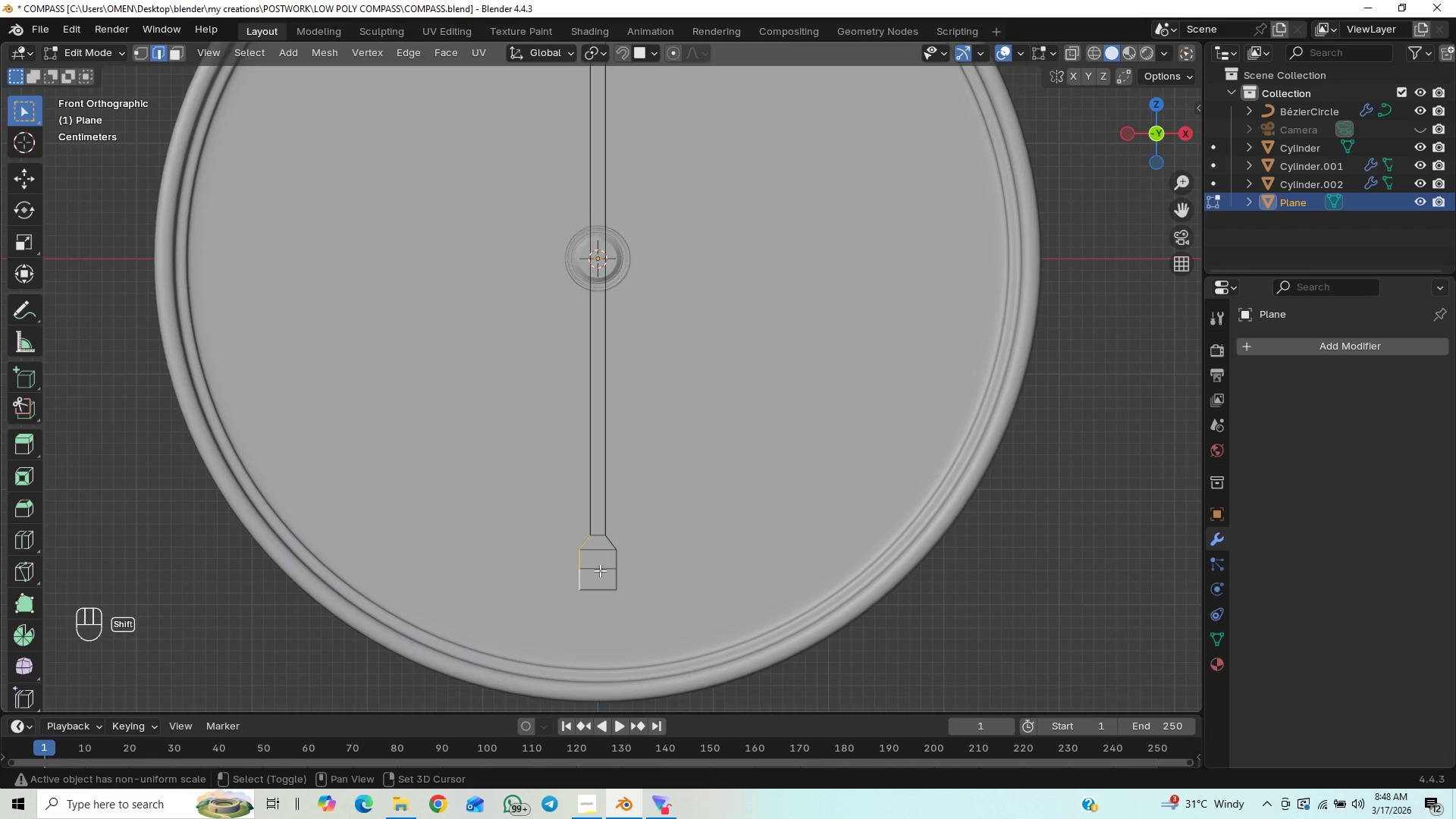 
hold_key(key=ShiftLeft, duration=1.5)
left_click([616, 580])
 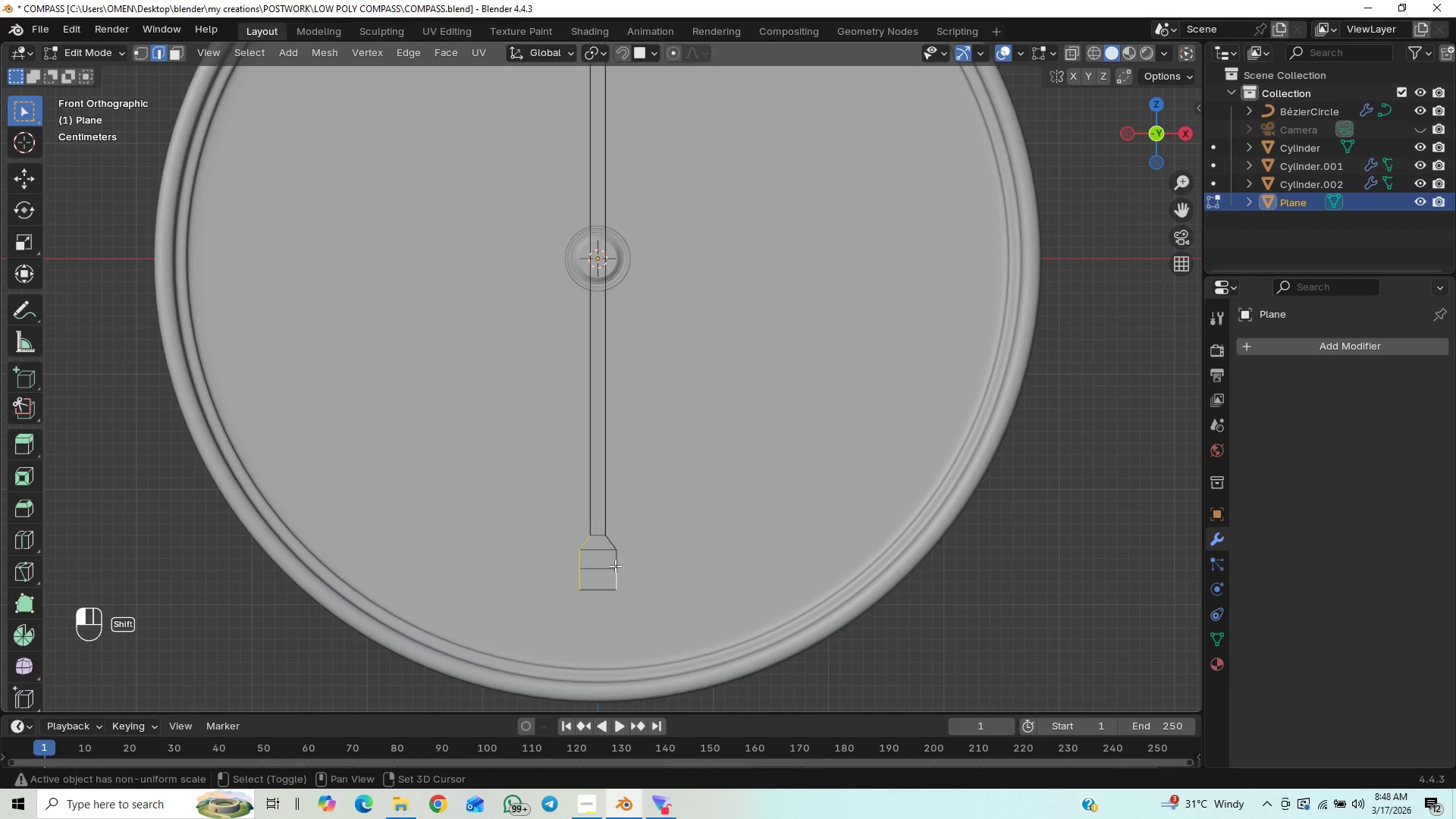 
double_click([615, 566])
 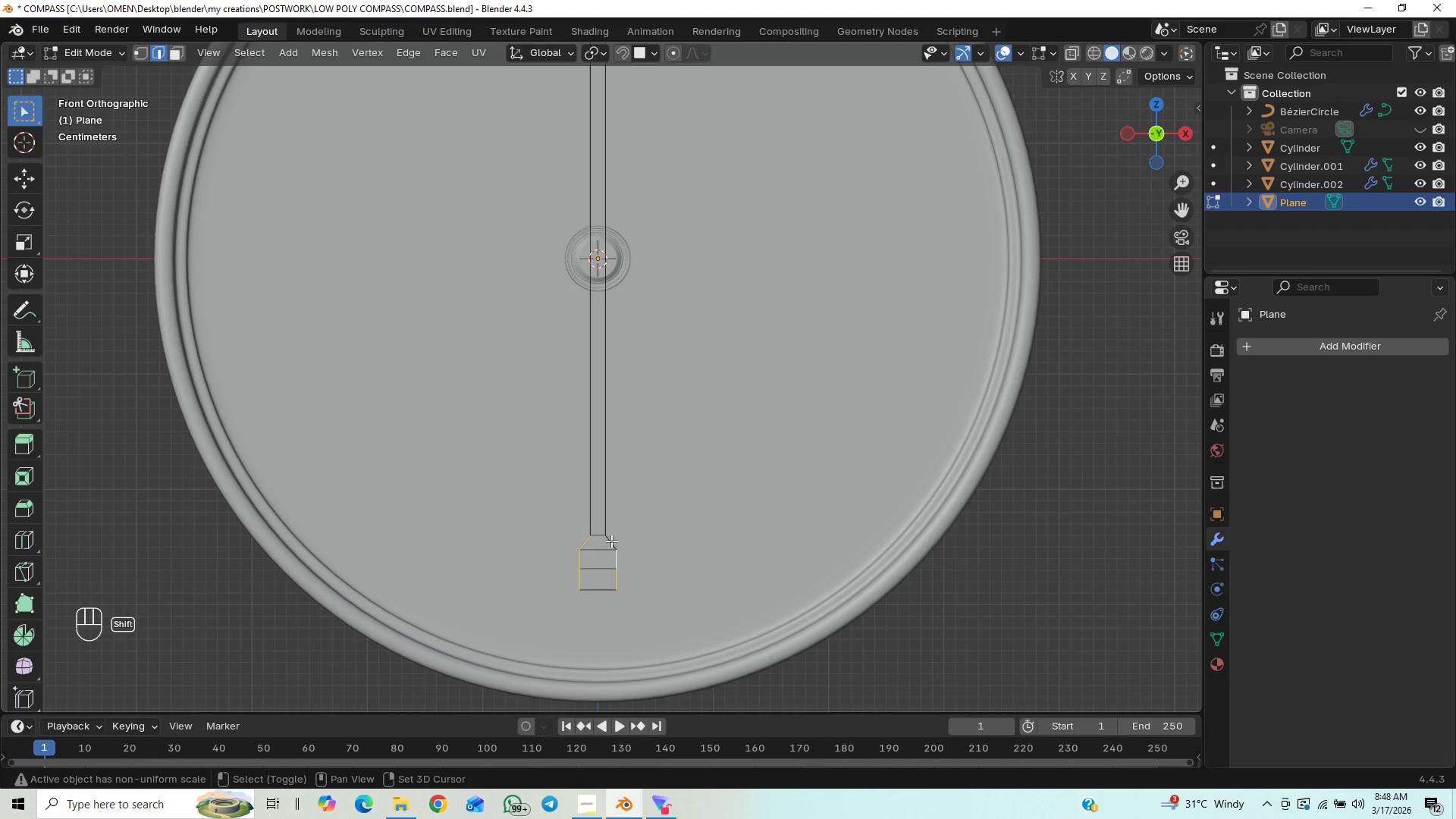 
hold_key(key=ShiftLeft, duration=0.31)
left_click([611, 541])
 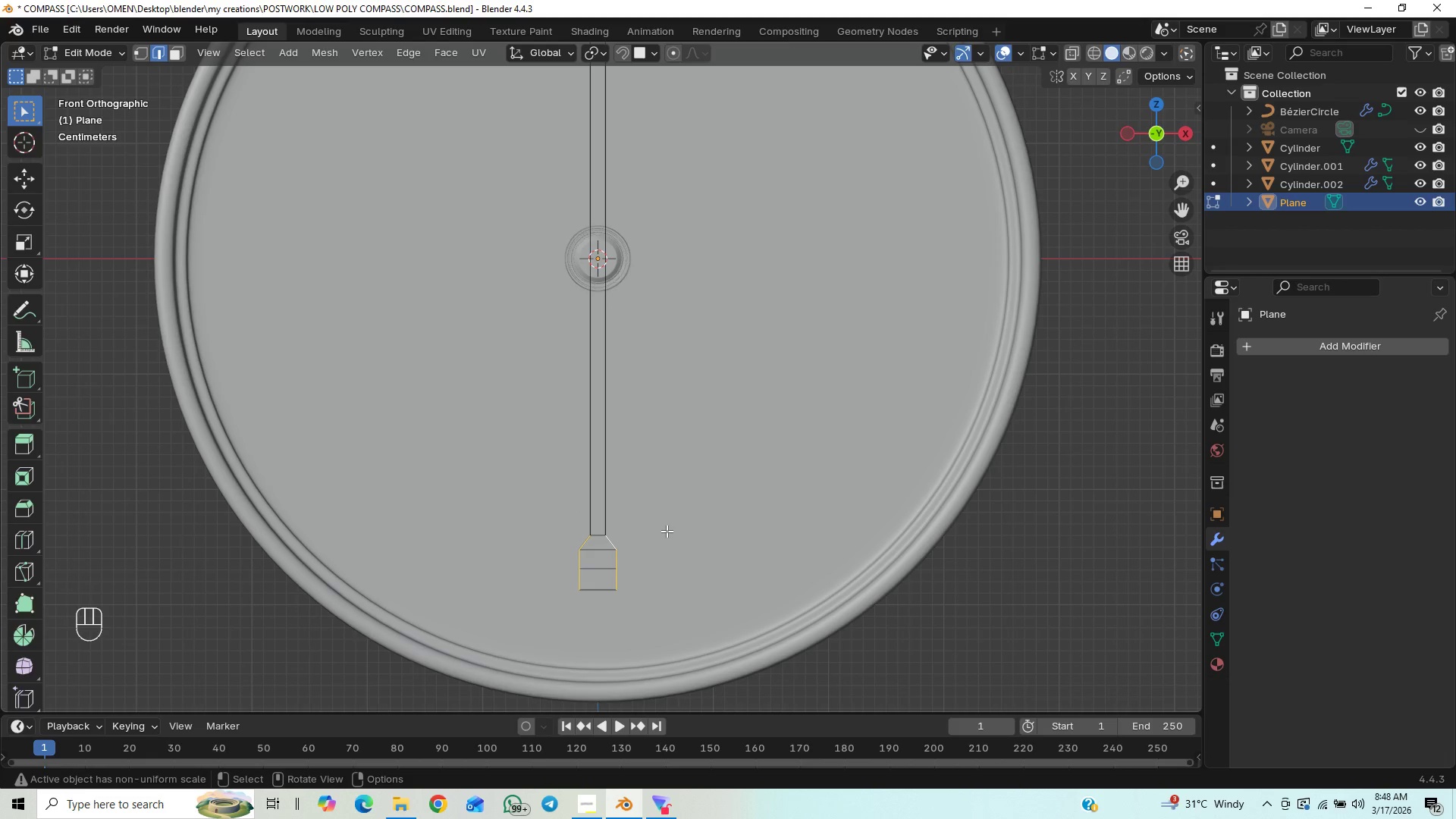 
type(sx)
 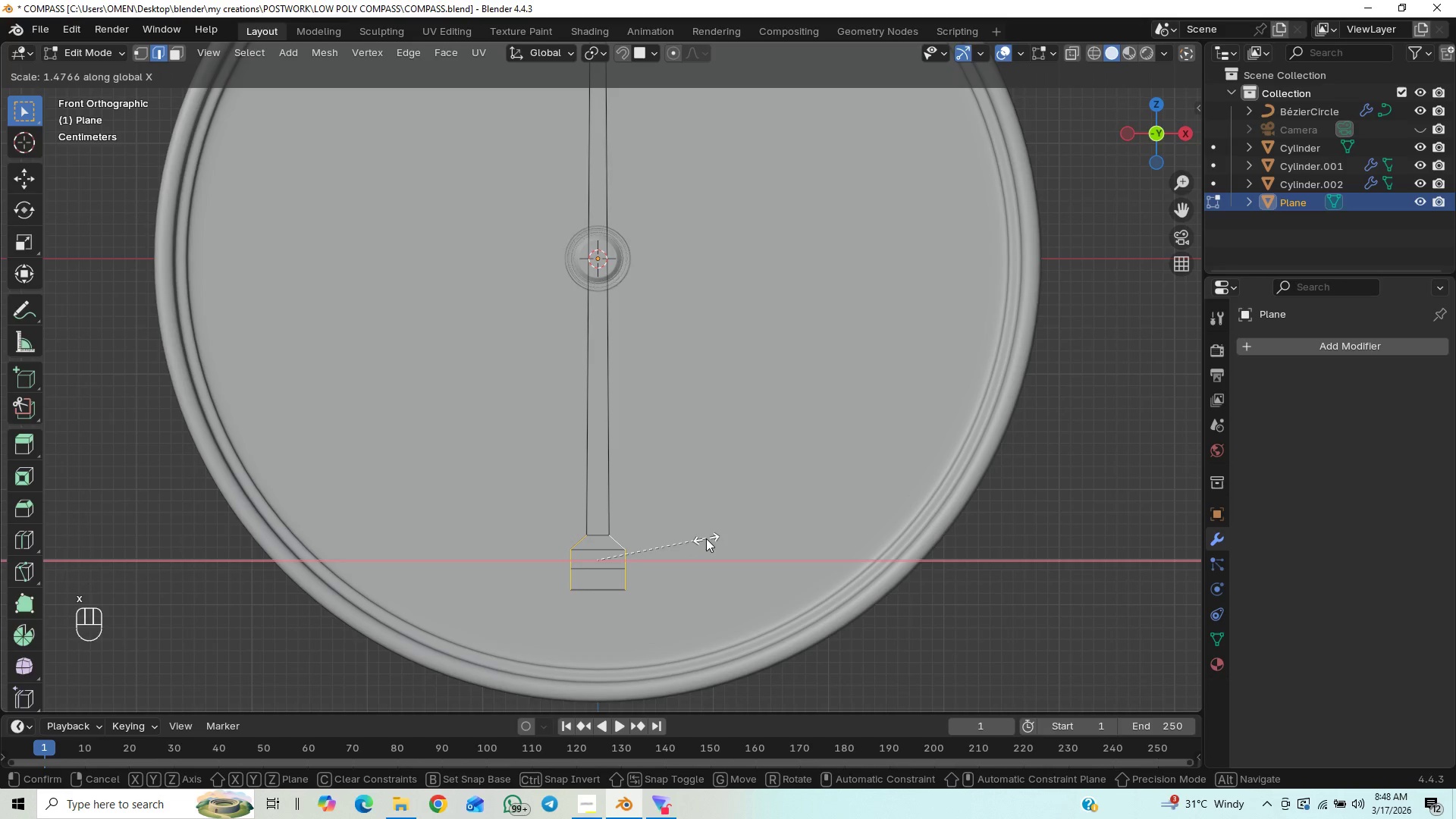 
right_click([706, 538])
 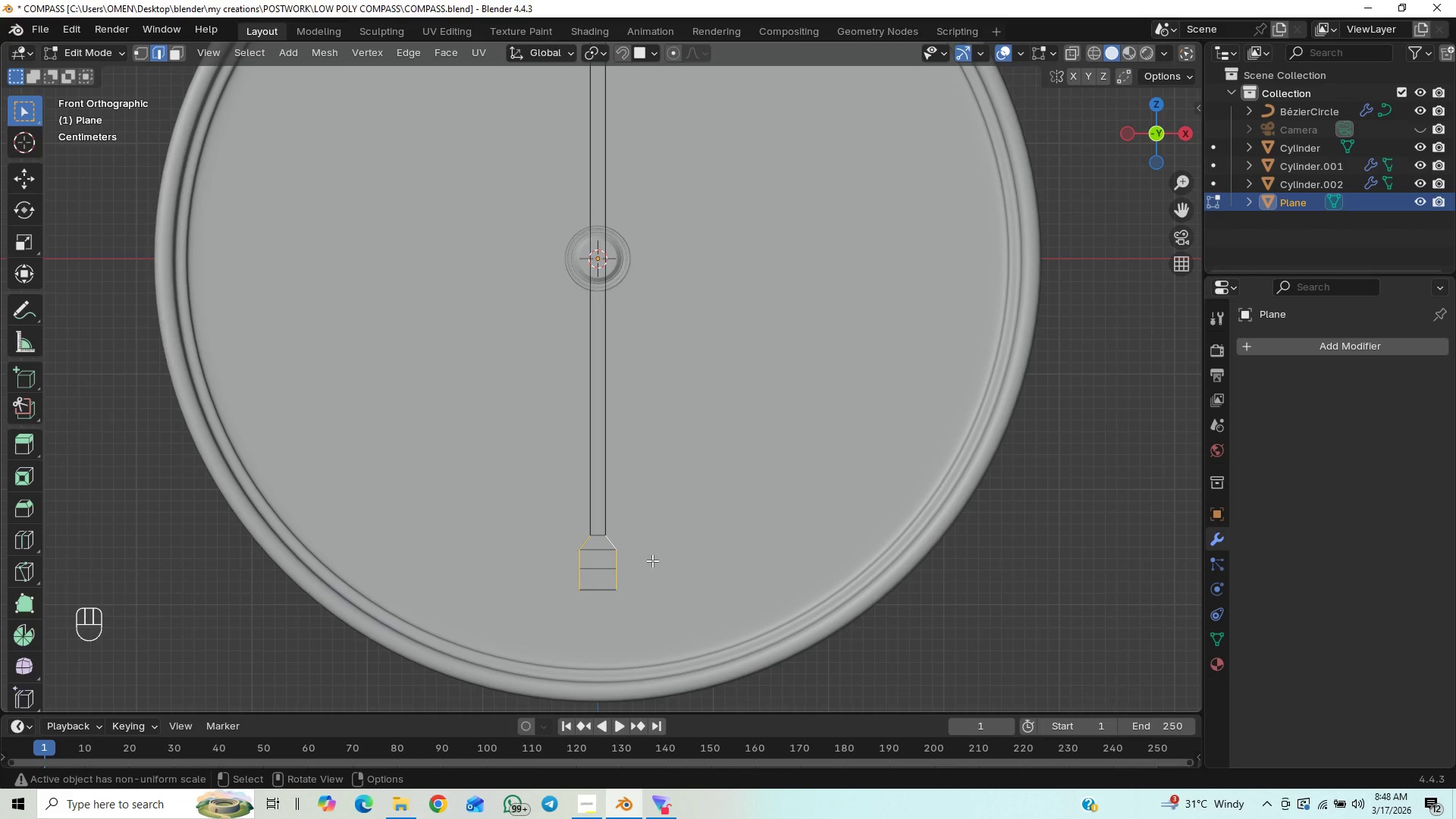 
key(Control+Z)
 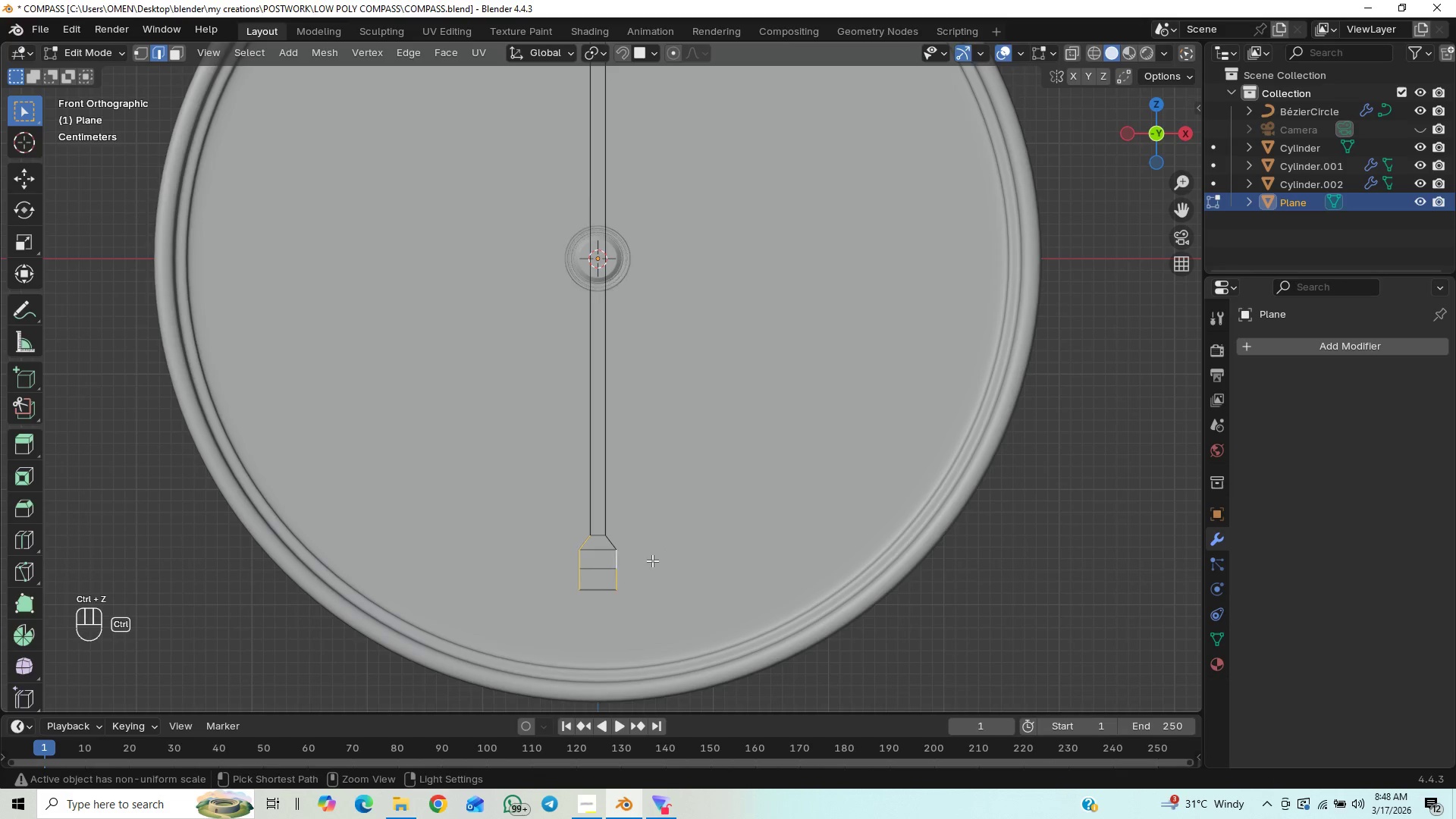 
key(Control+Z)
 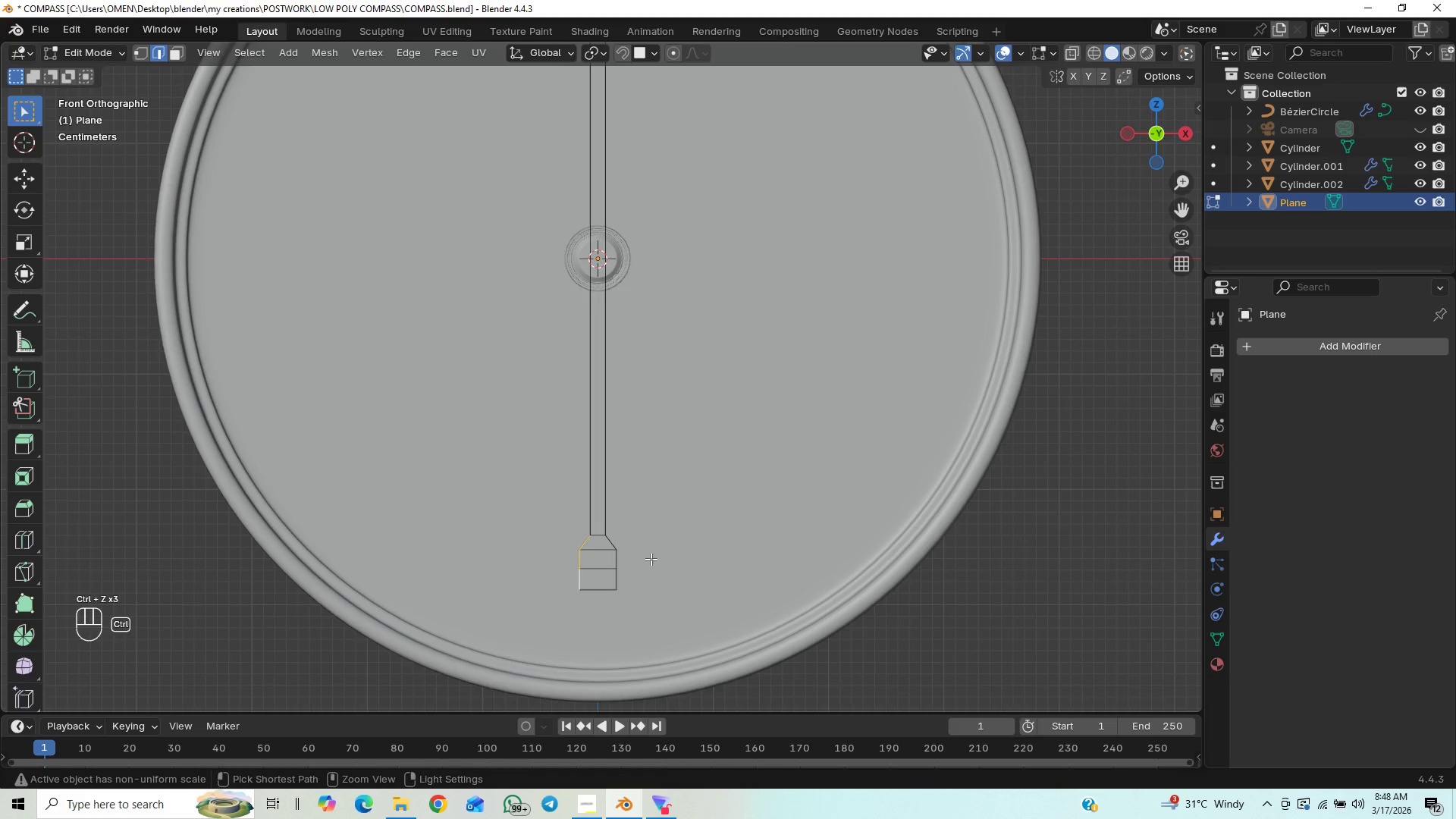 
key(Control+Z)
 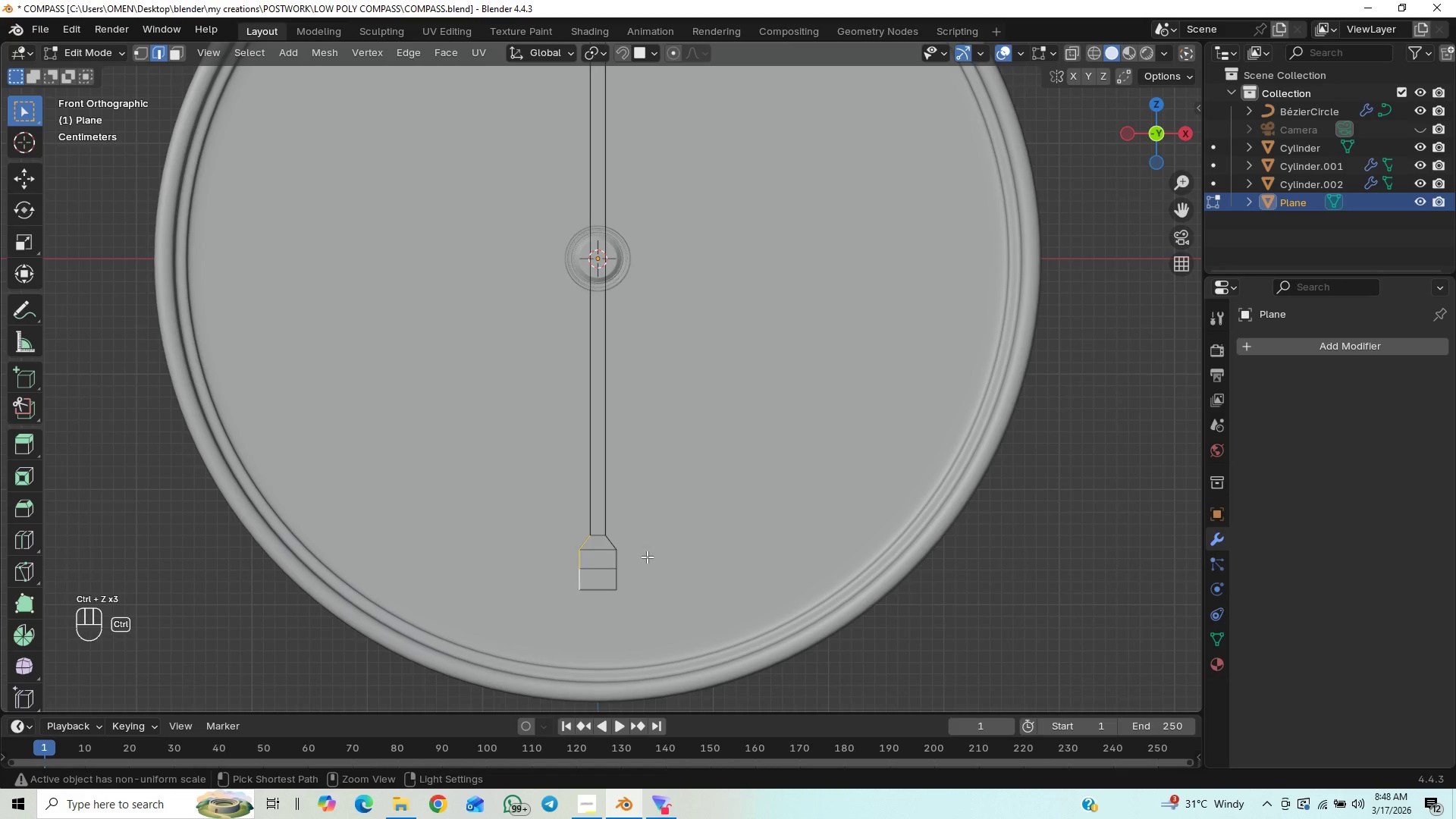 
key(Control+Z)
 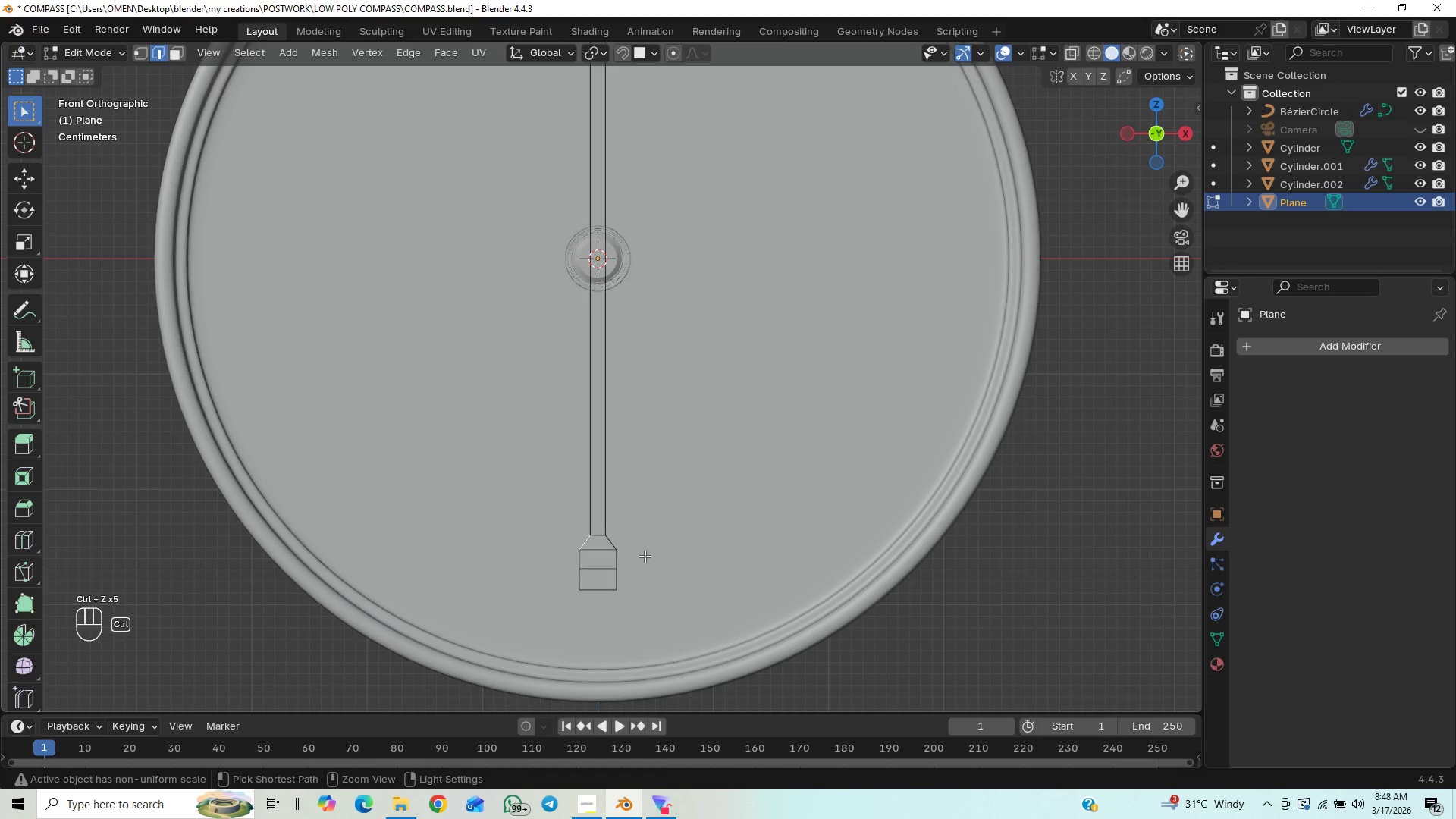 
key(Control+Z)
 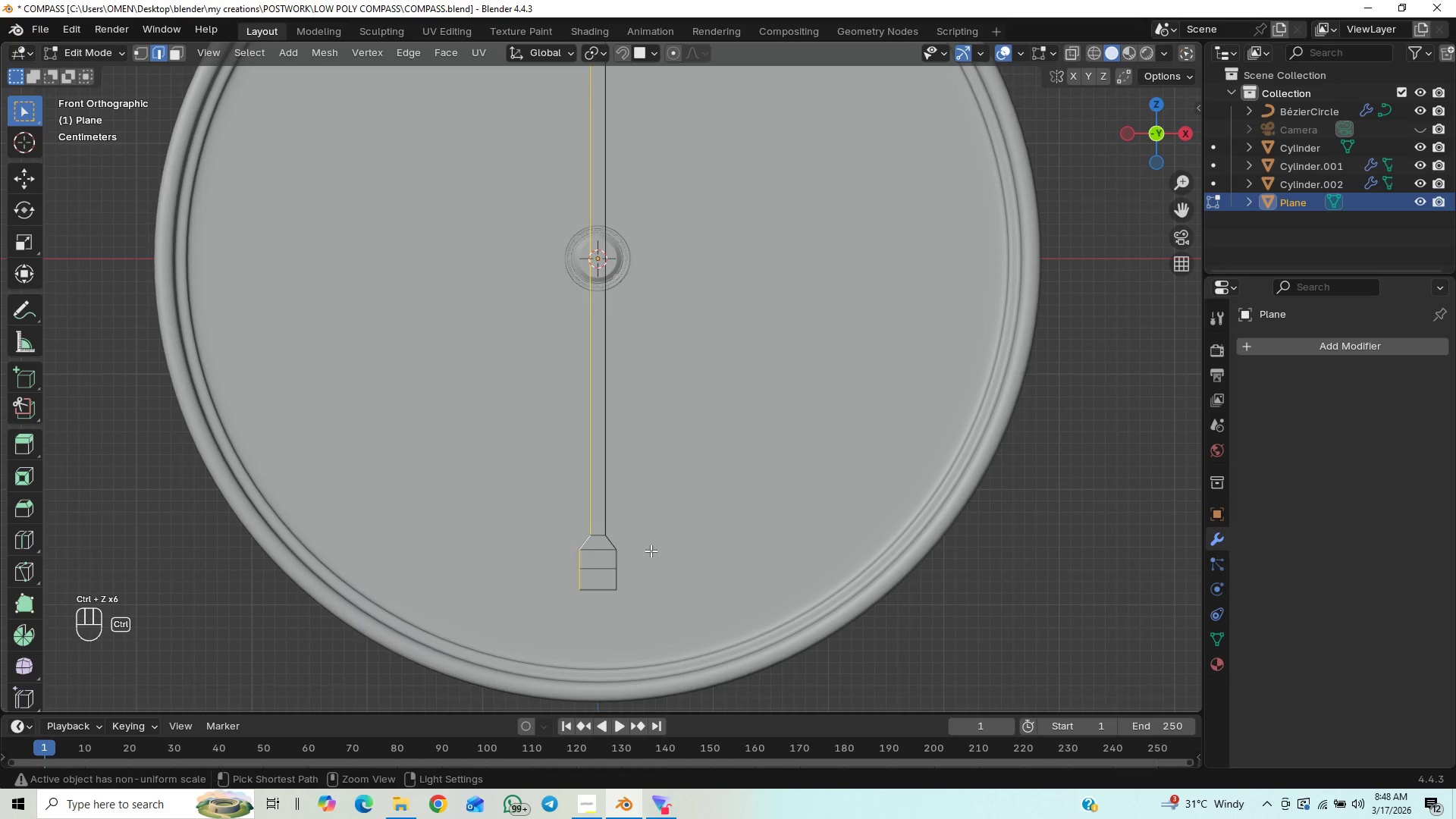 
key(Control+Z)
 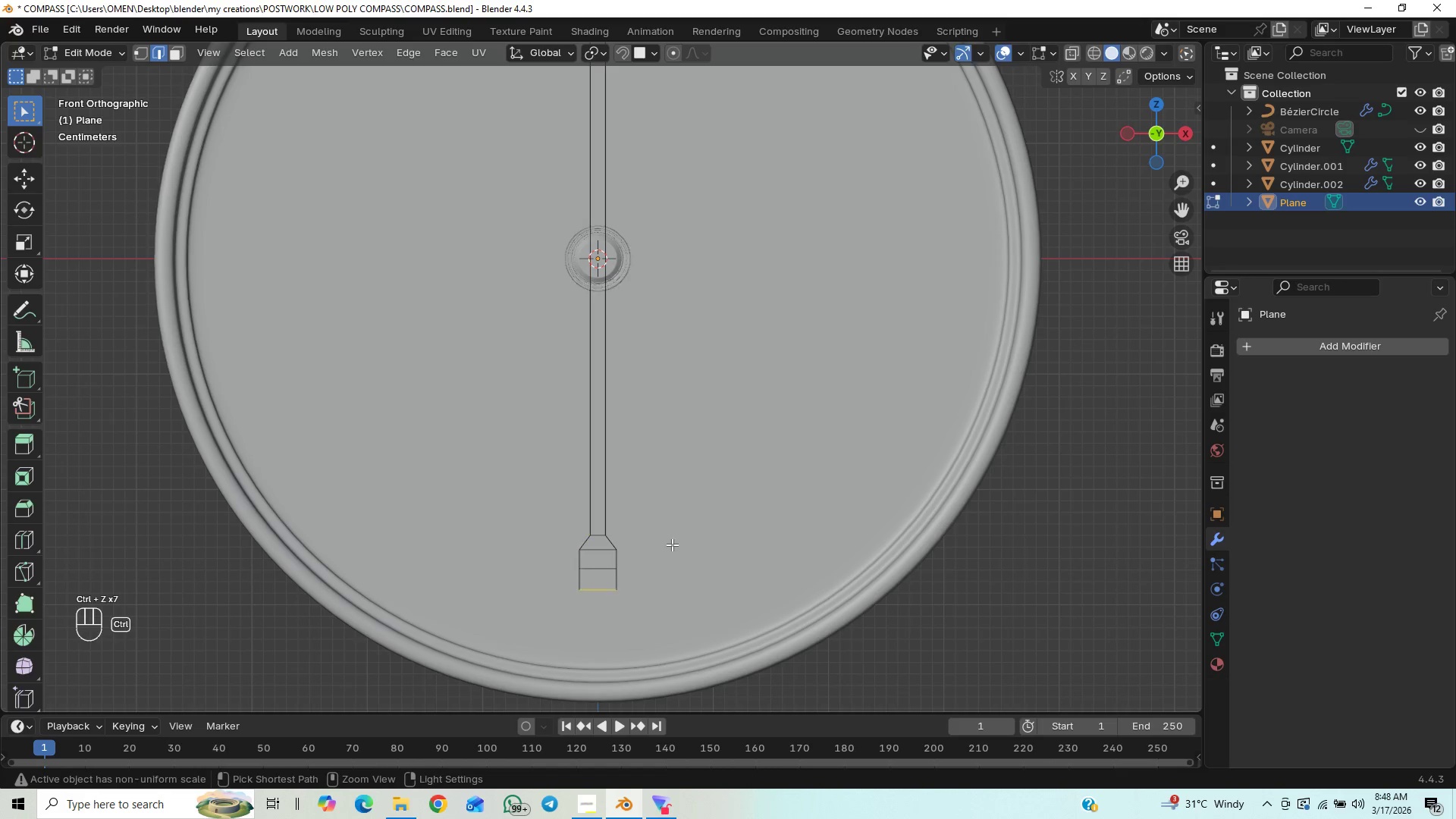 
key(Control+Z)
 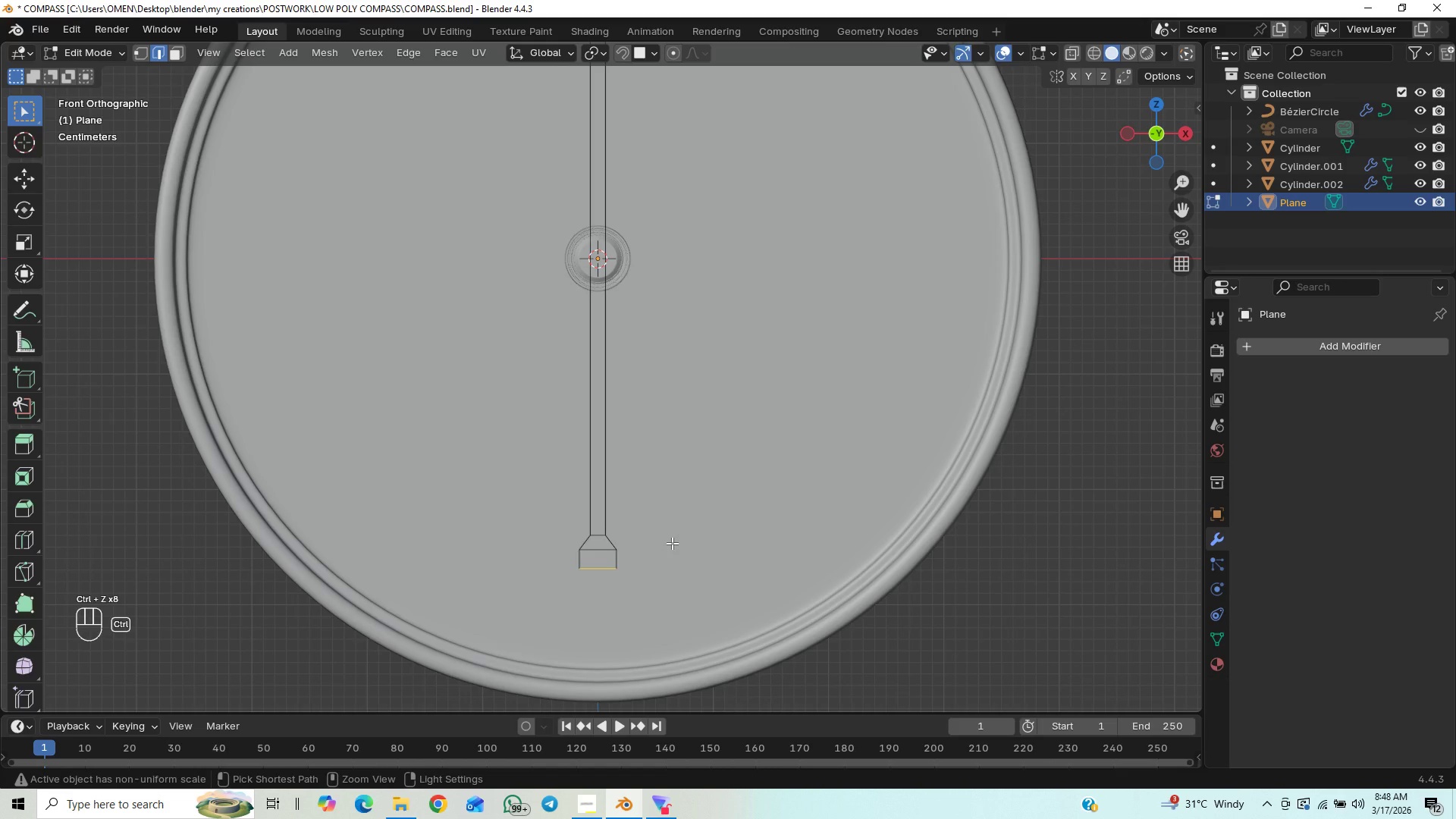 
key(Control+Z)
 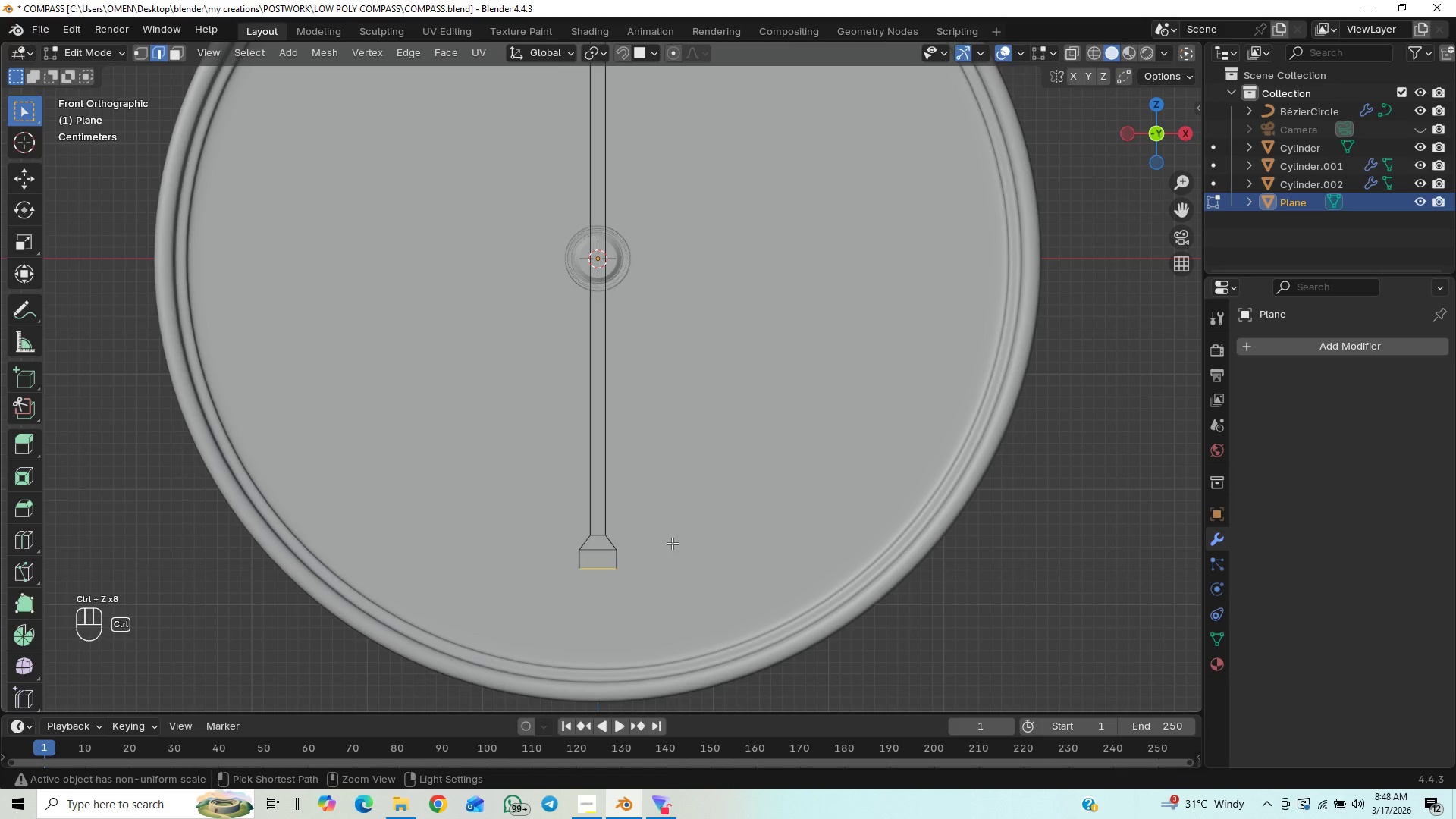 
key(Control+Z)
 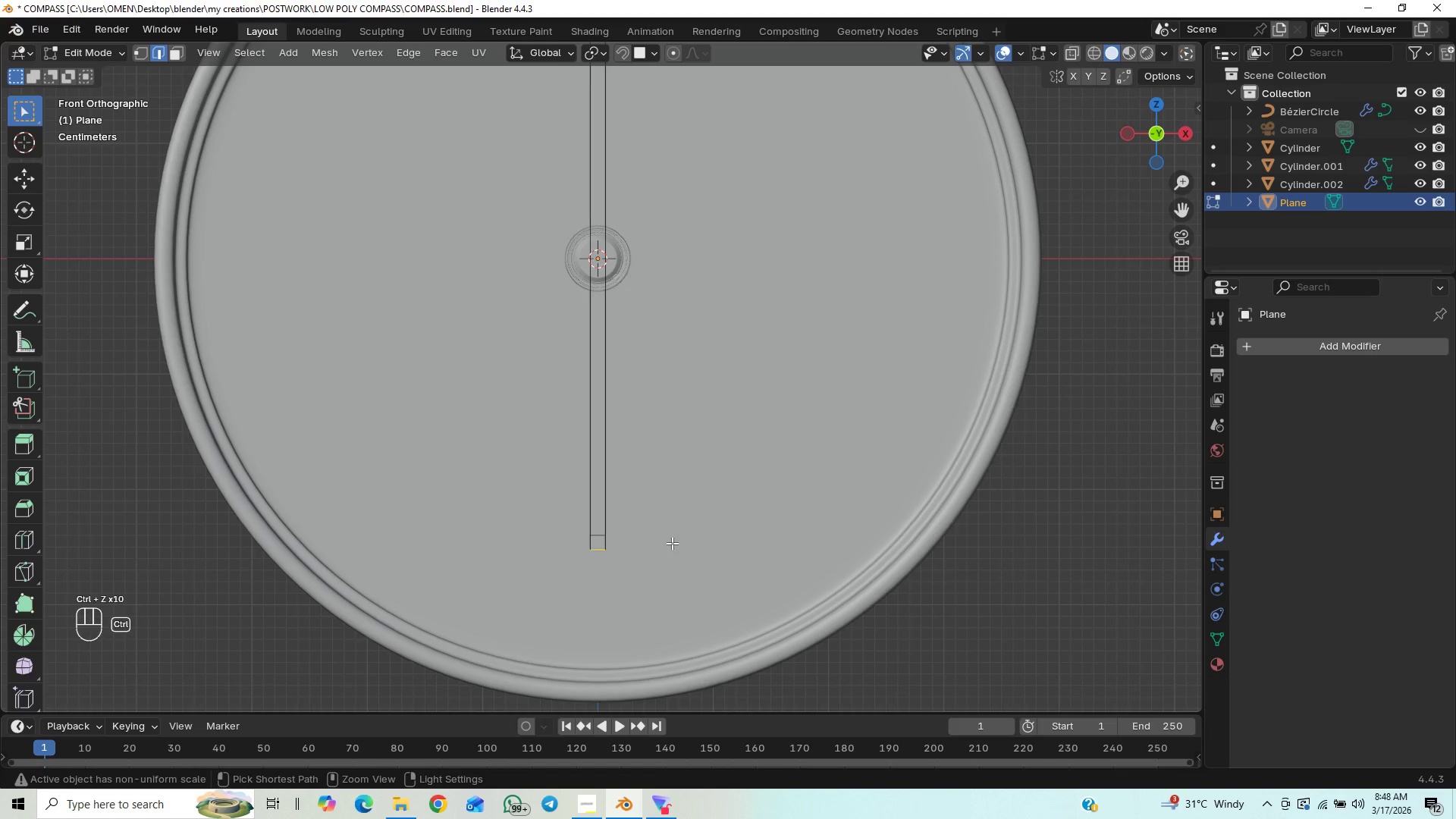 
key(Control+Z)
 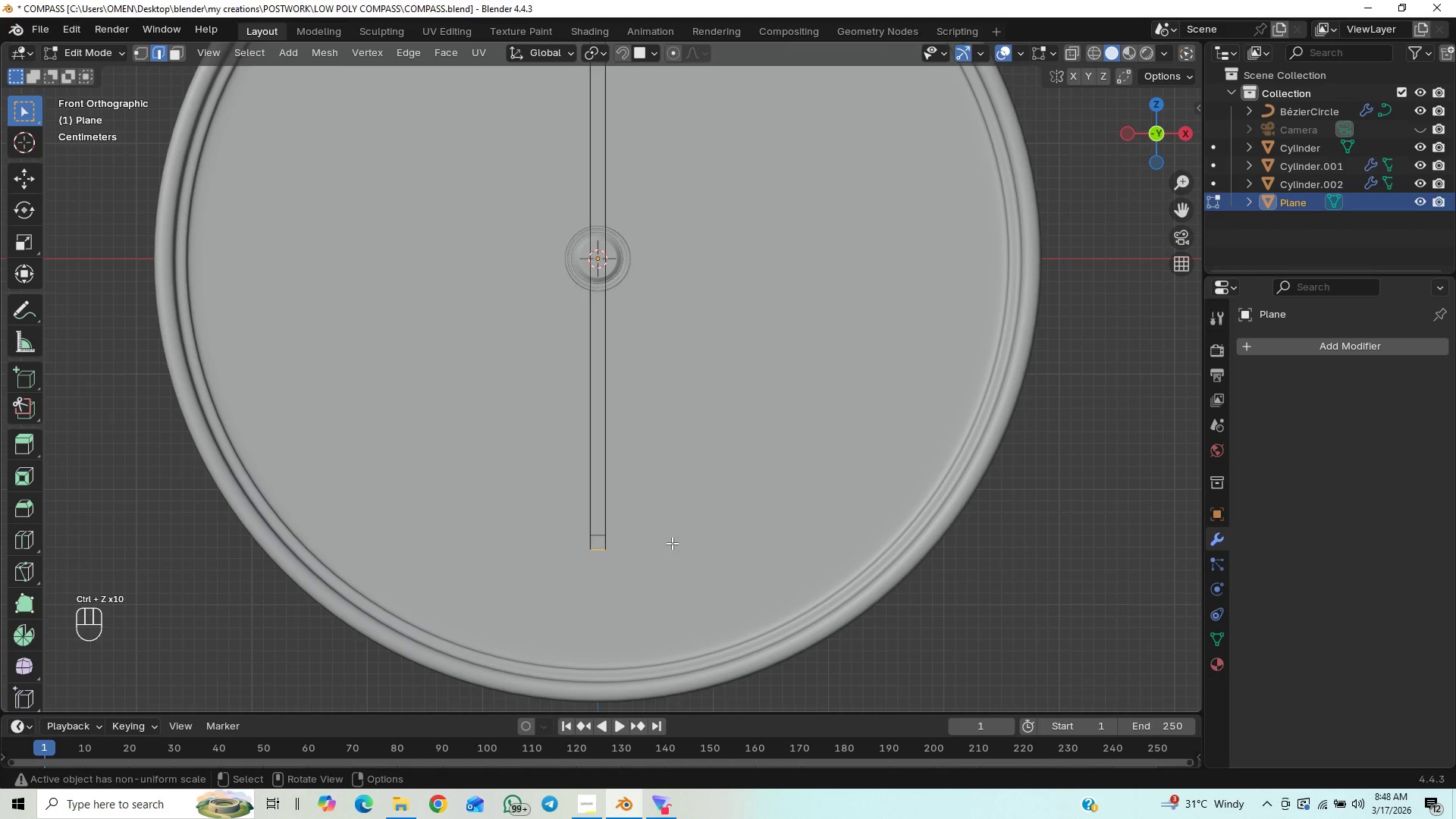 
key(S)
 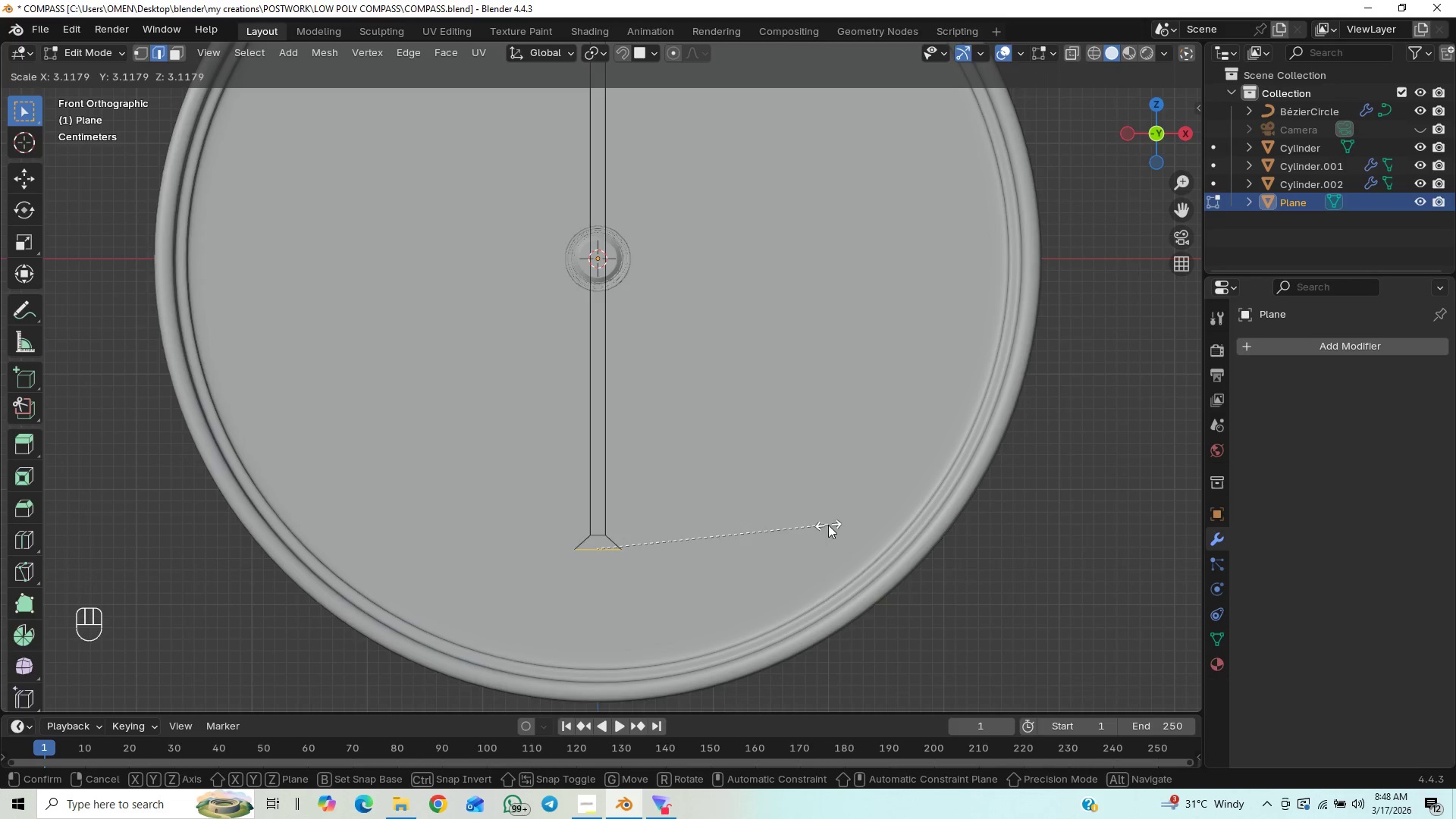 
left_click([852, 511])
 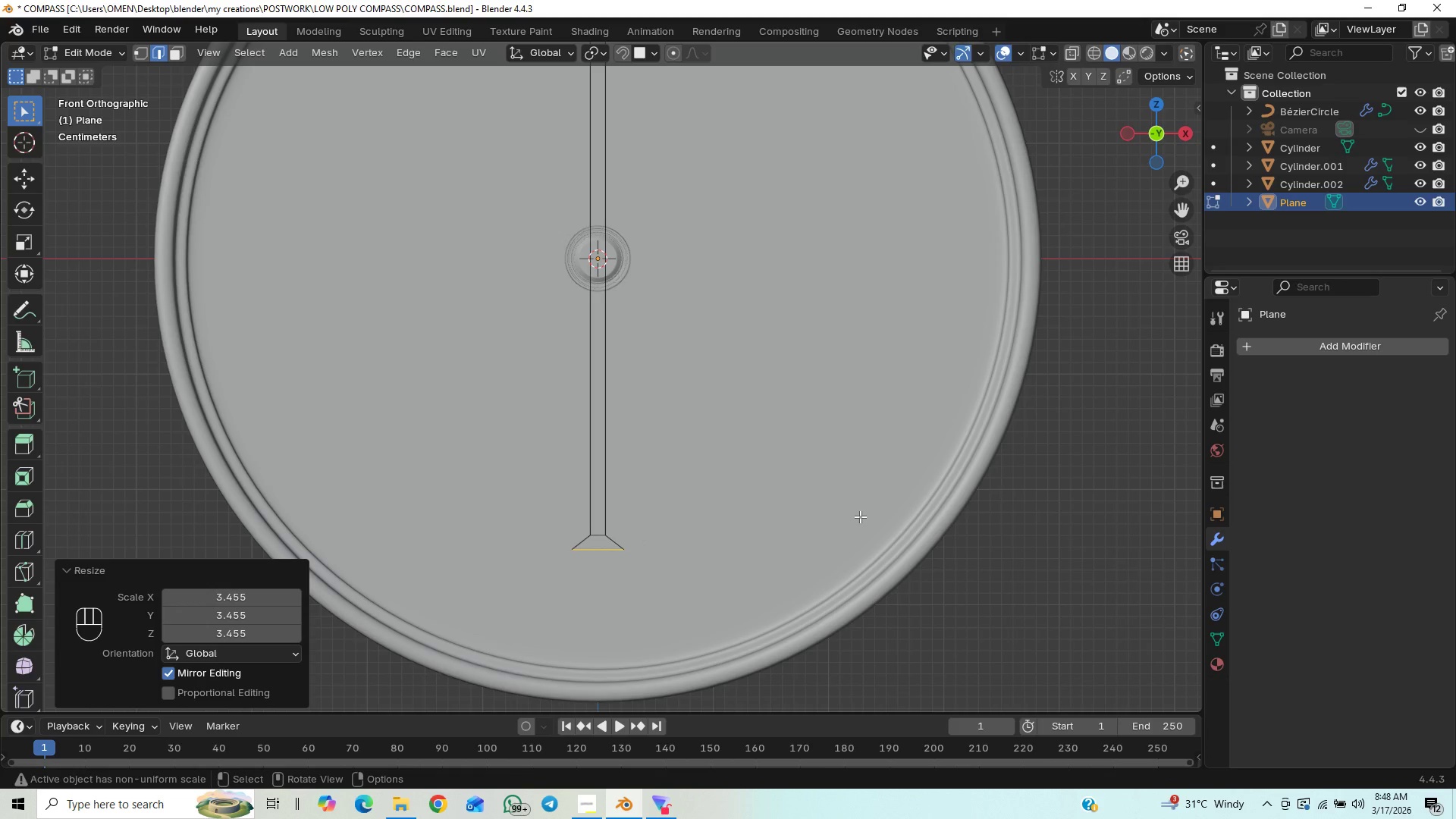 
type(gz)
 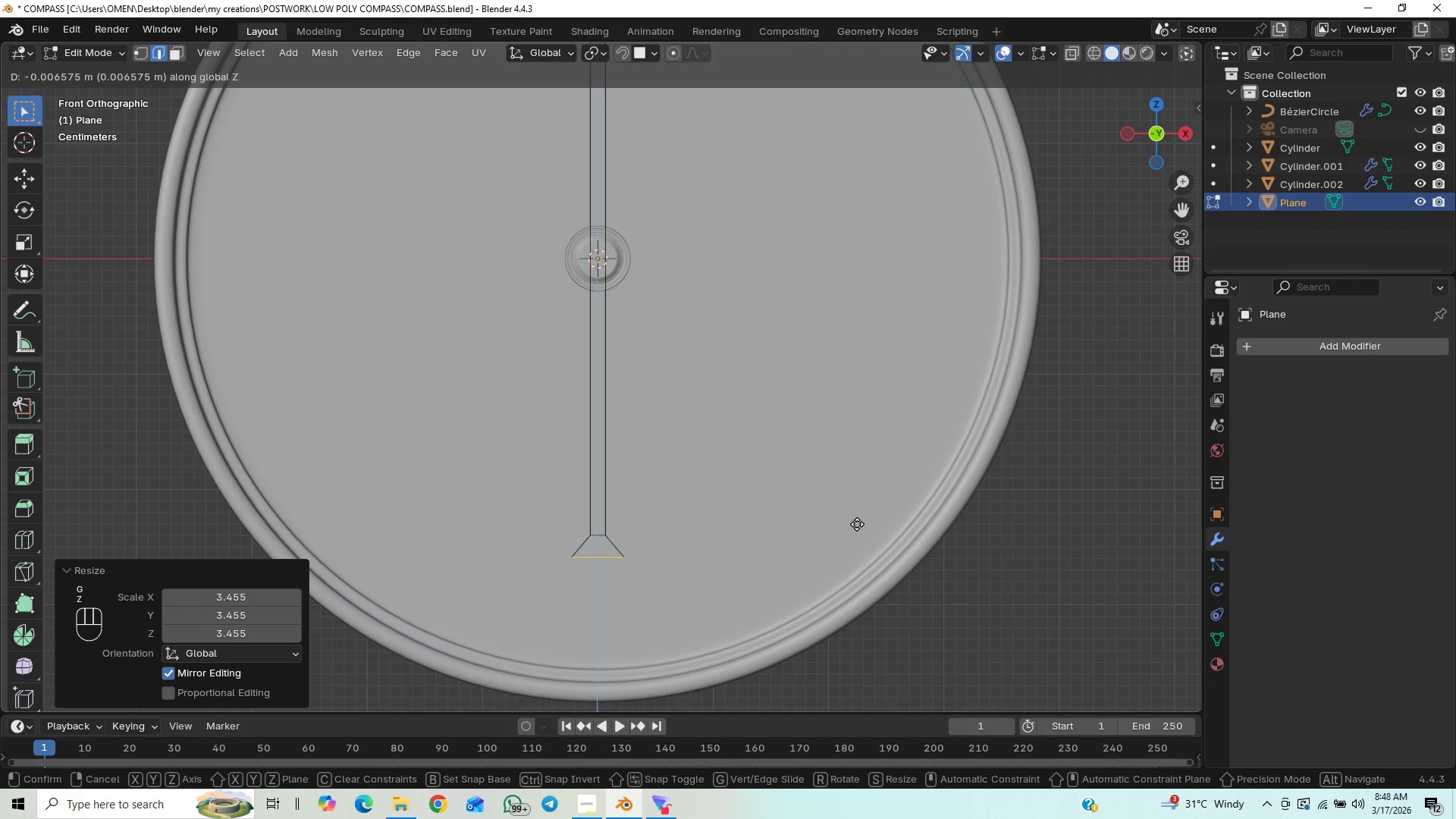 
left_click([857, 524])
 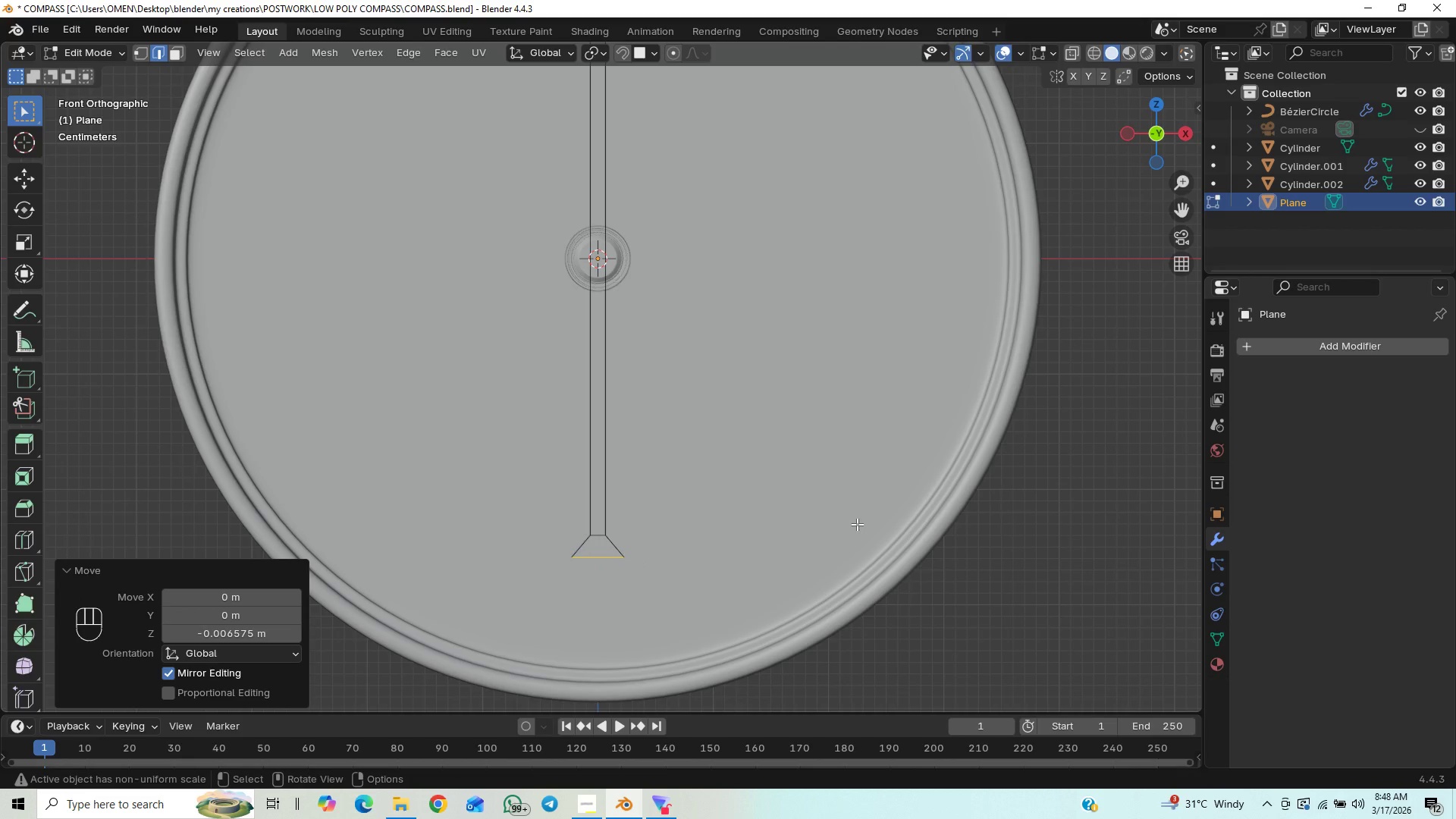 
key(E)
 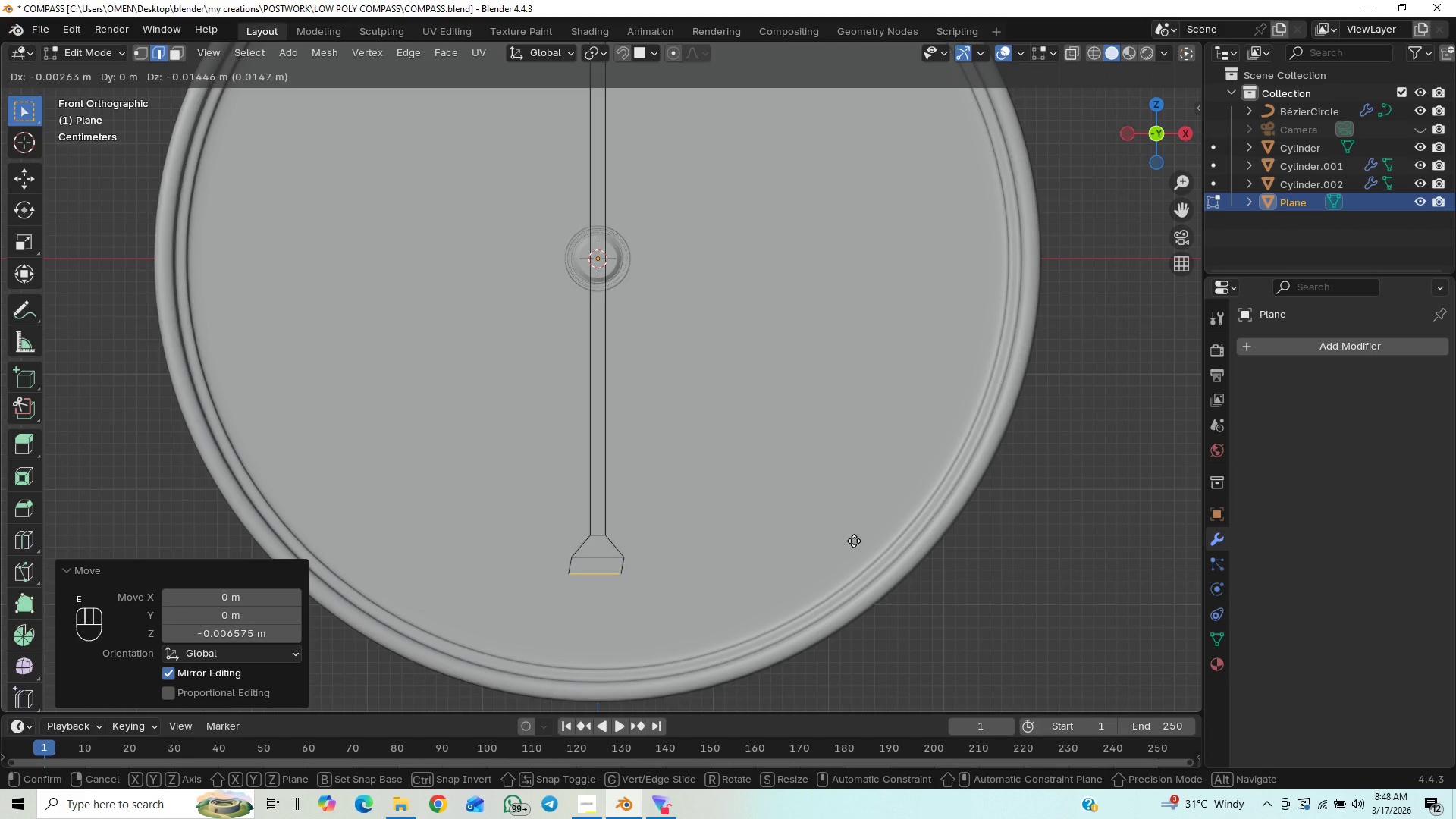 
key(Z)
 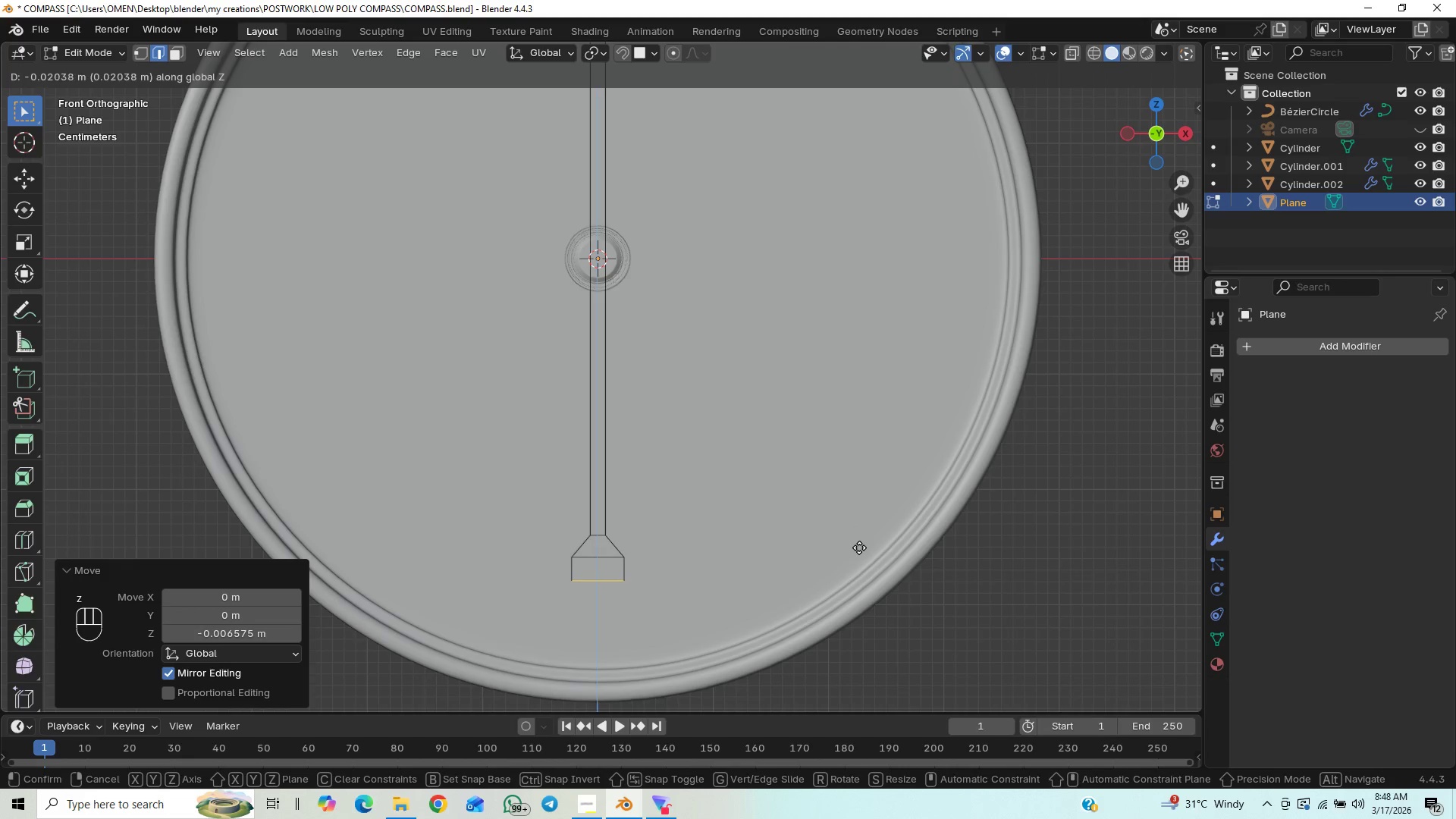 
left_click([859, 548])
 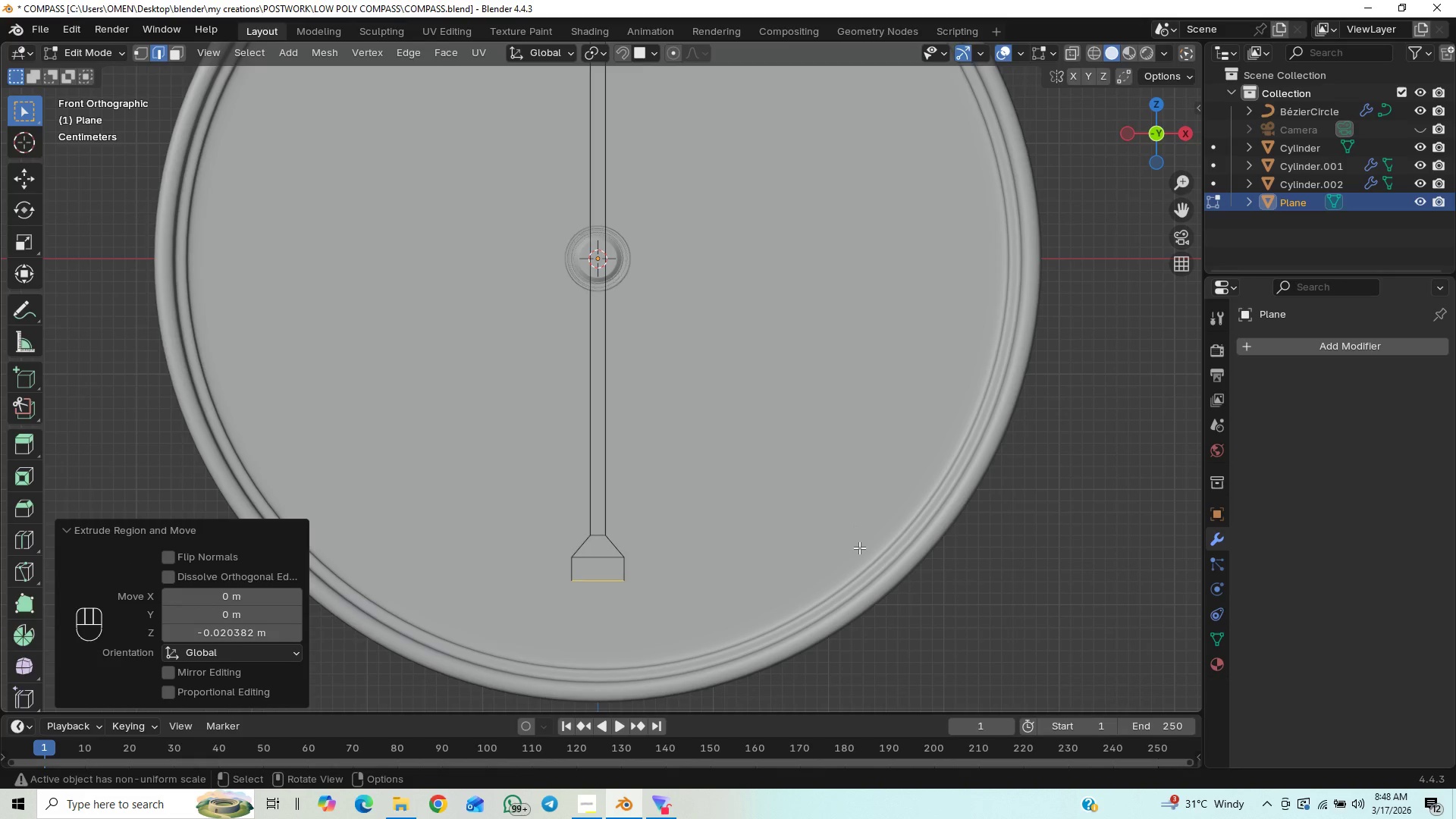 
type(ez)
 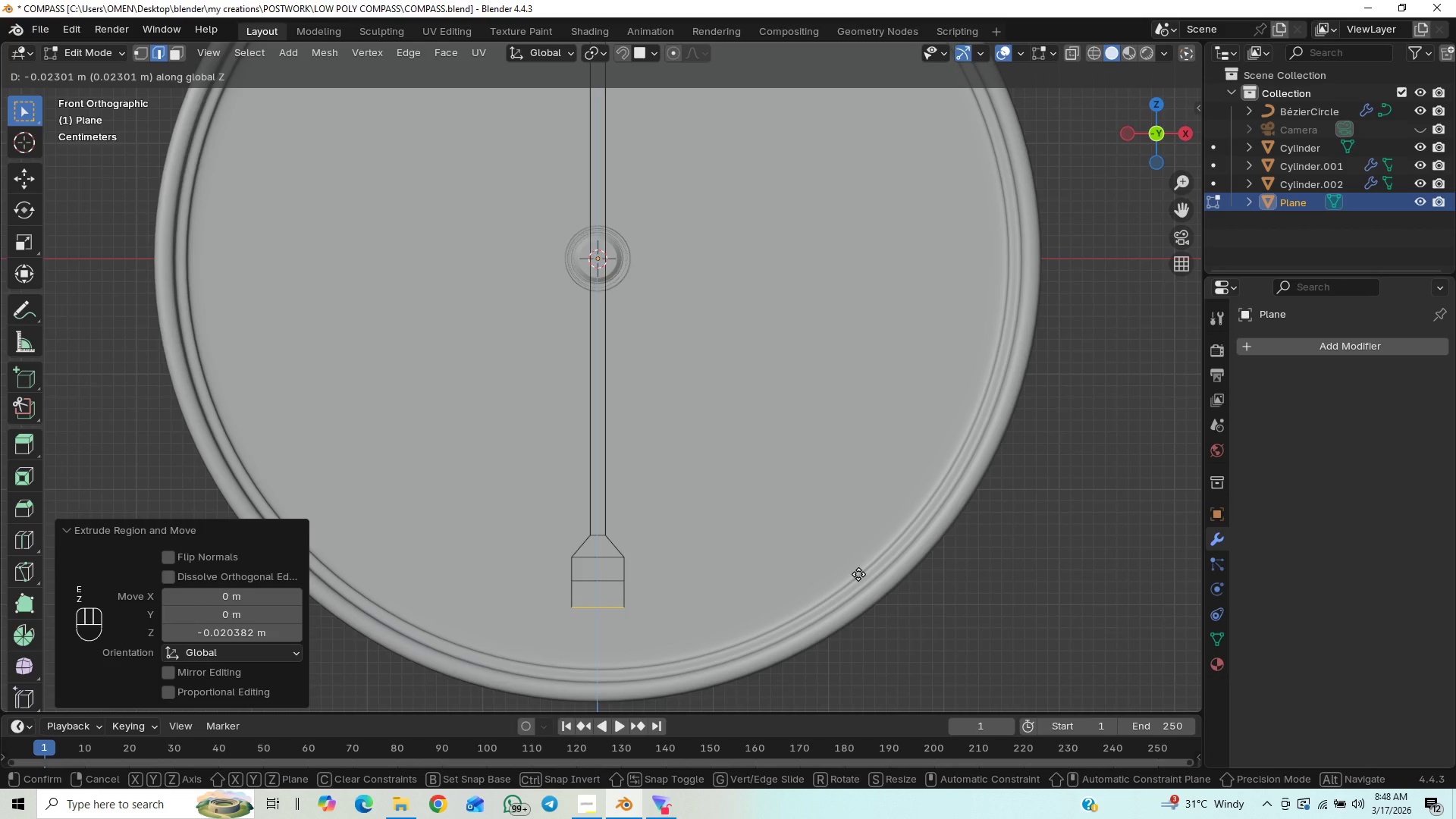 
left_click([858, 574])
 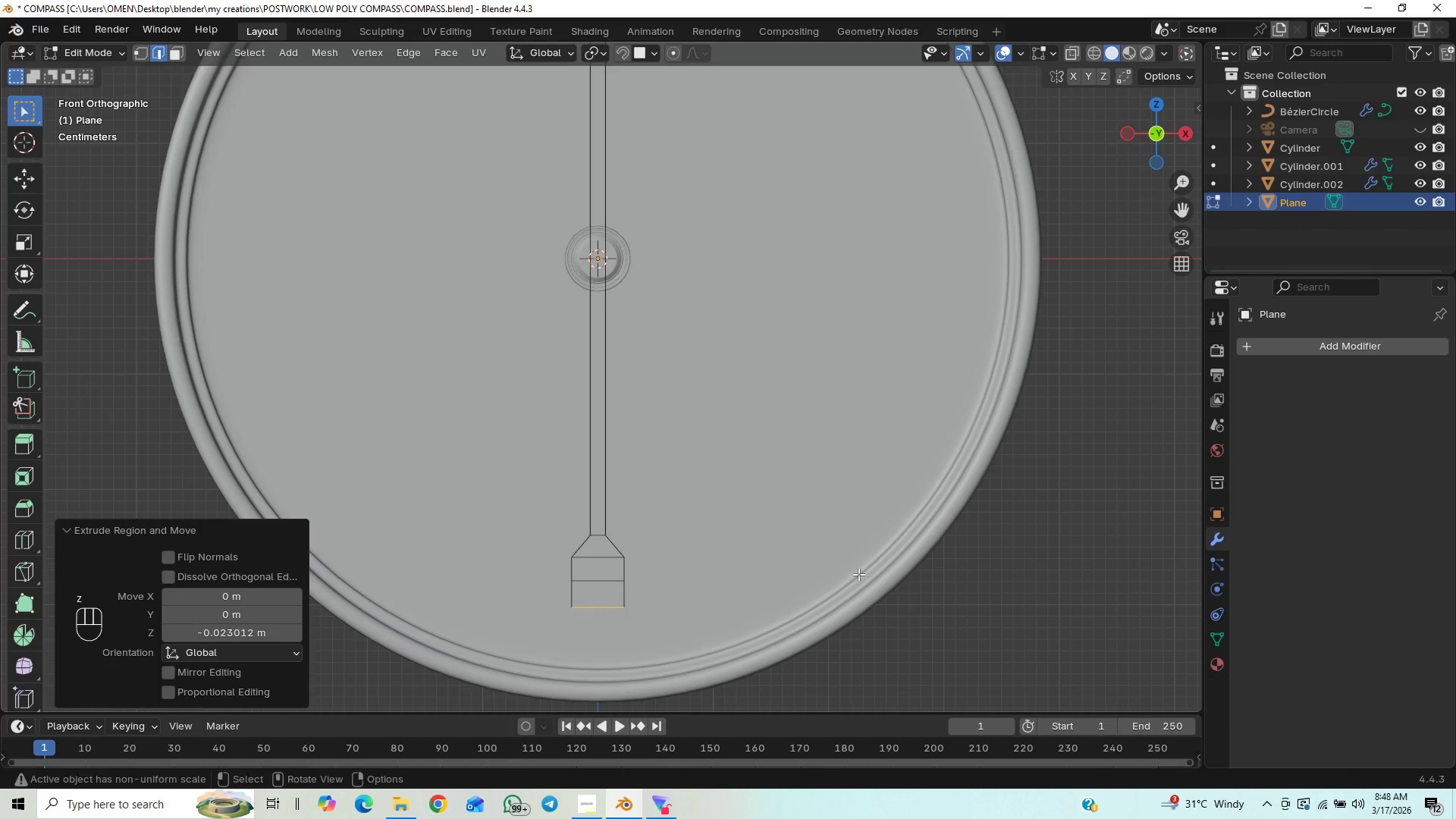 
key(S)
 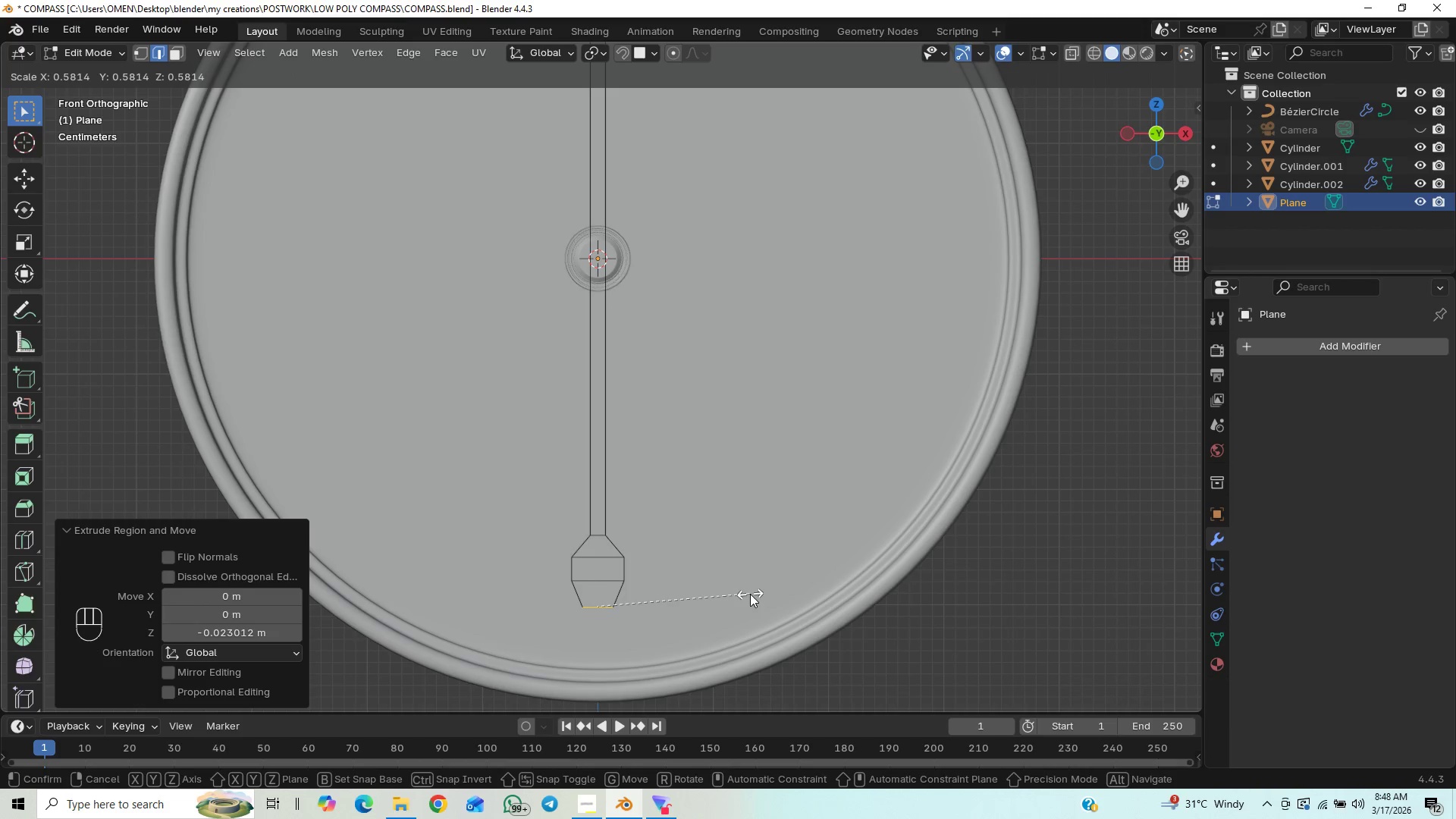 
wait(7.09)
 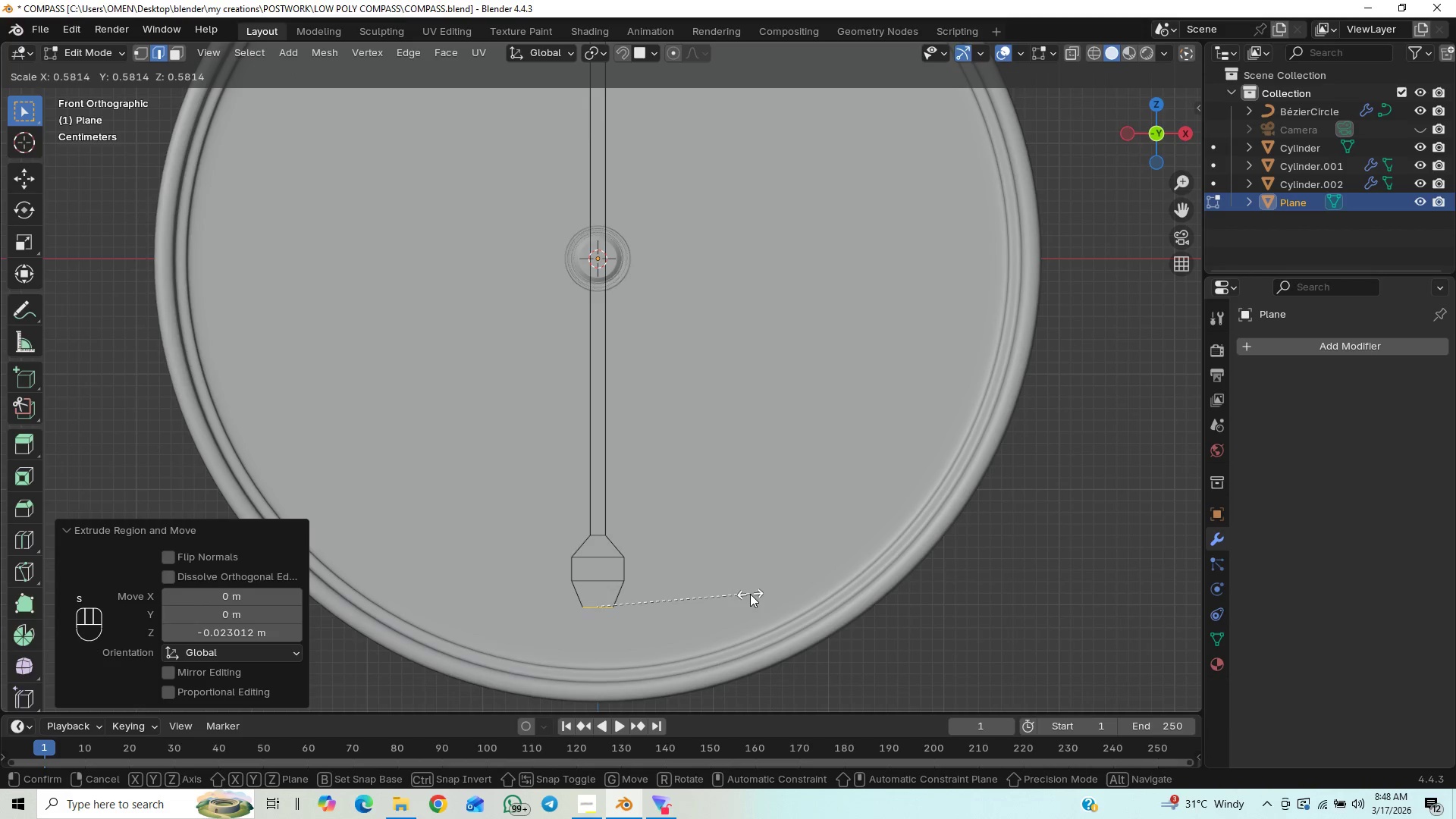 
left_click([745, 596])
 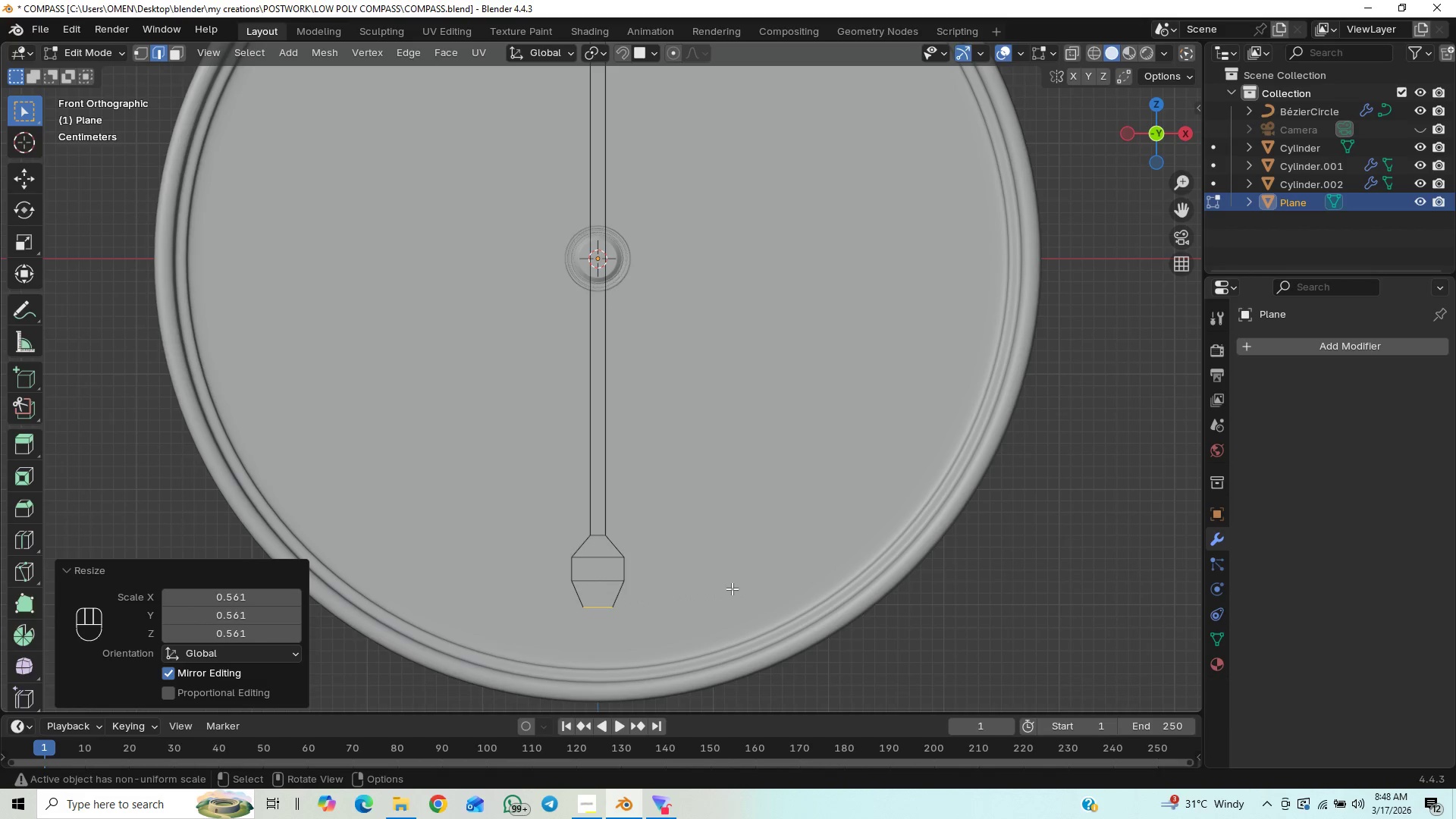 
key(Control+S)
 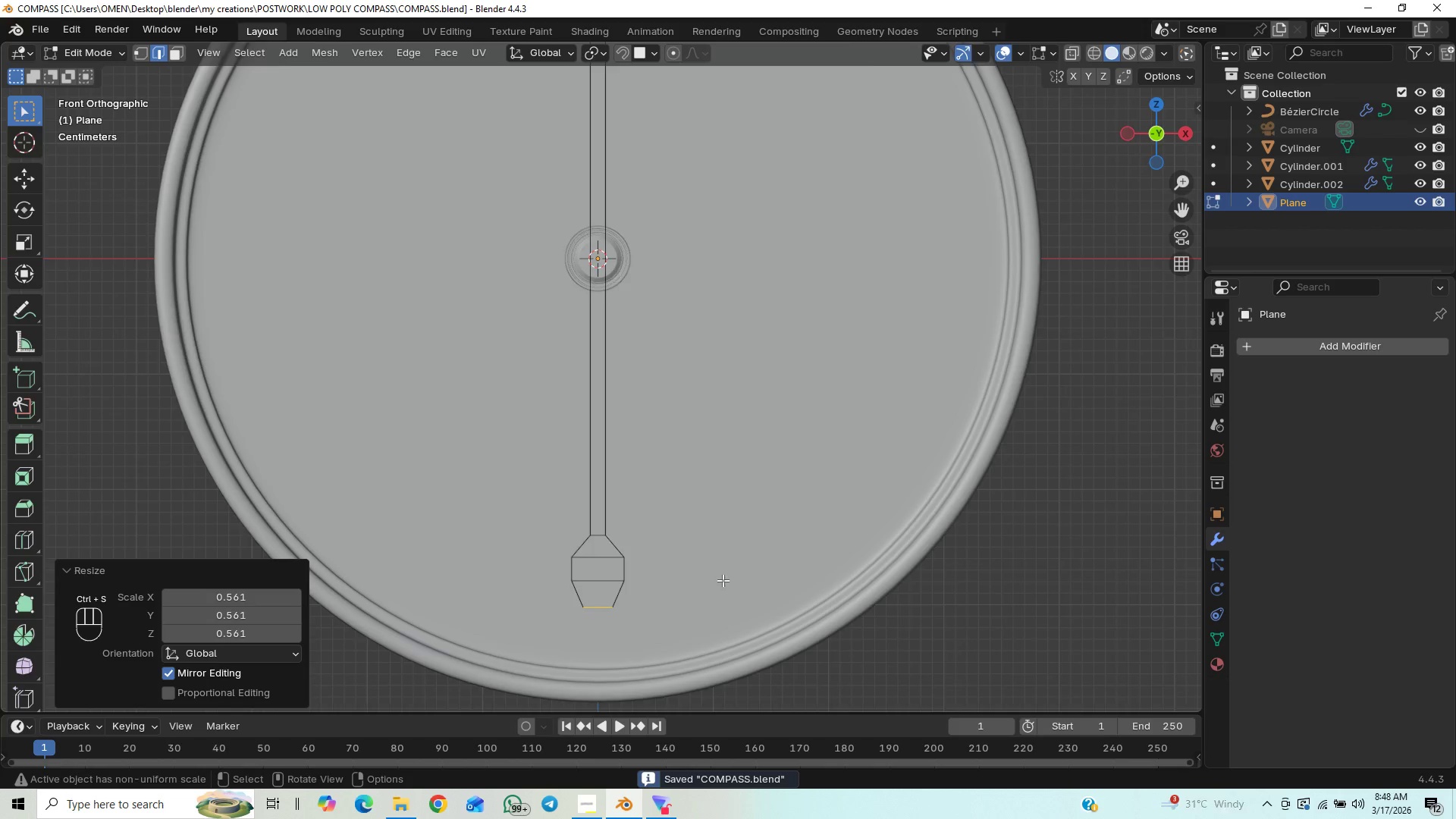 
scroll: coordinate [680, 417], scroll_direction: down, amount: 10.0
 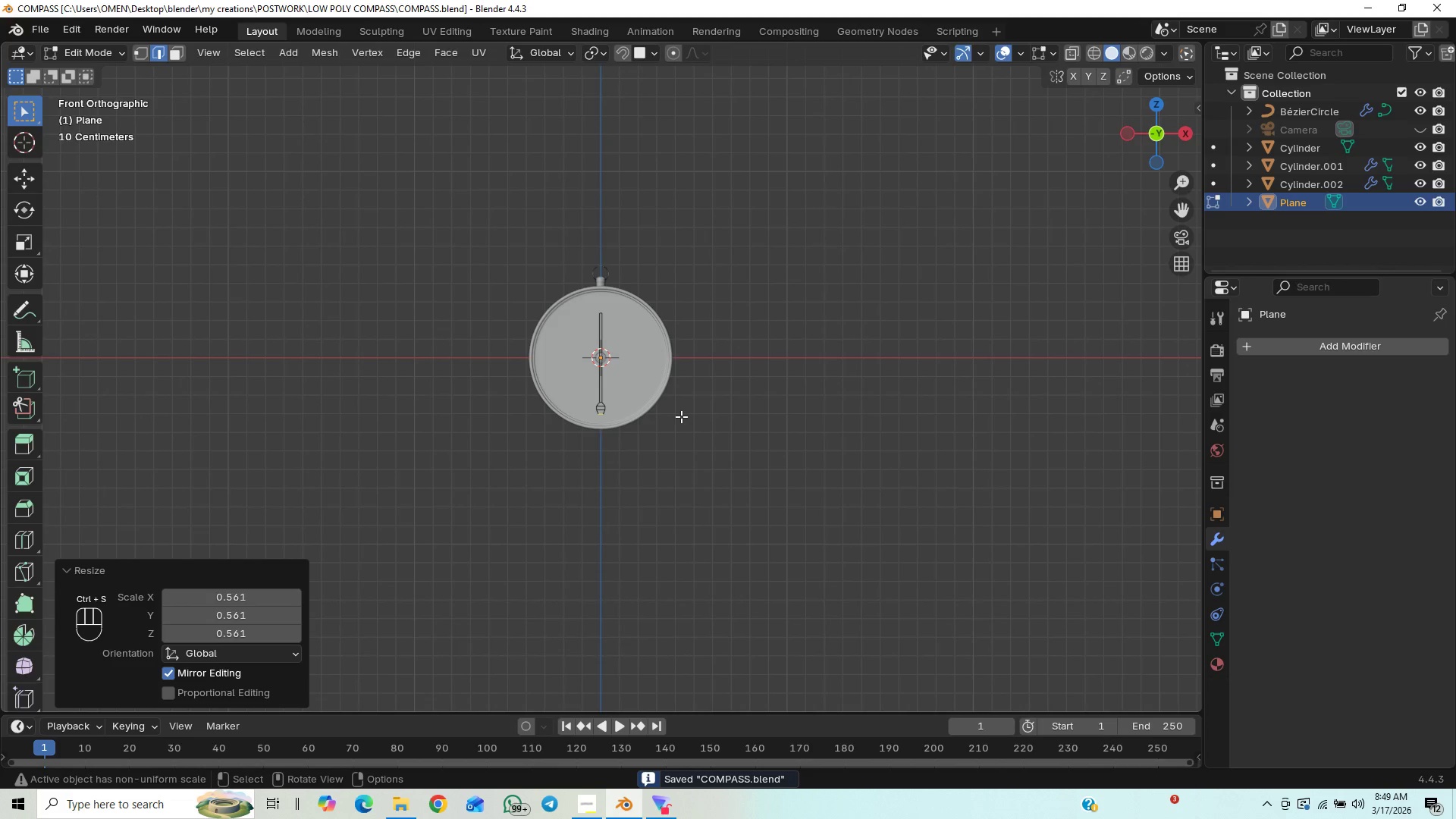 
scroll: coordinate [681, 419], scroll_direction: up, amount: 7.0
 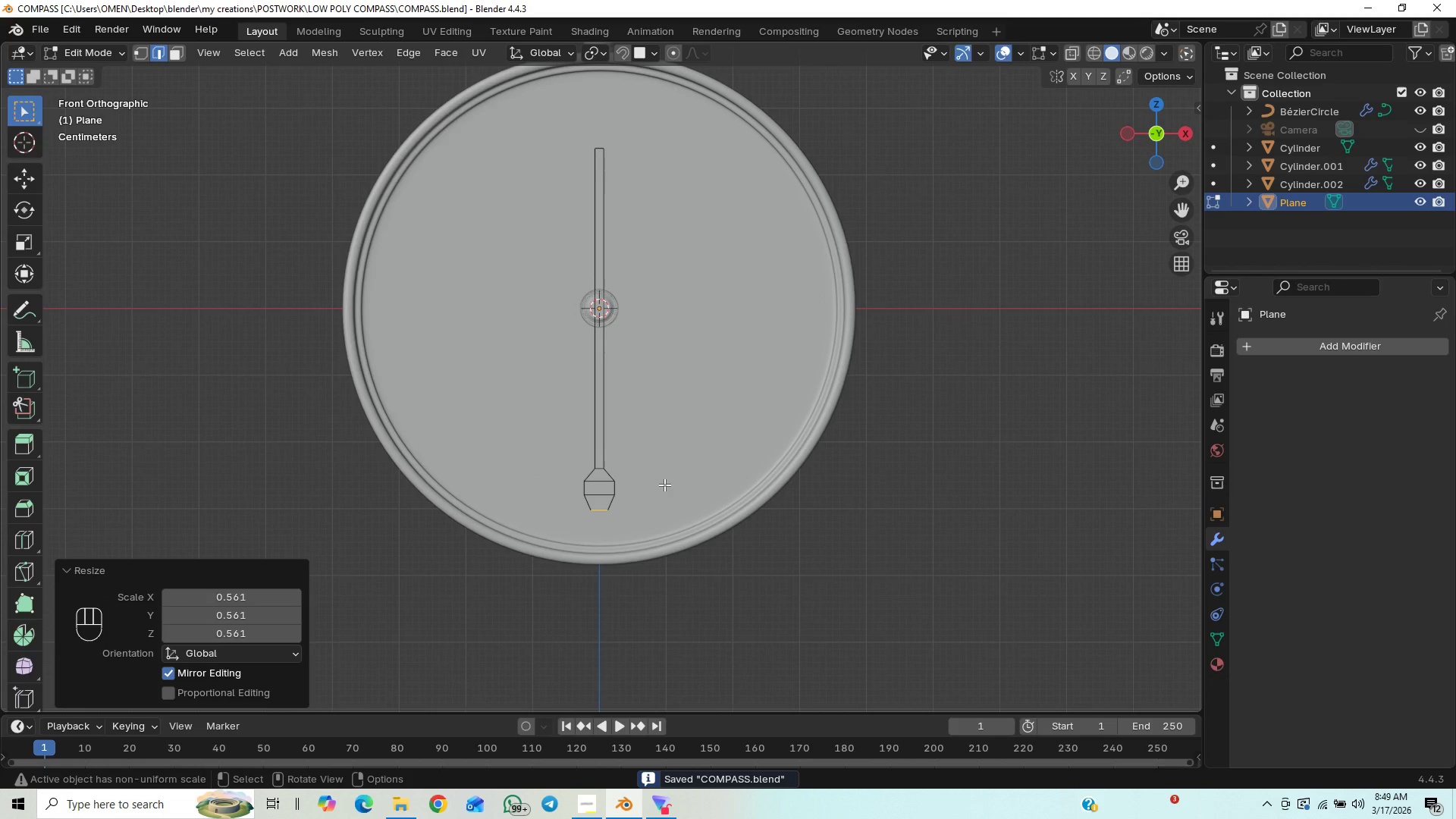 
key(Control+S)
 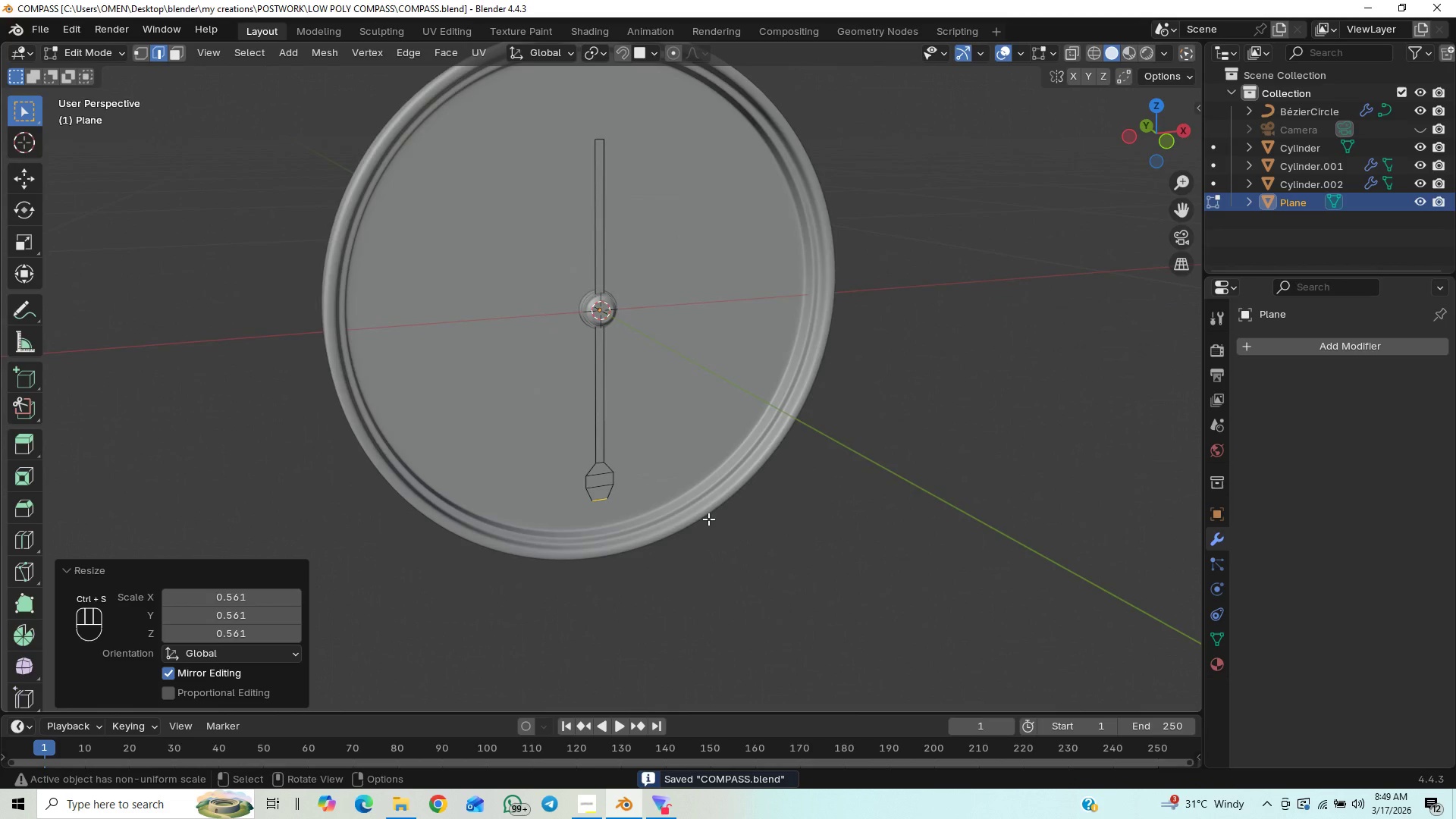 
scroll: coordinate [705, 513], scroll_direction: down, amount: 2.0
 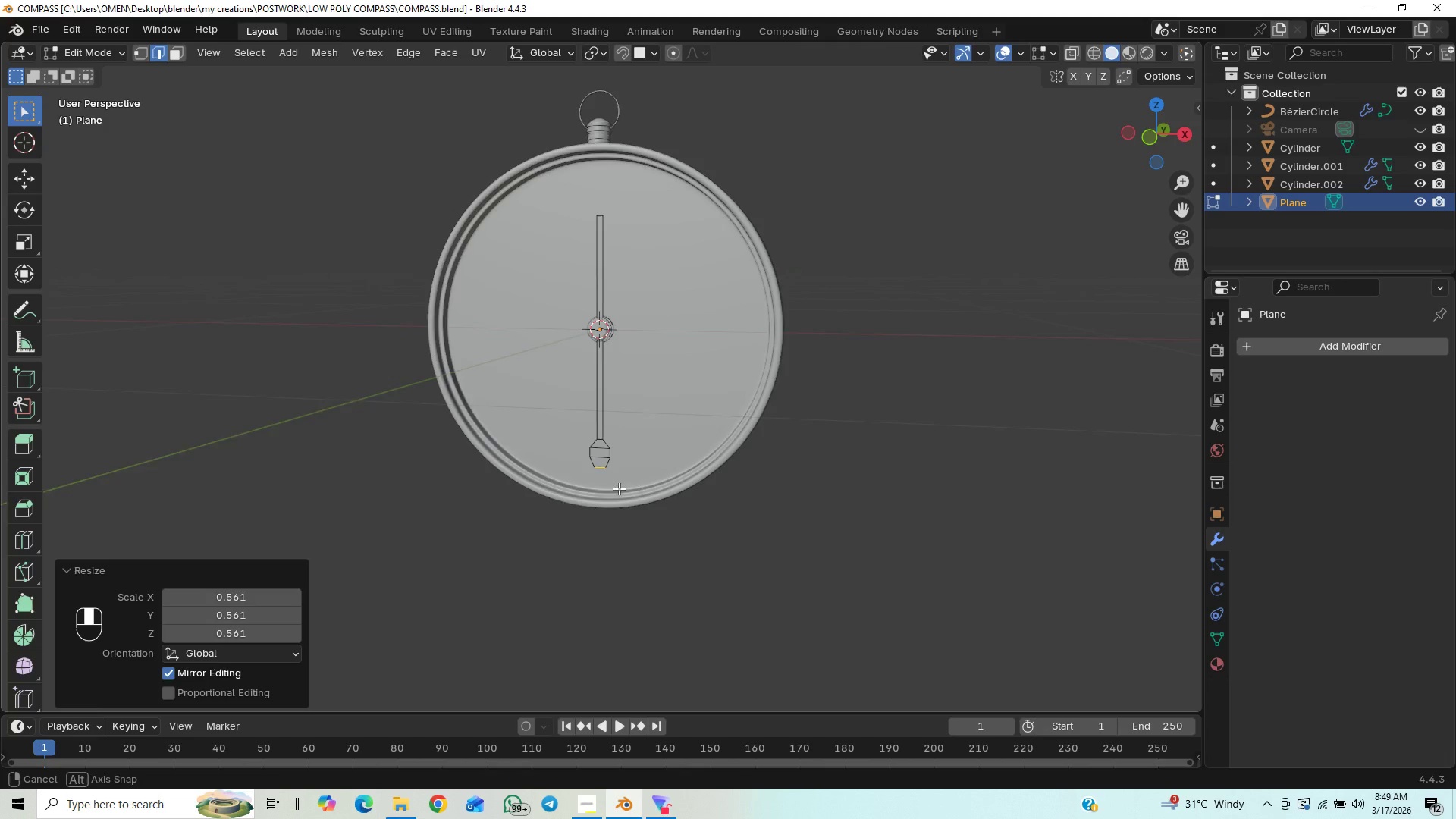 
wait(5.18)
 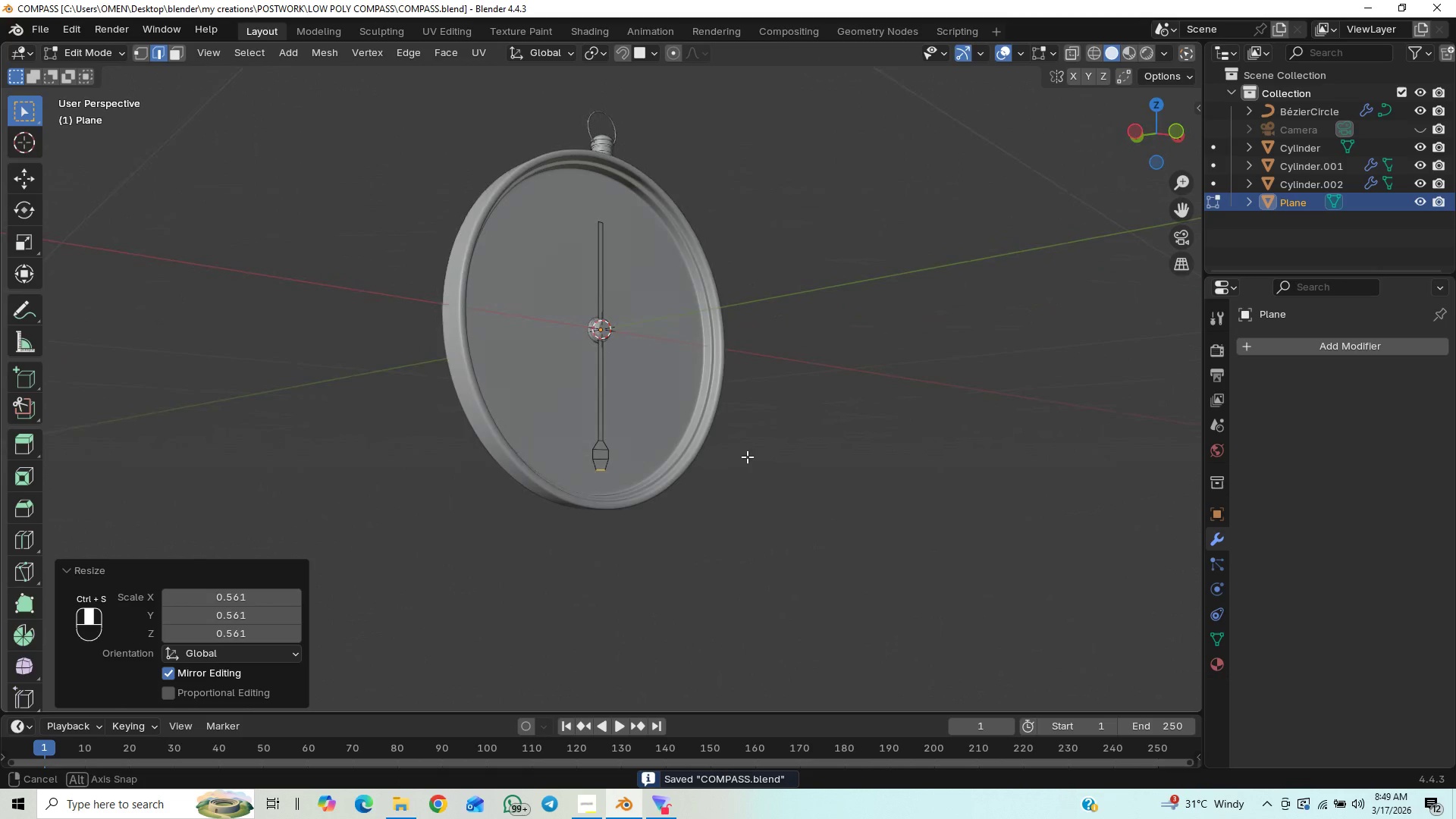 
key(Numpad1)
 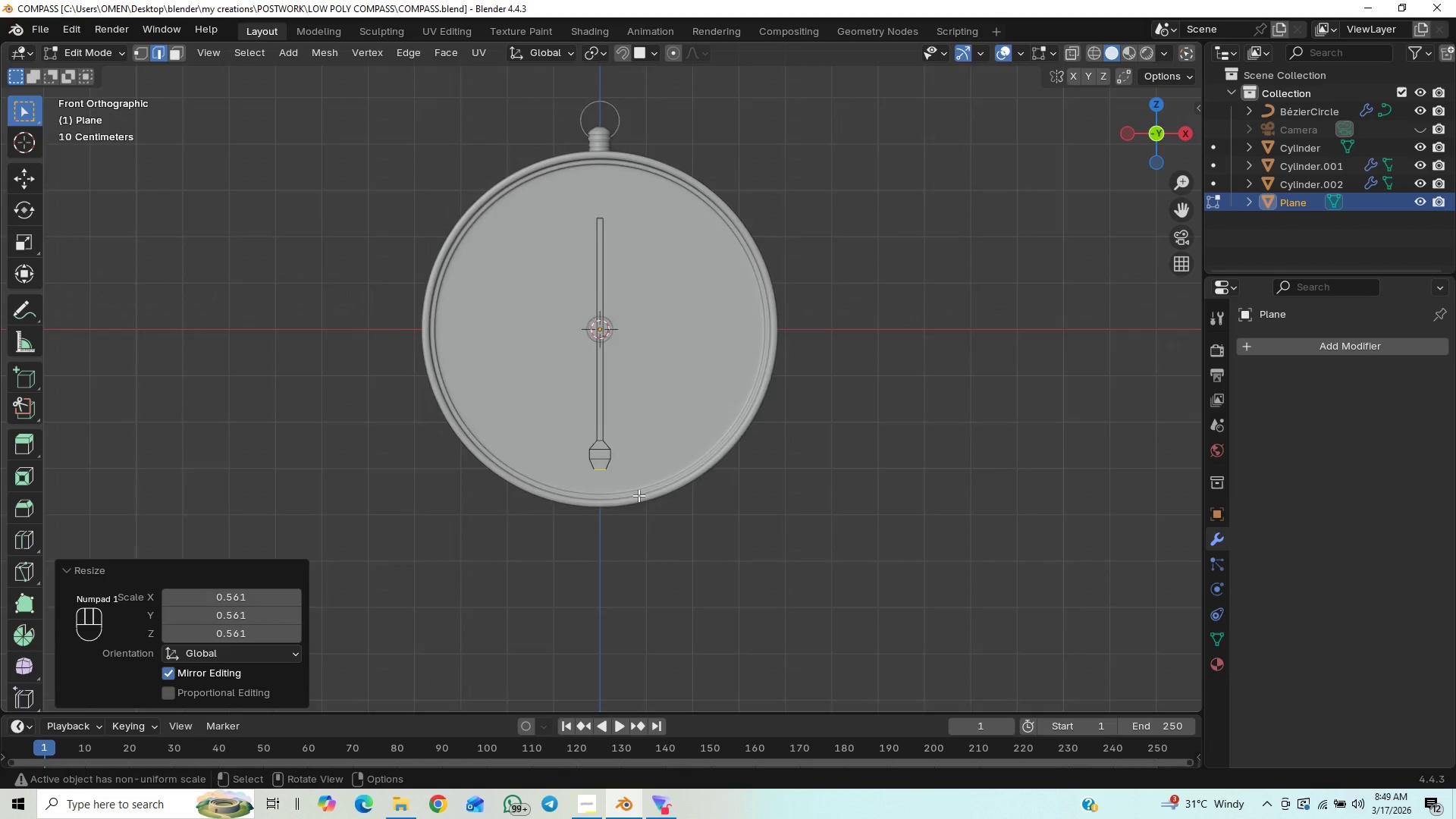 
scroll: coordinate [632, 488], scroll_direction: up, amount: 3.0
 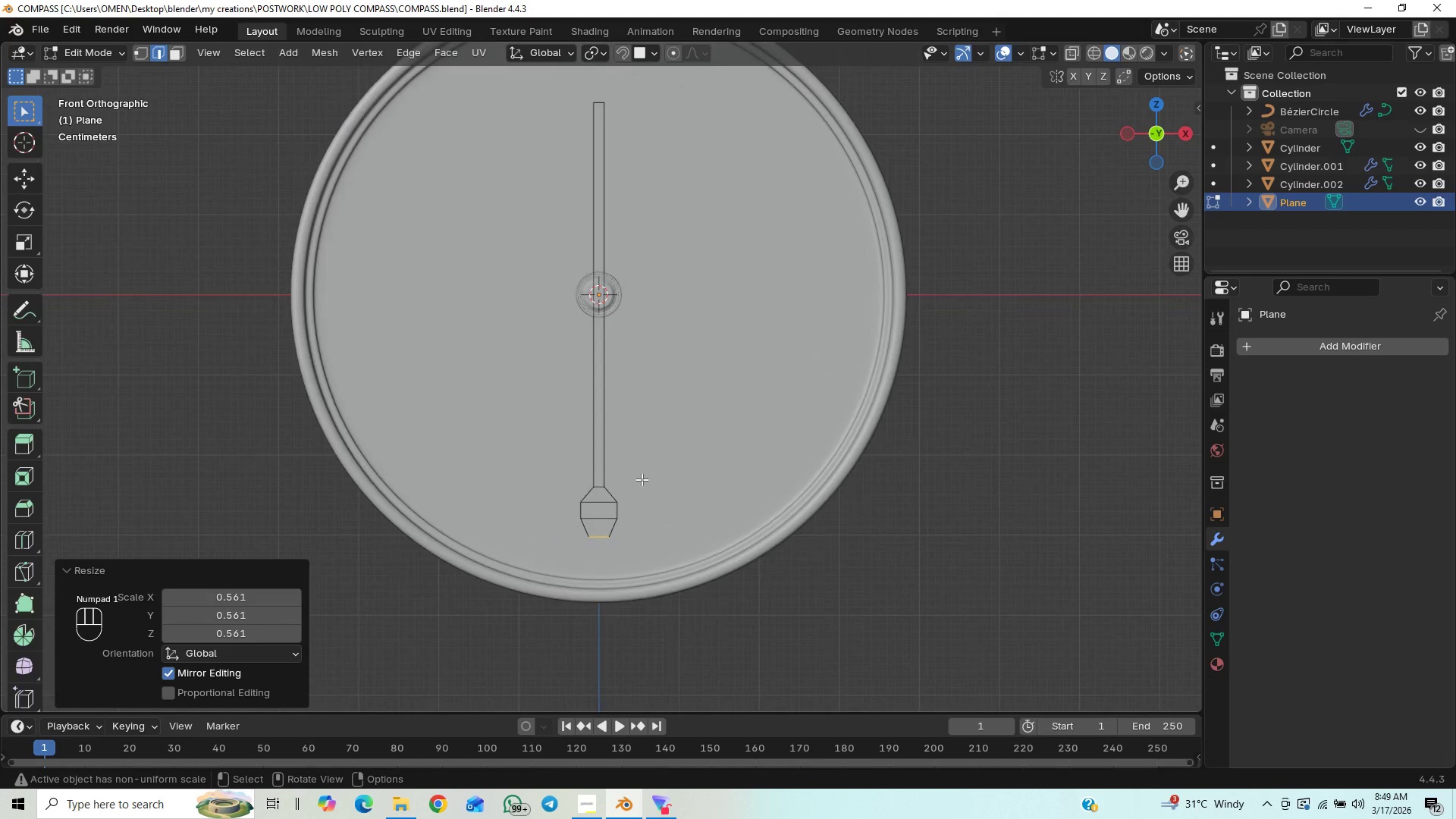 
key(Control+S)
 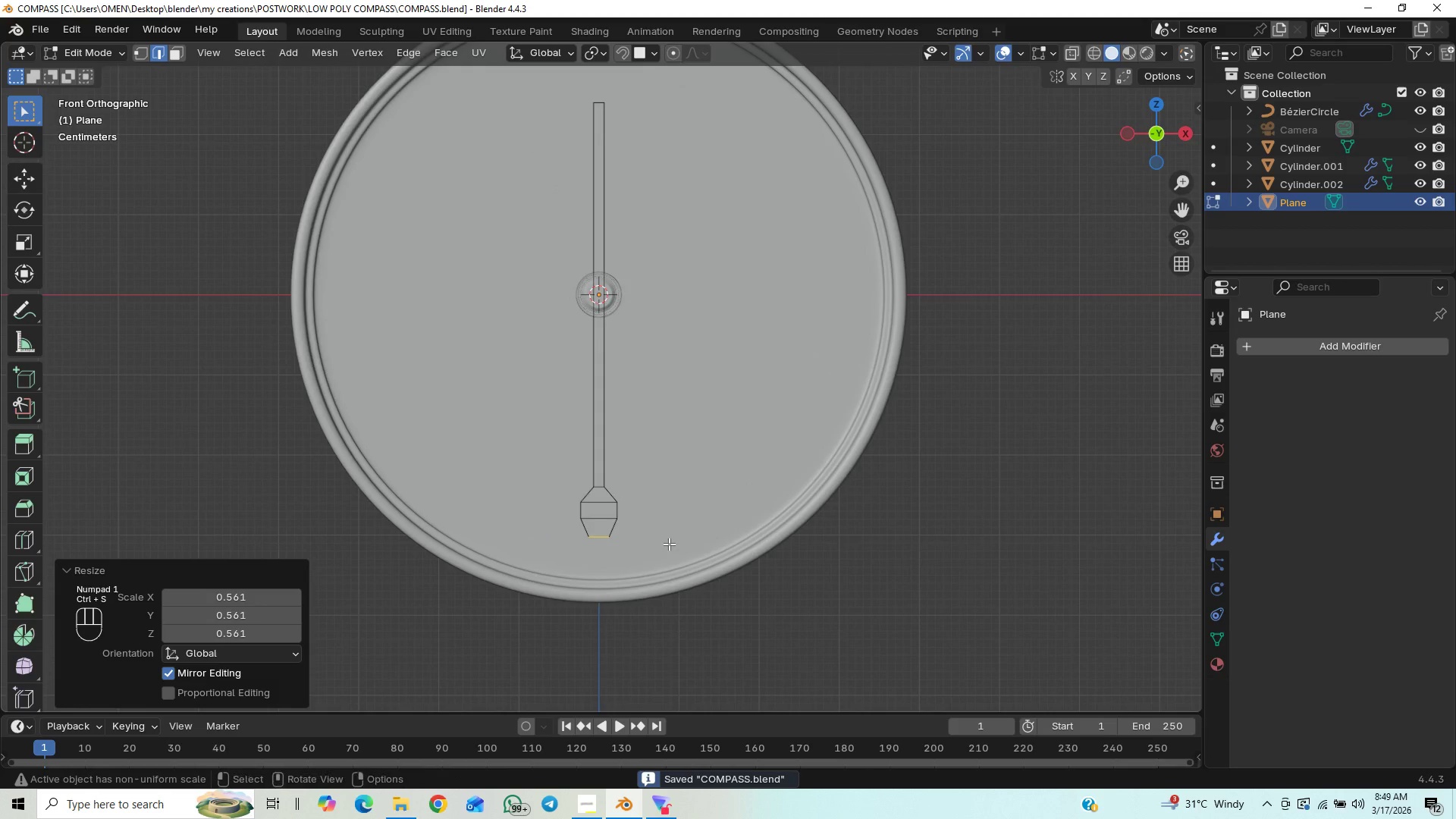 
scroll: coordinate [669, 544], scroll_direction: up, amount: 1.0
 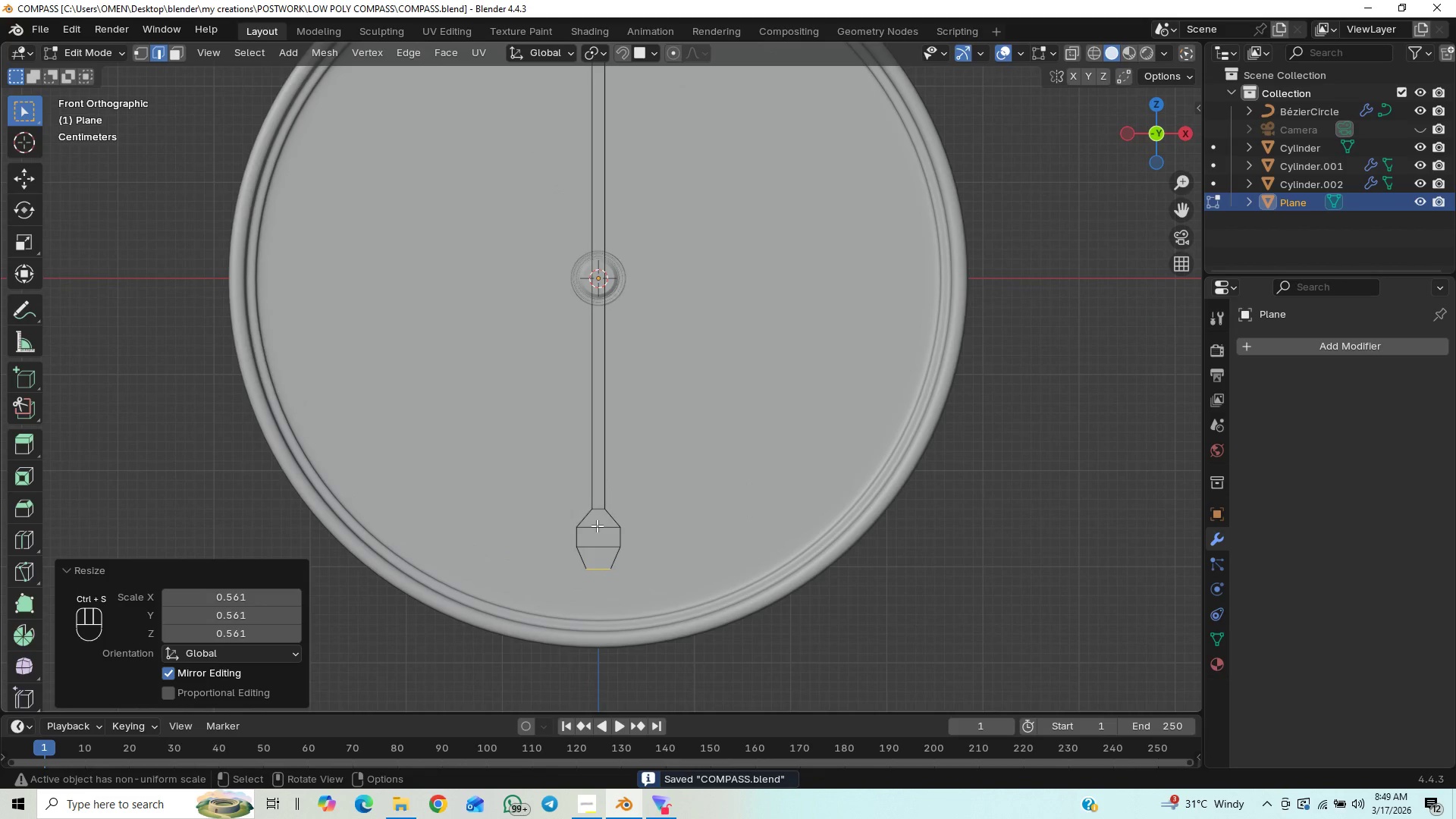 
key(3)
 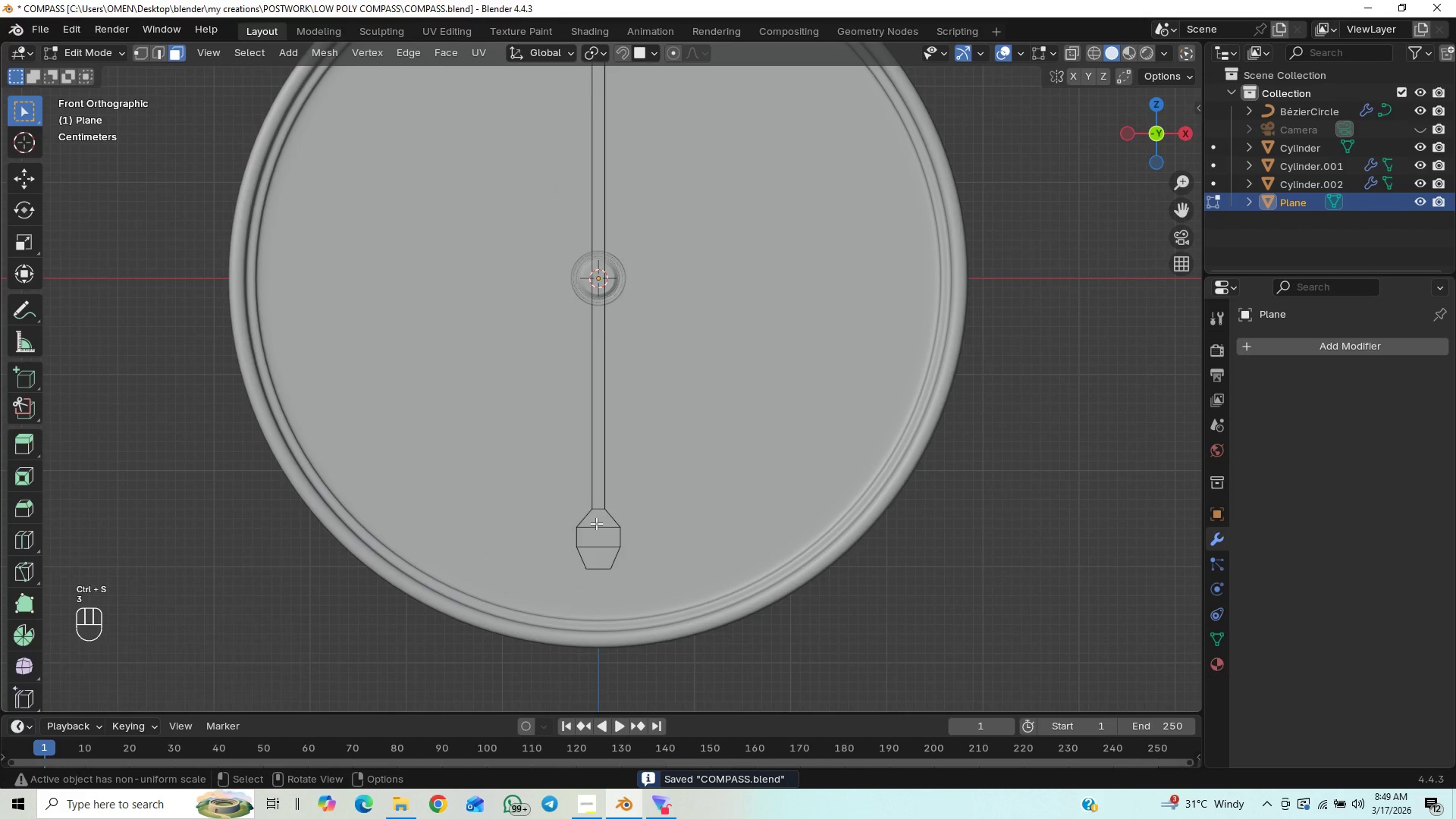 
left_click([596, 523])
 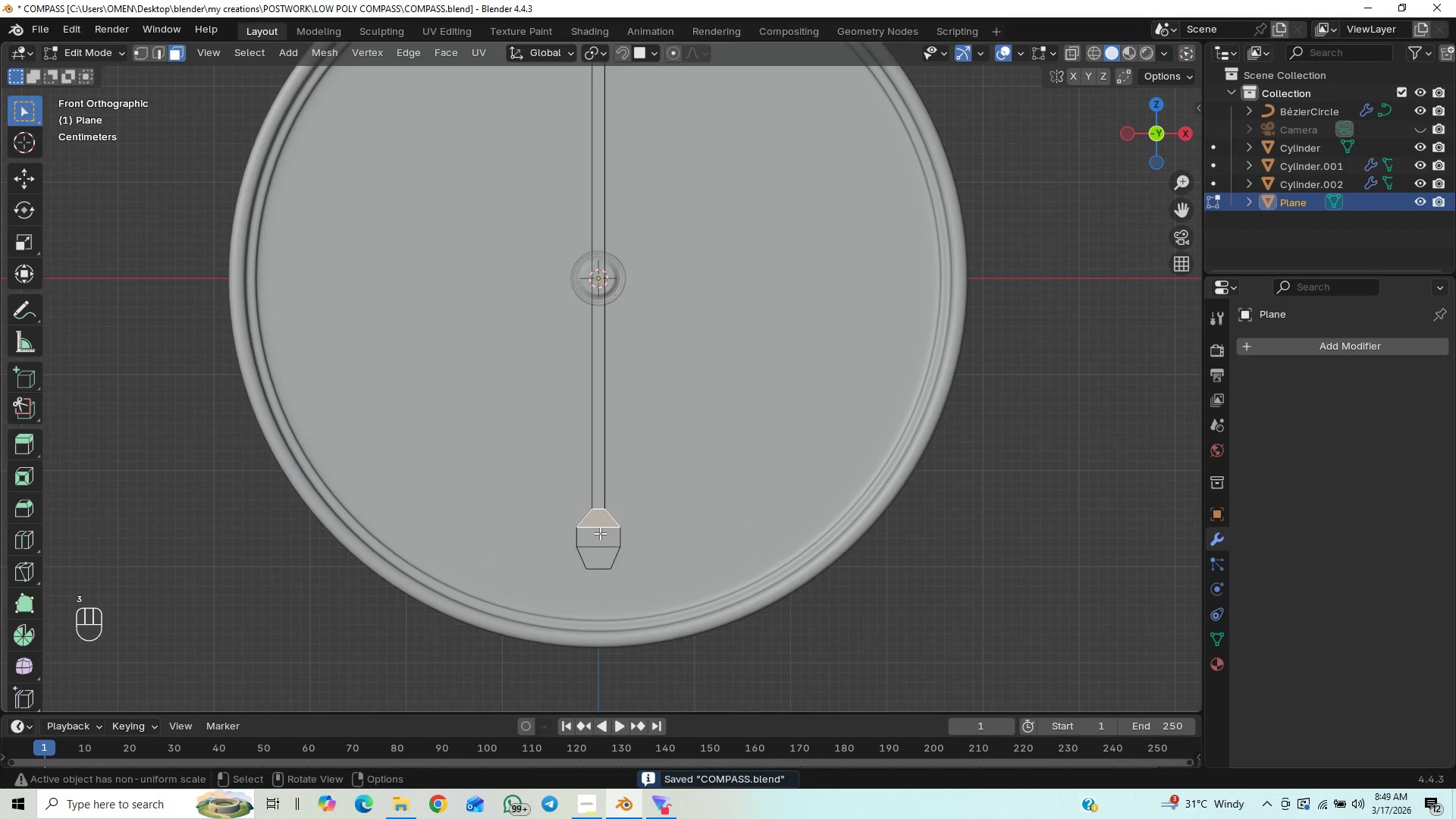 
hold_key(key=ShiftLeft, duration=1.5)
left_click([600, 534])
 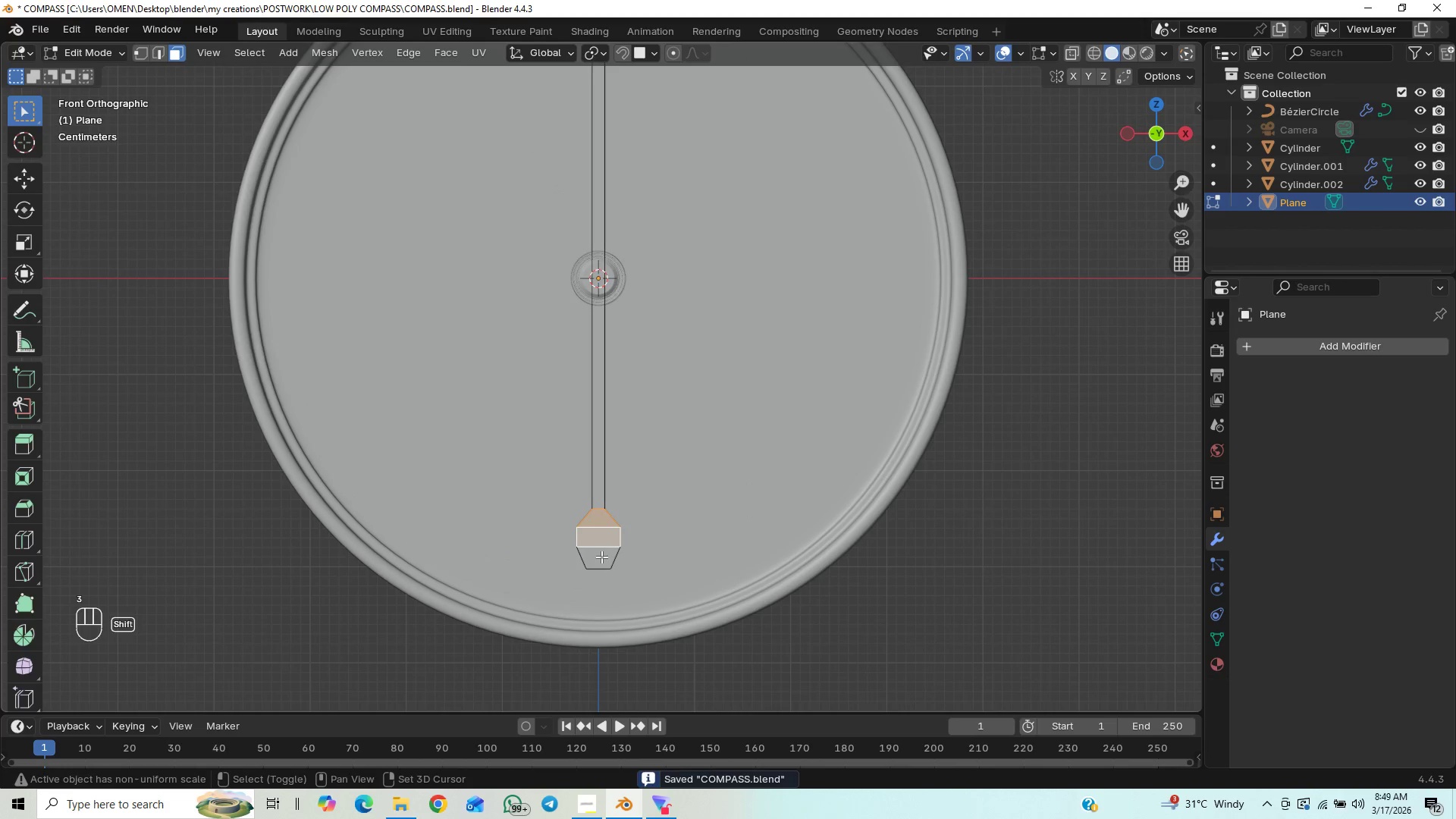 
hold_key(key=ShiftLeft, duration=0.38)
left_click([601, 557])
 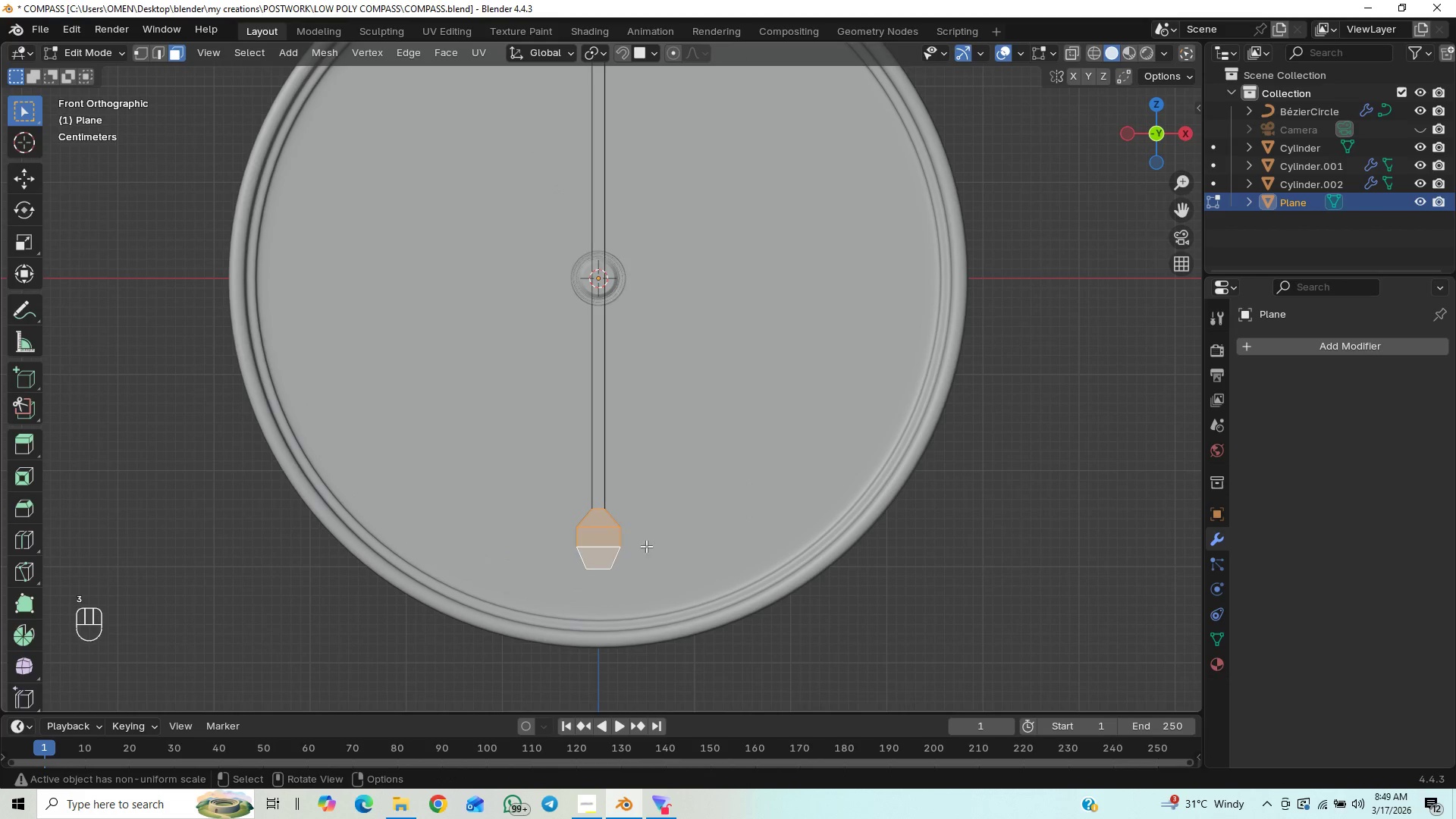 
scroll: coordinate [768, 519], scroll_direction: up, amount: 1.0
 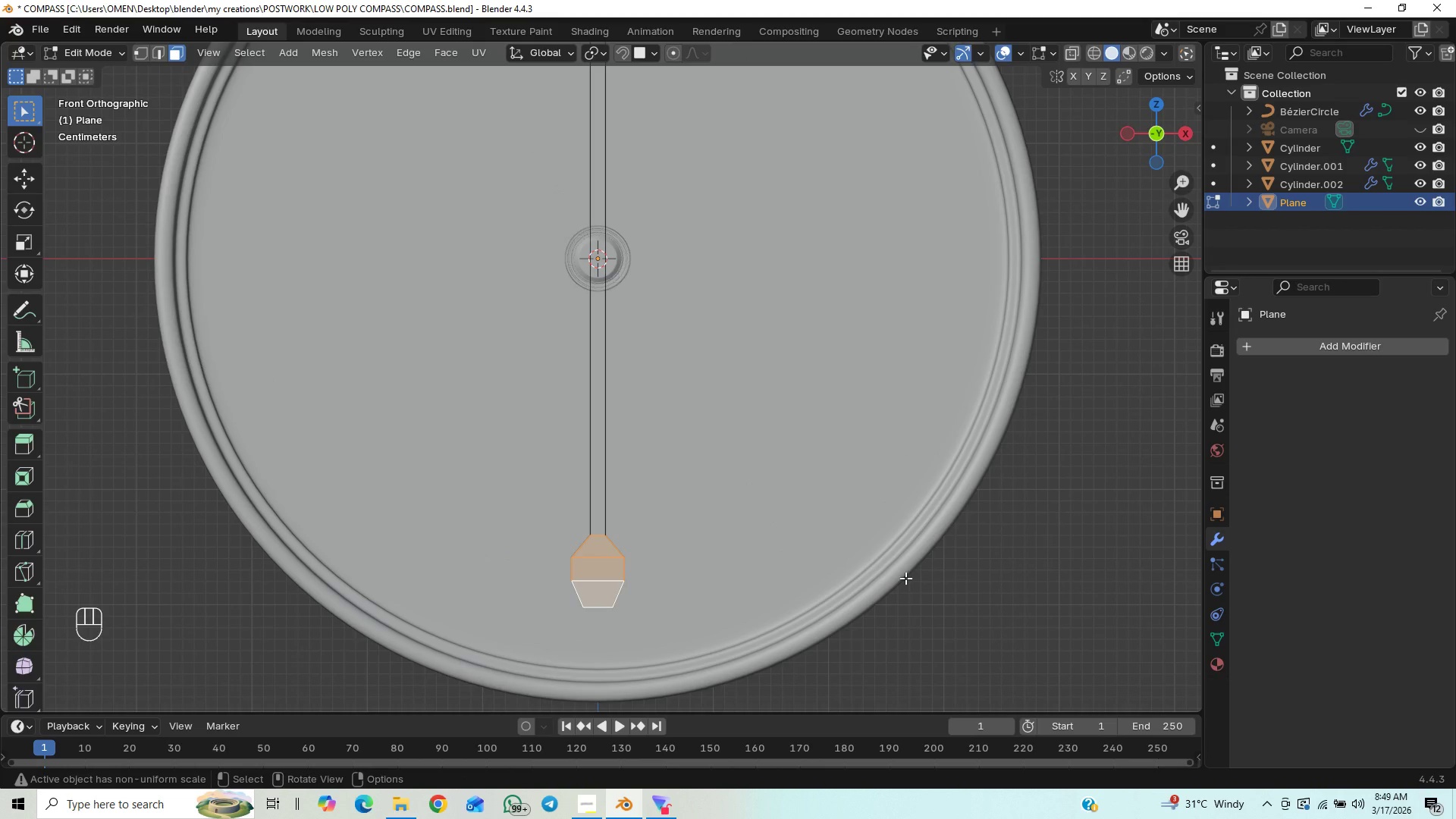 
key(I)
 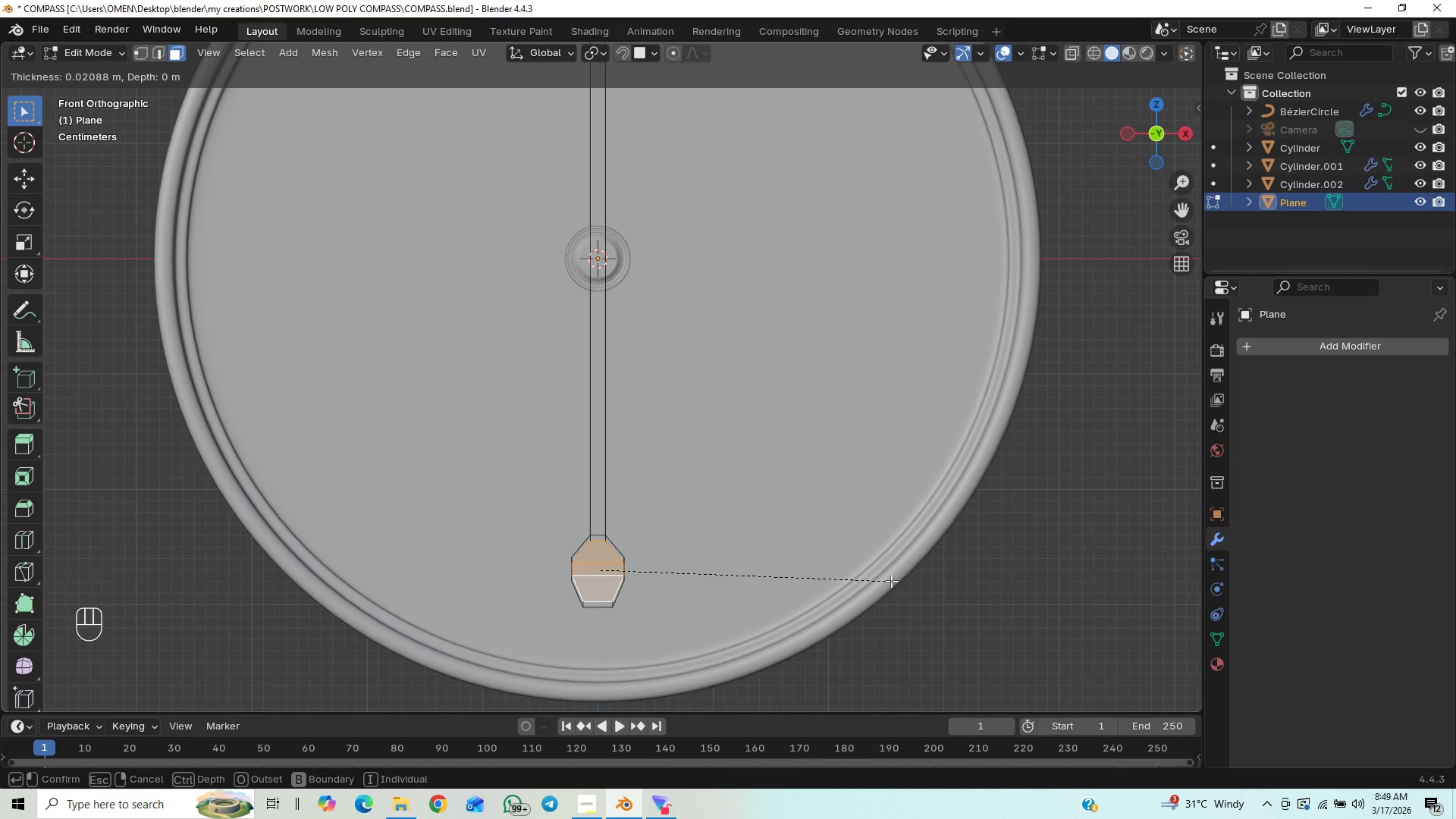 
wait(5.39)
 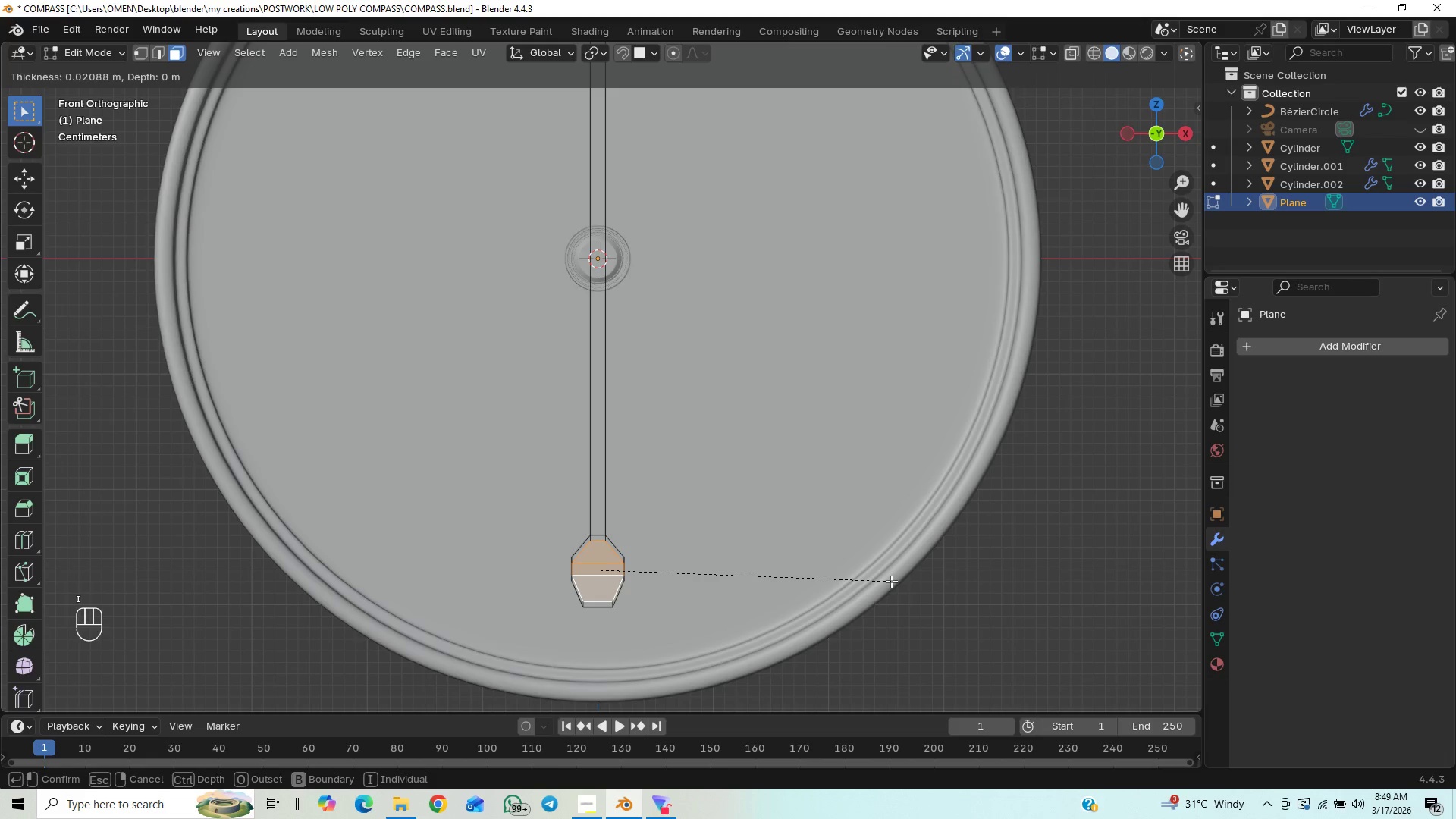 
left_click([886, 584])
 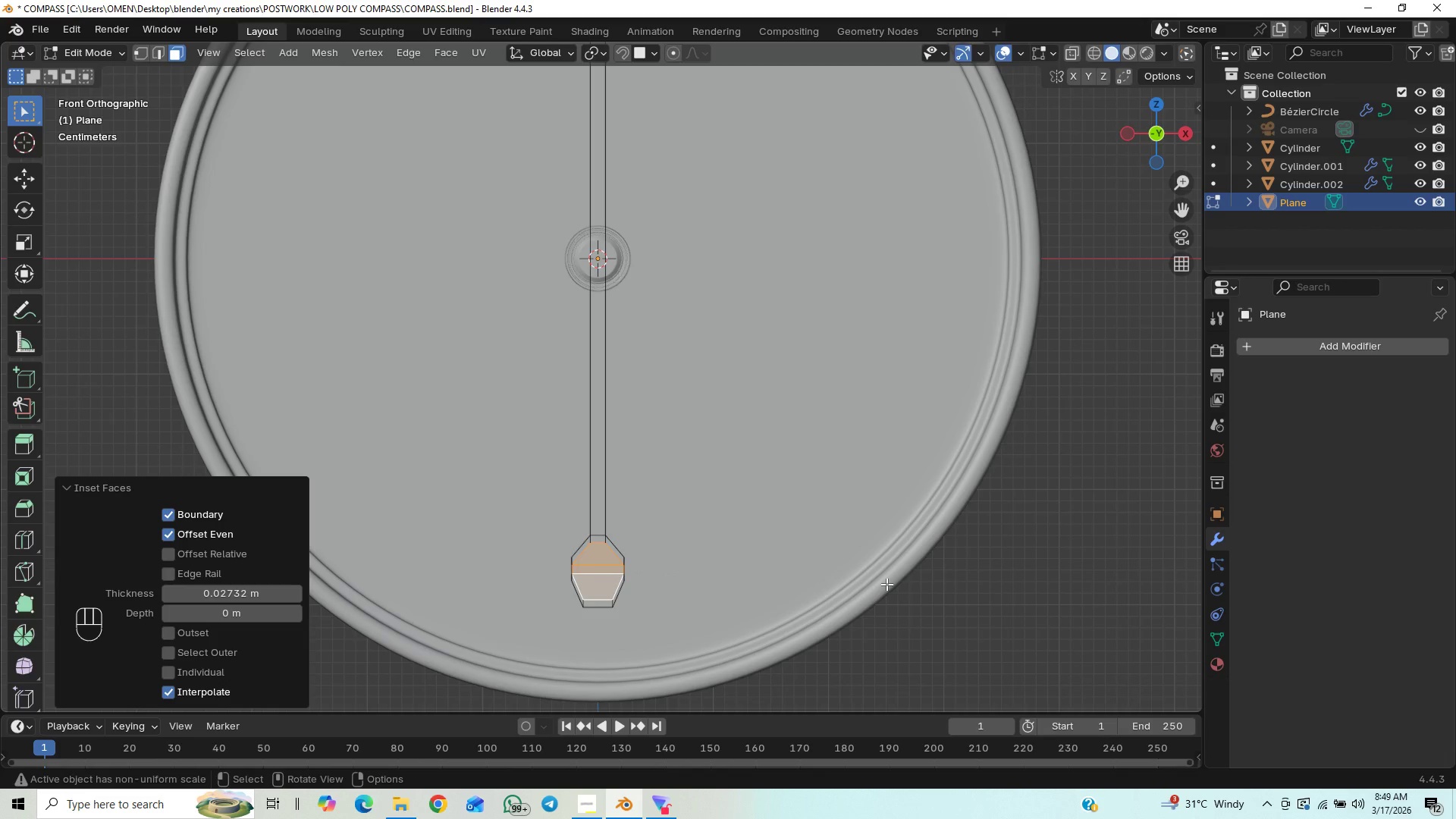 
key(S)
 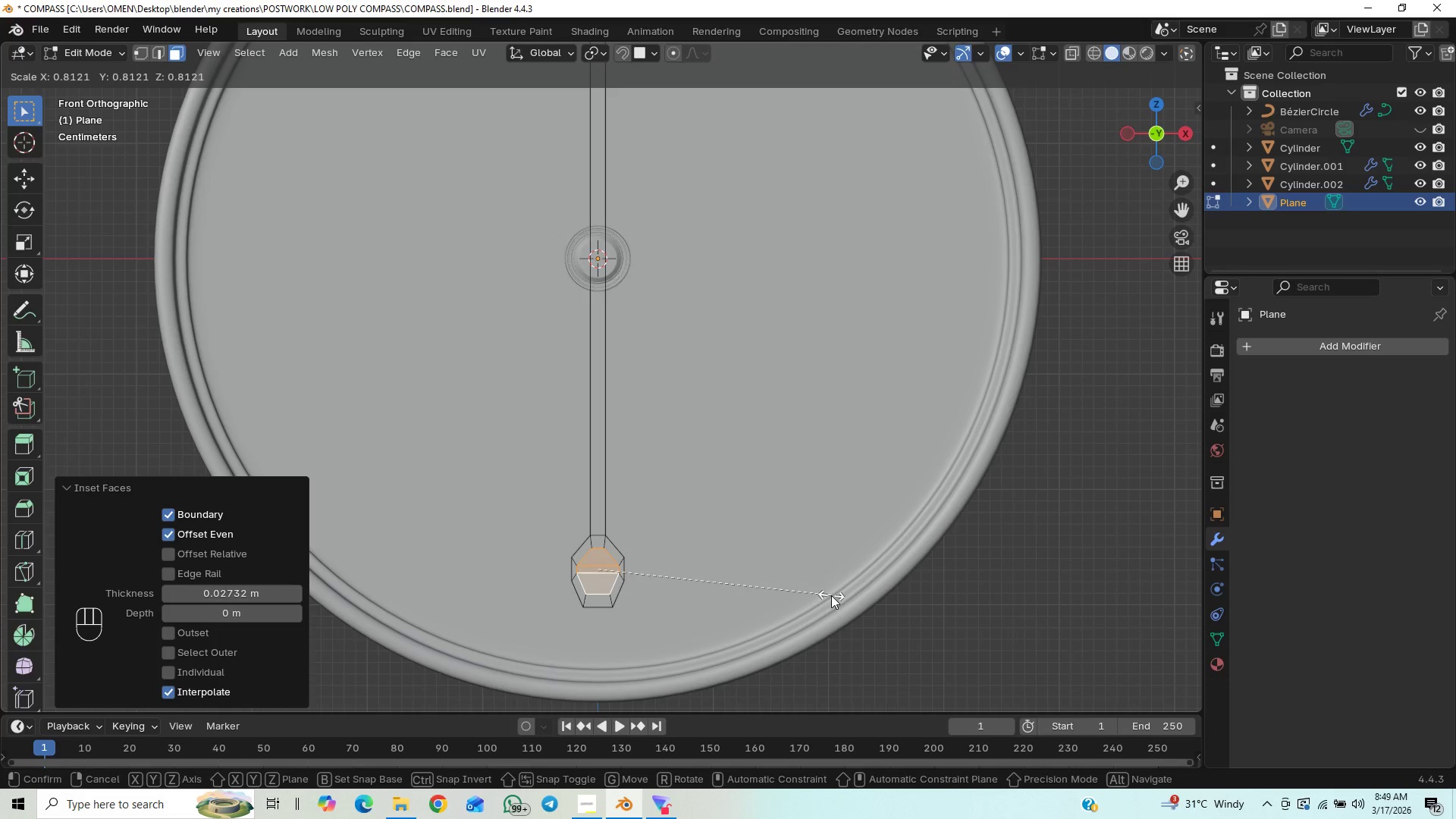 
key(Control+Z)
 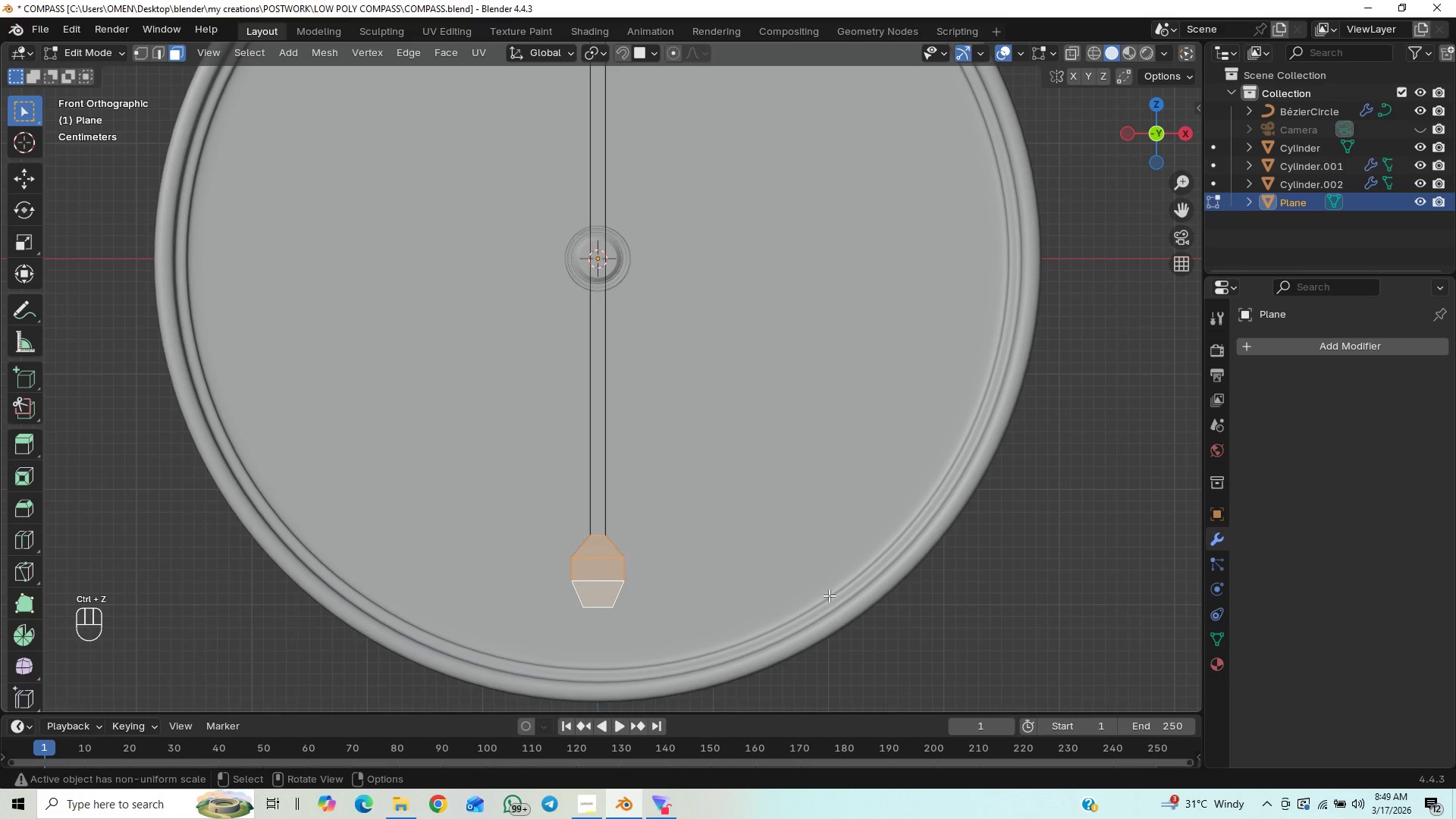 
key(I)
 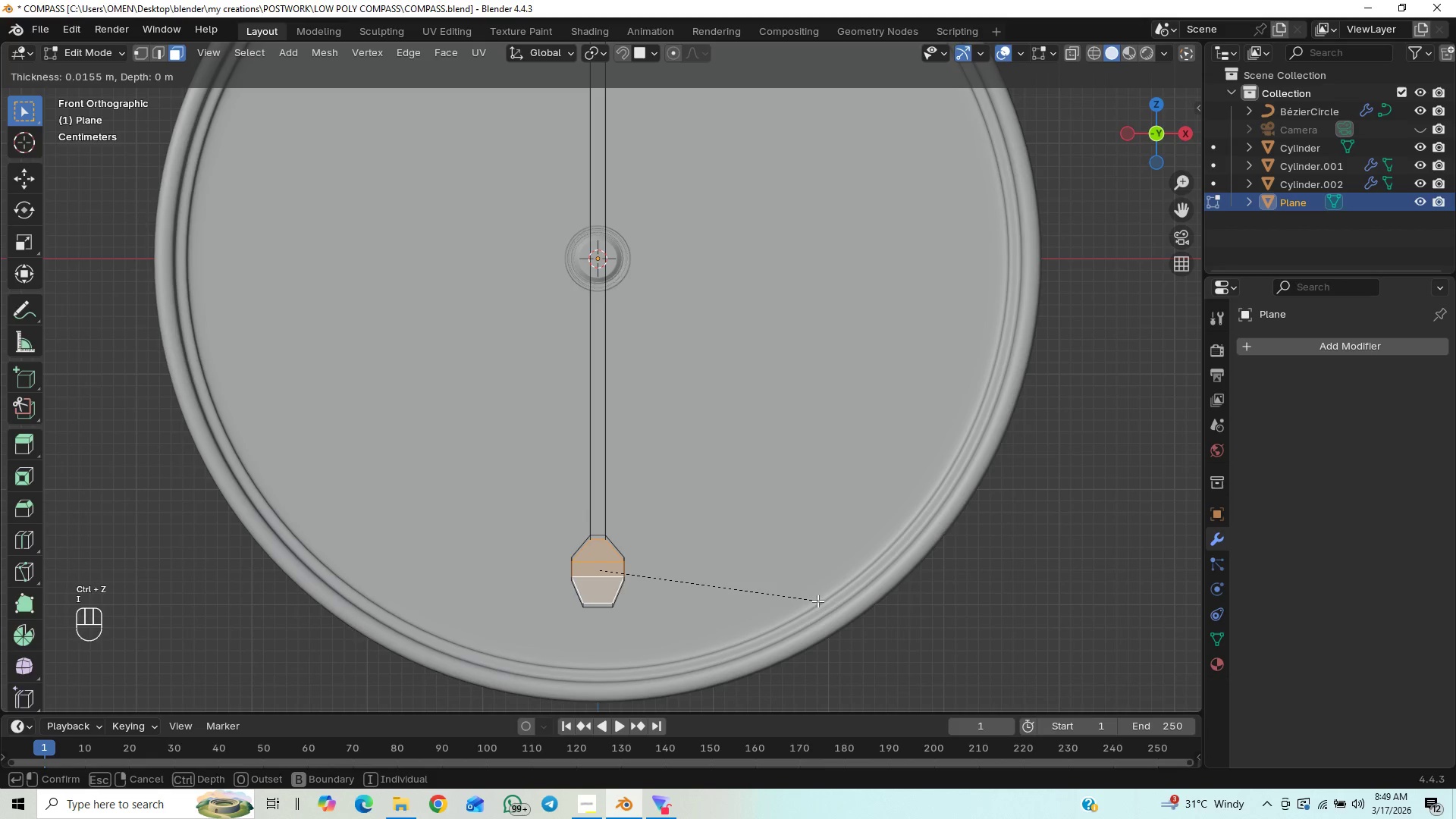 
left_click([817, 601])
 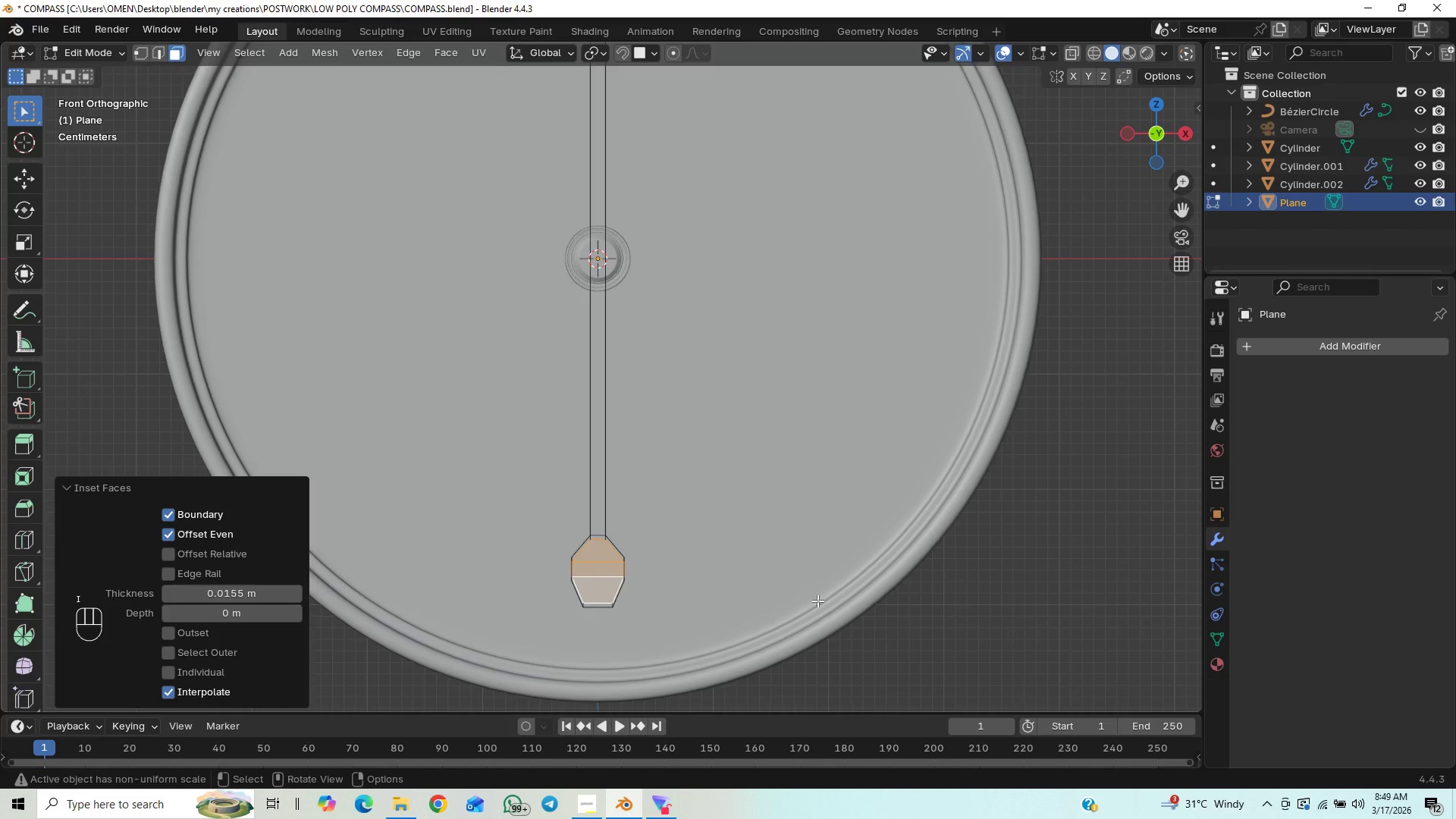 
key(S)
 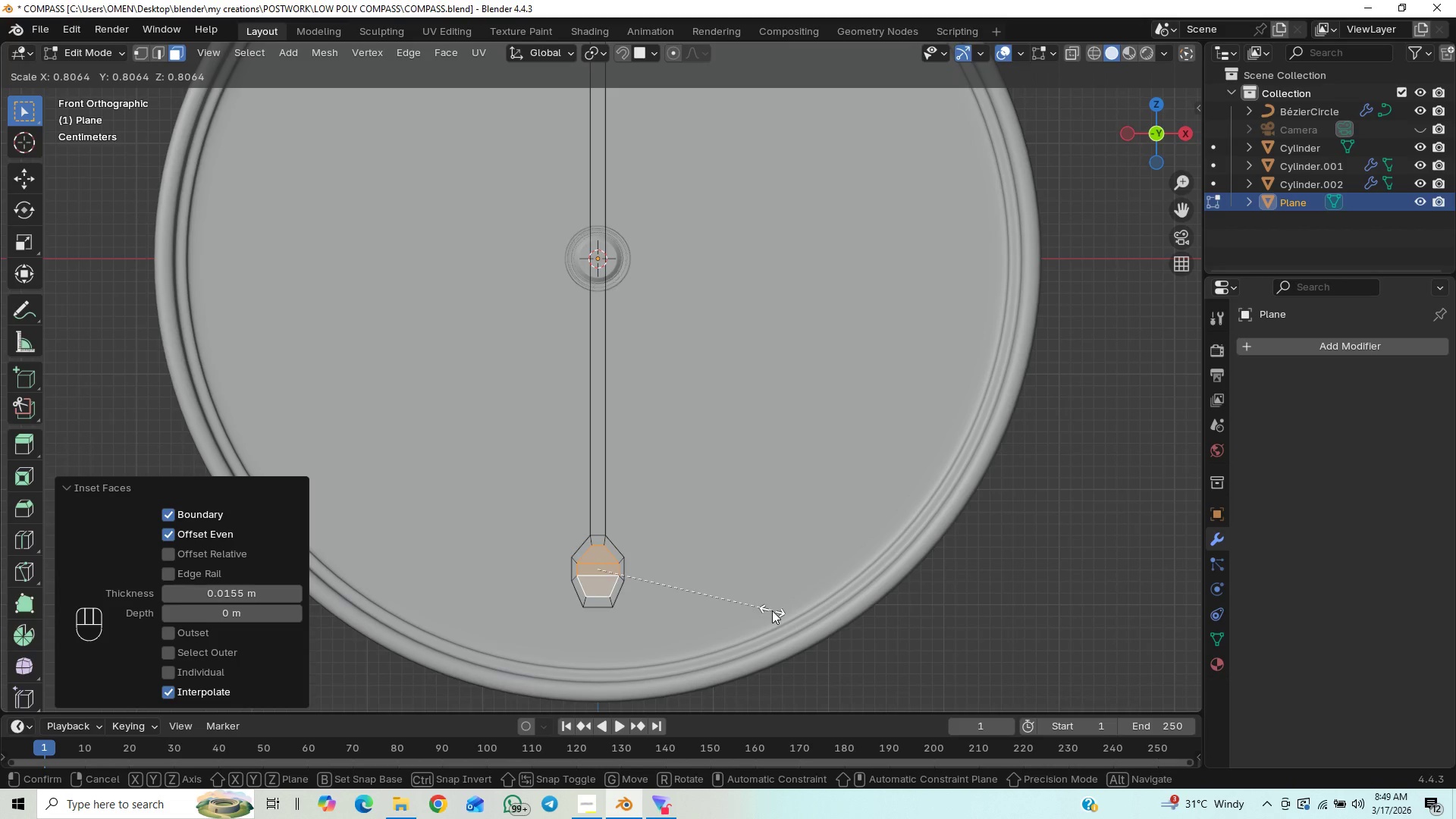 
wait(7.05)
 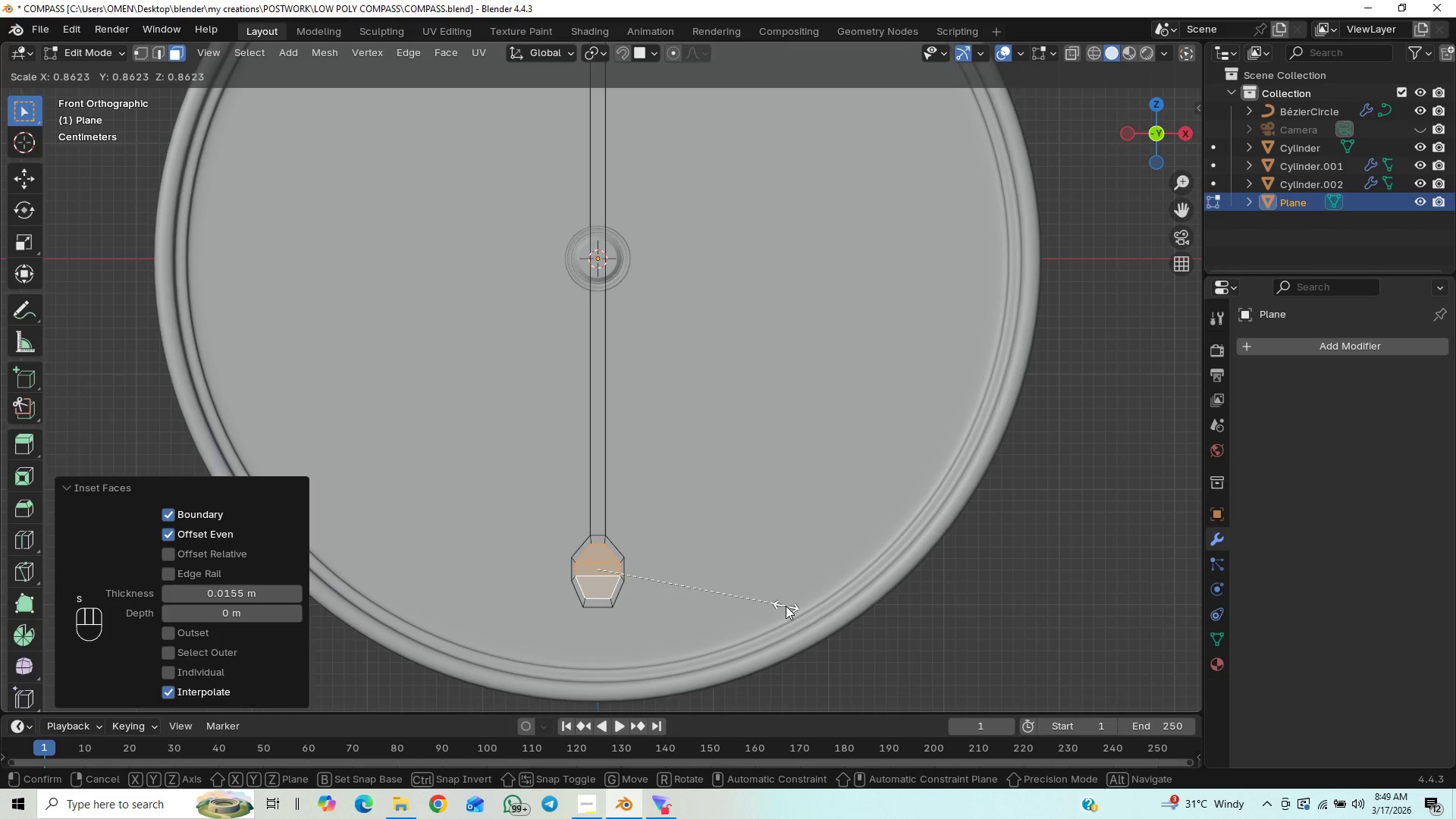 
left_click([772, 610])
 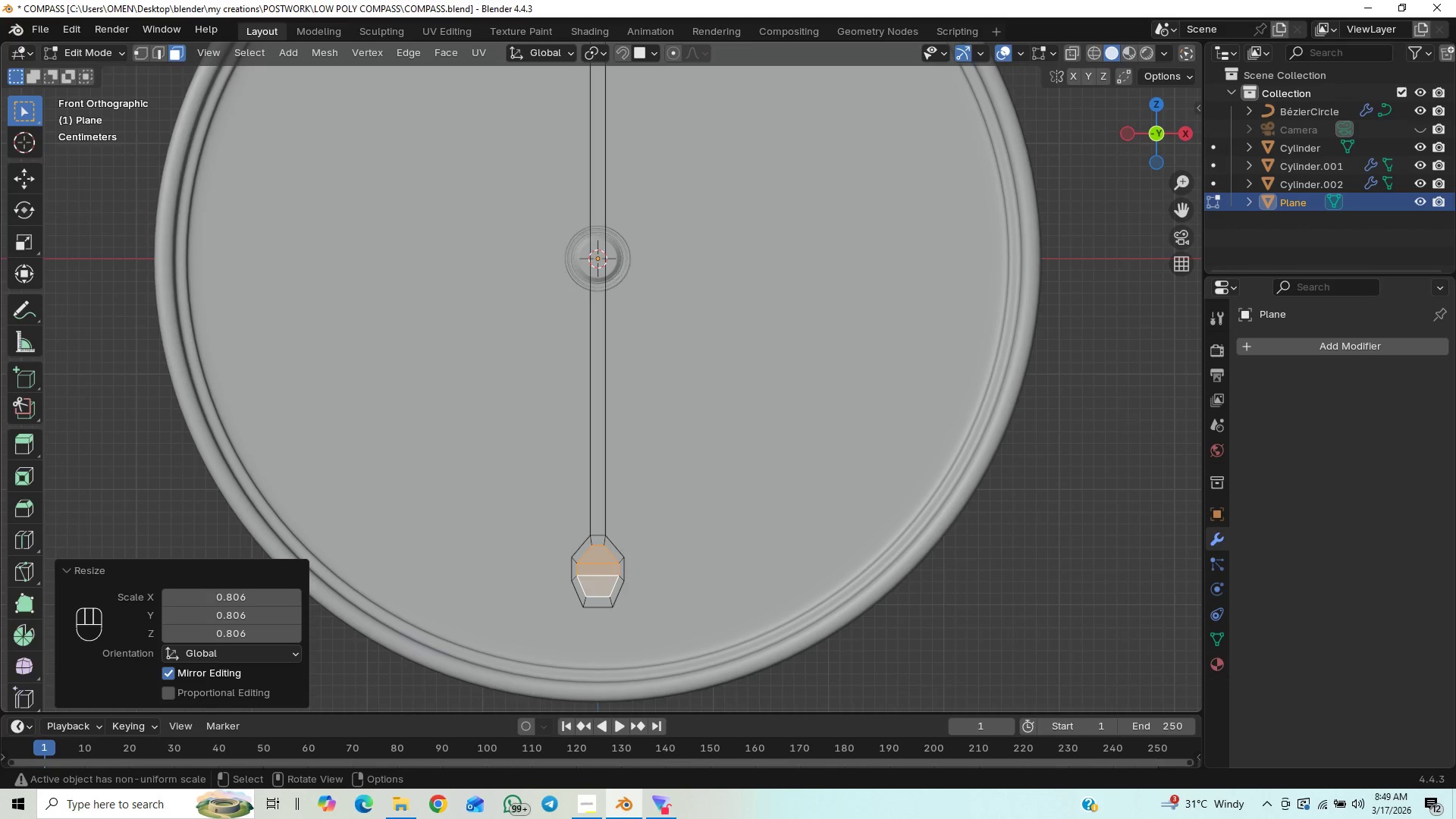 
type(sz)
 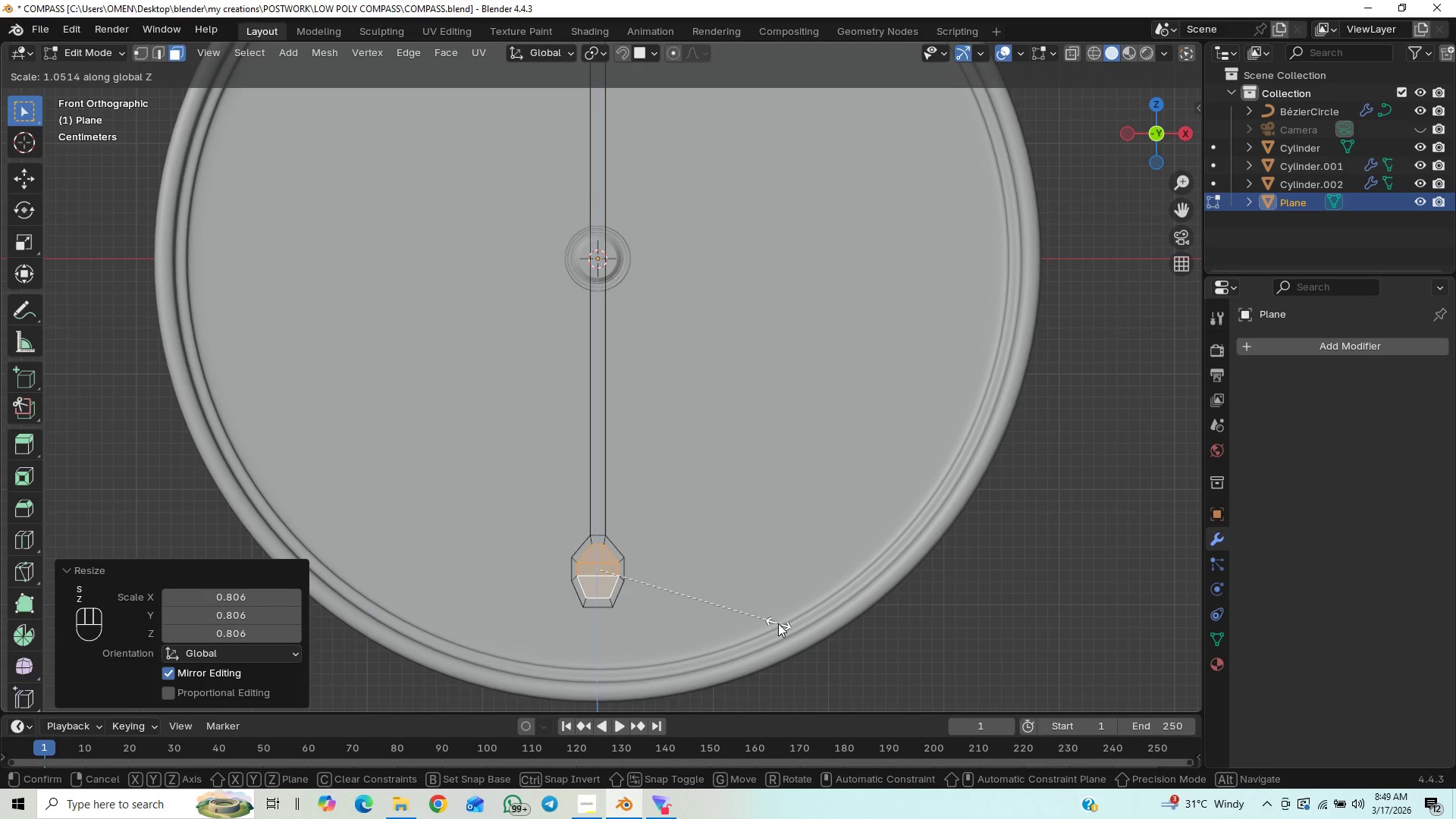 
left_click([778, 623])
 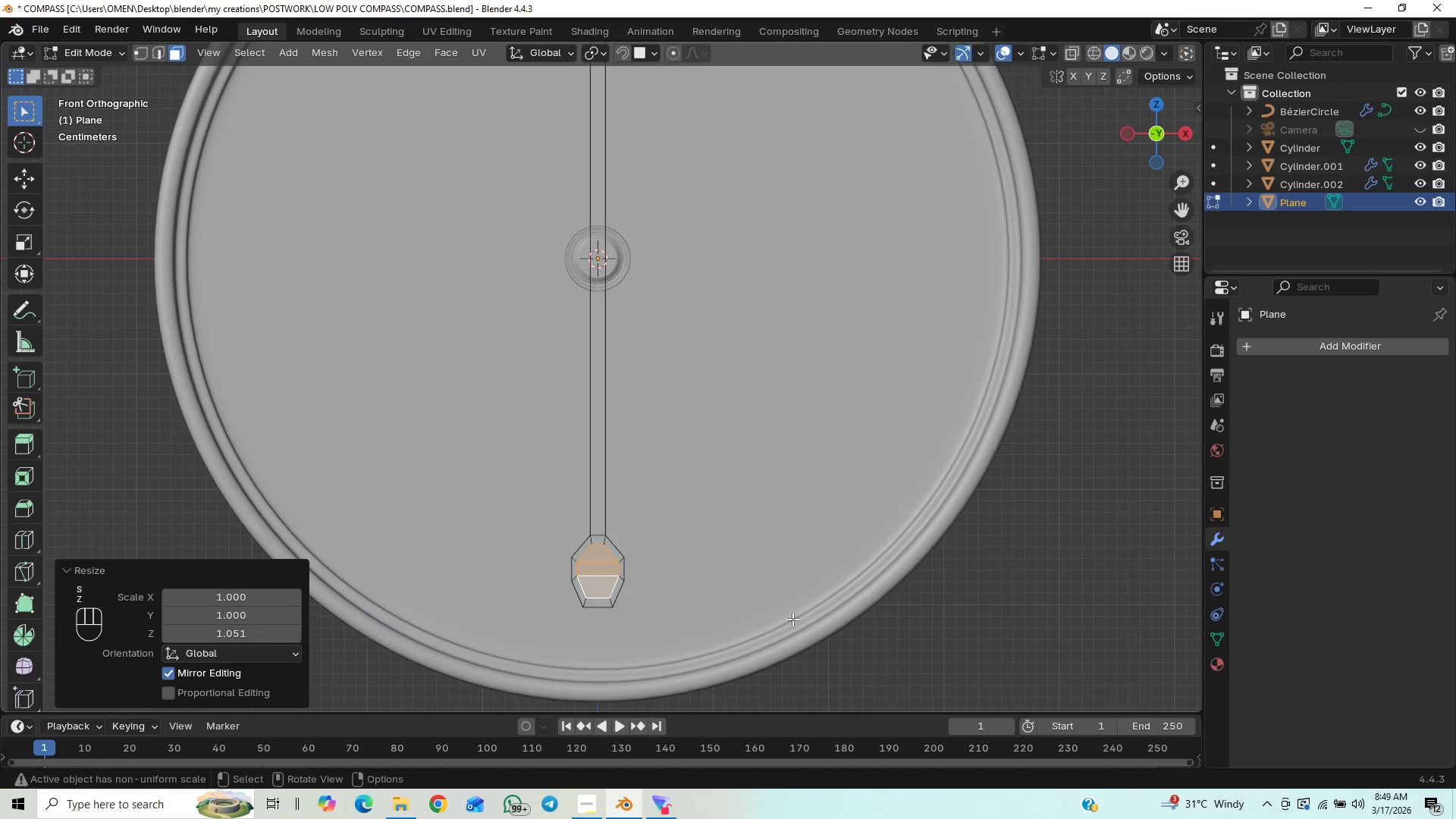 
key(S)
 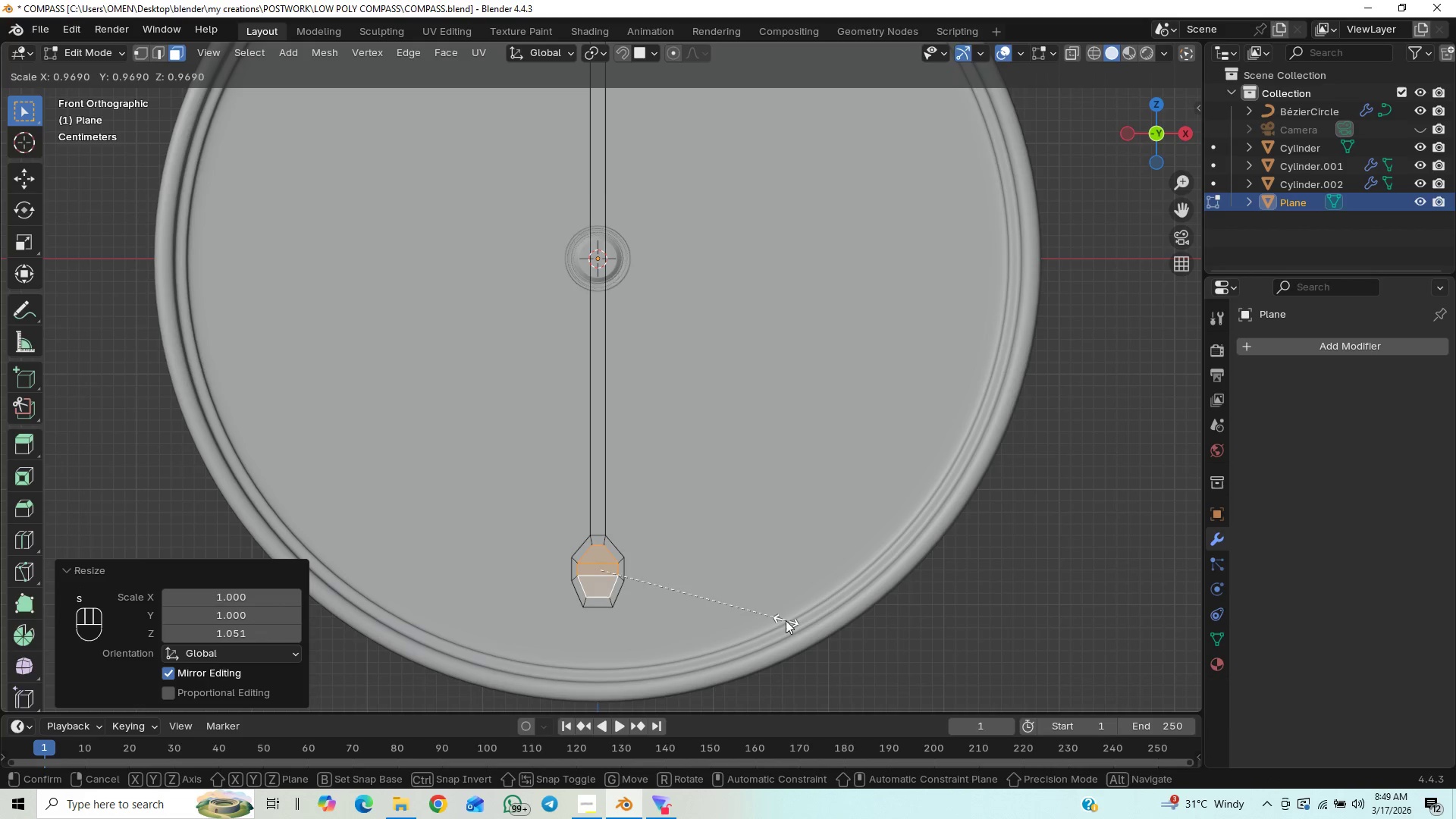 
left_click([786, 620])
 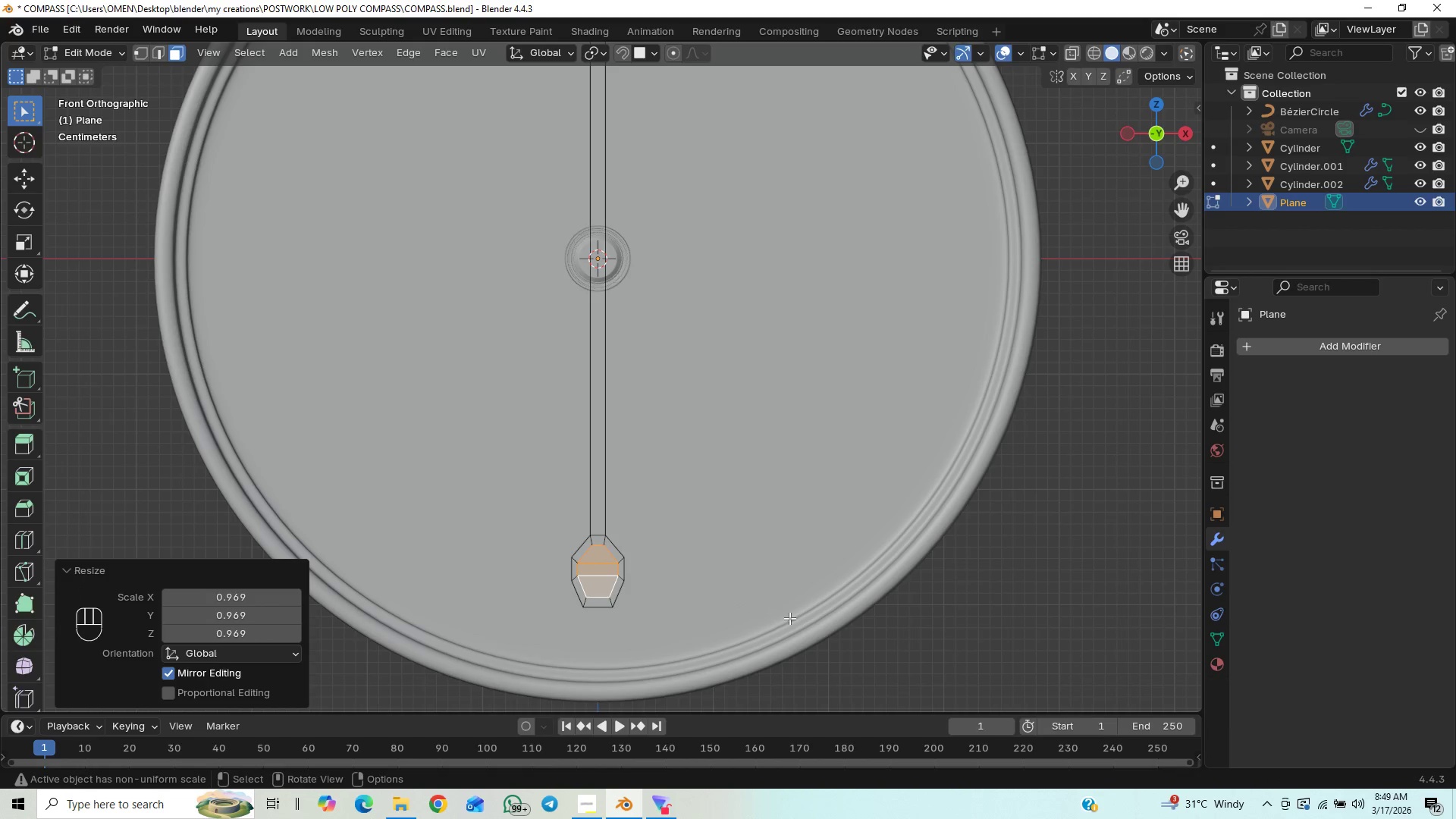 
key(X)
 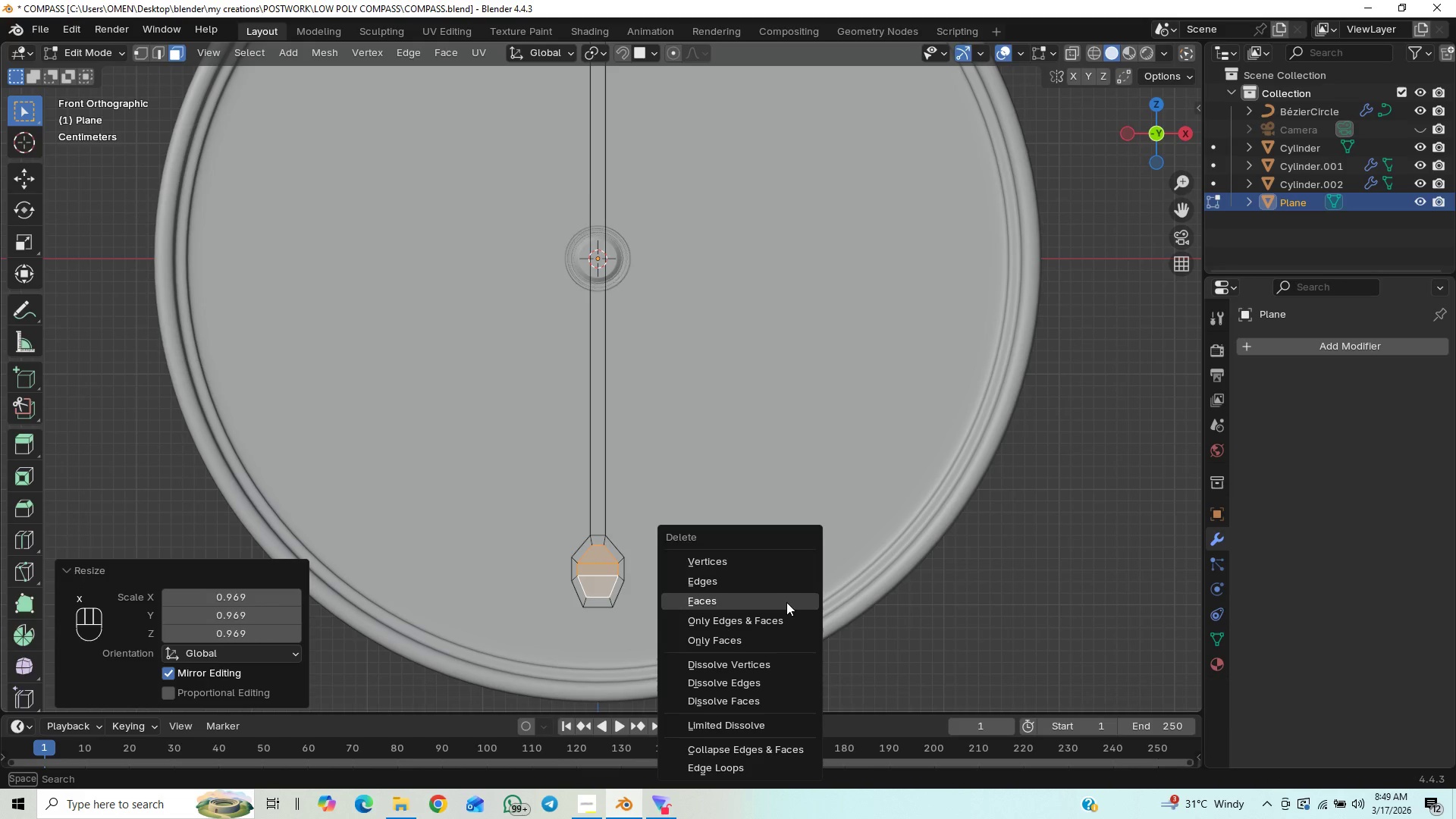 
left_click([783, 601])
 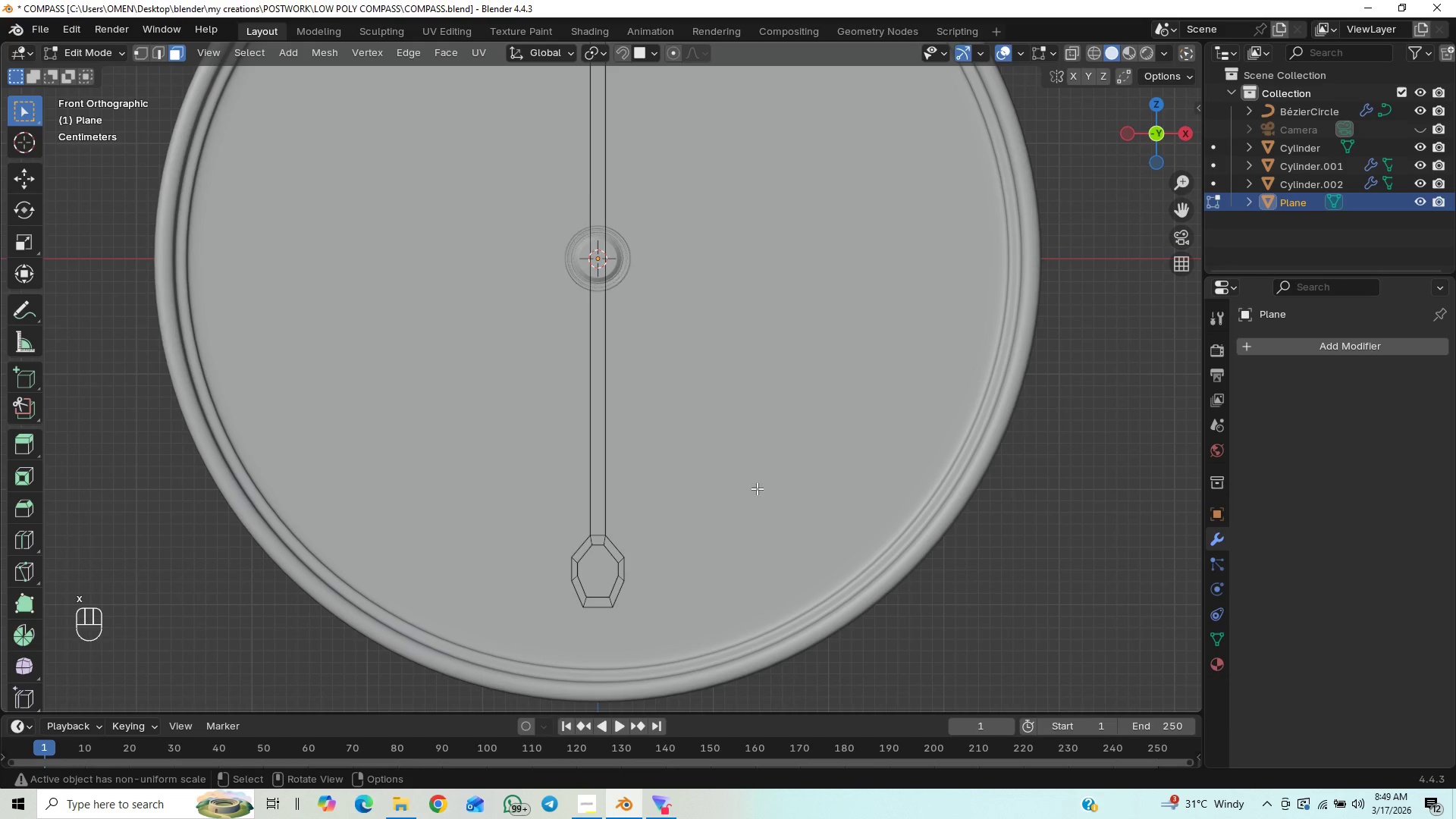 
key(Control+S)
 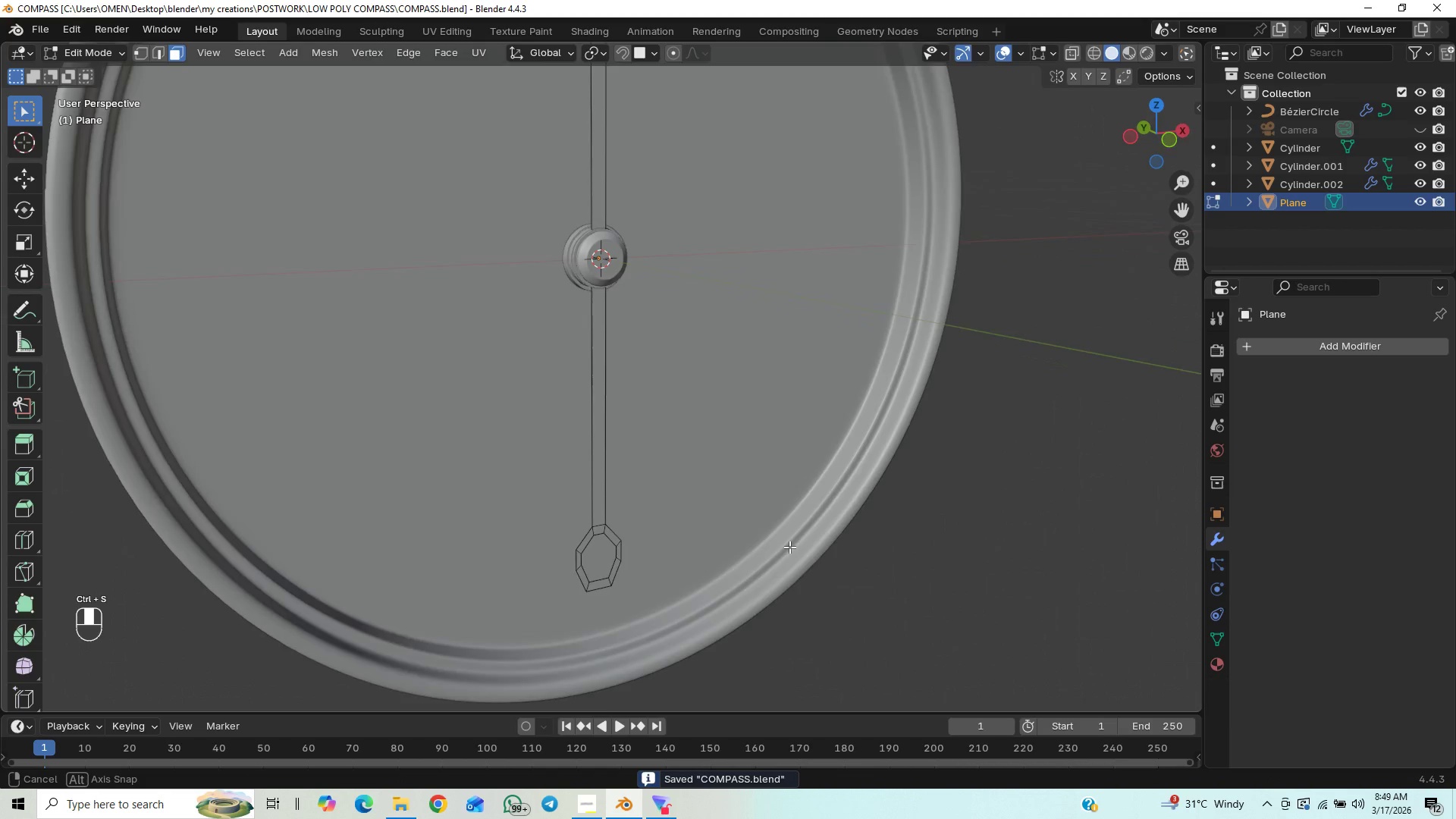 
scroll: coordinate [798, 538], scroll_direction: up, amount: 5.0
 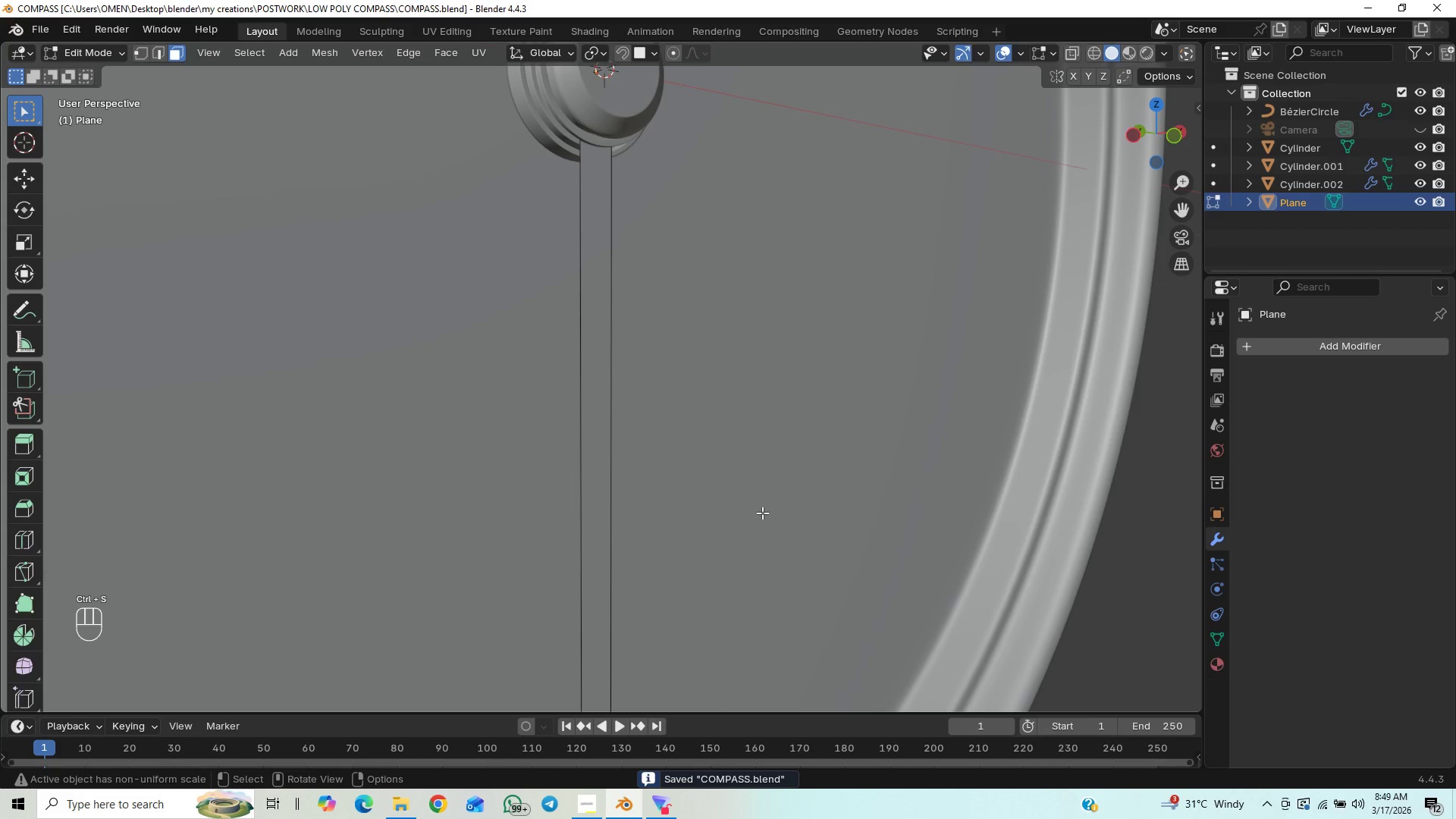 
scroll: coordinate [742, 376], scroll_direction: down, amount: 9.0
 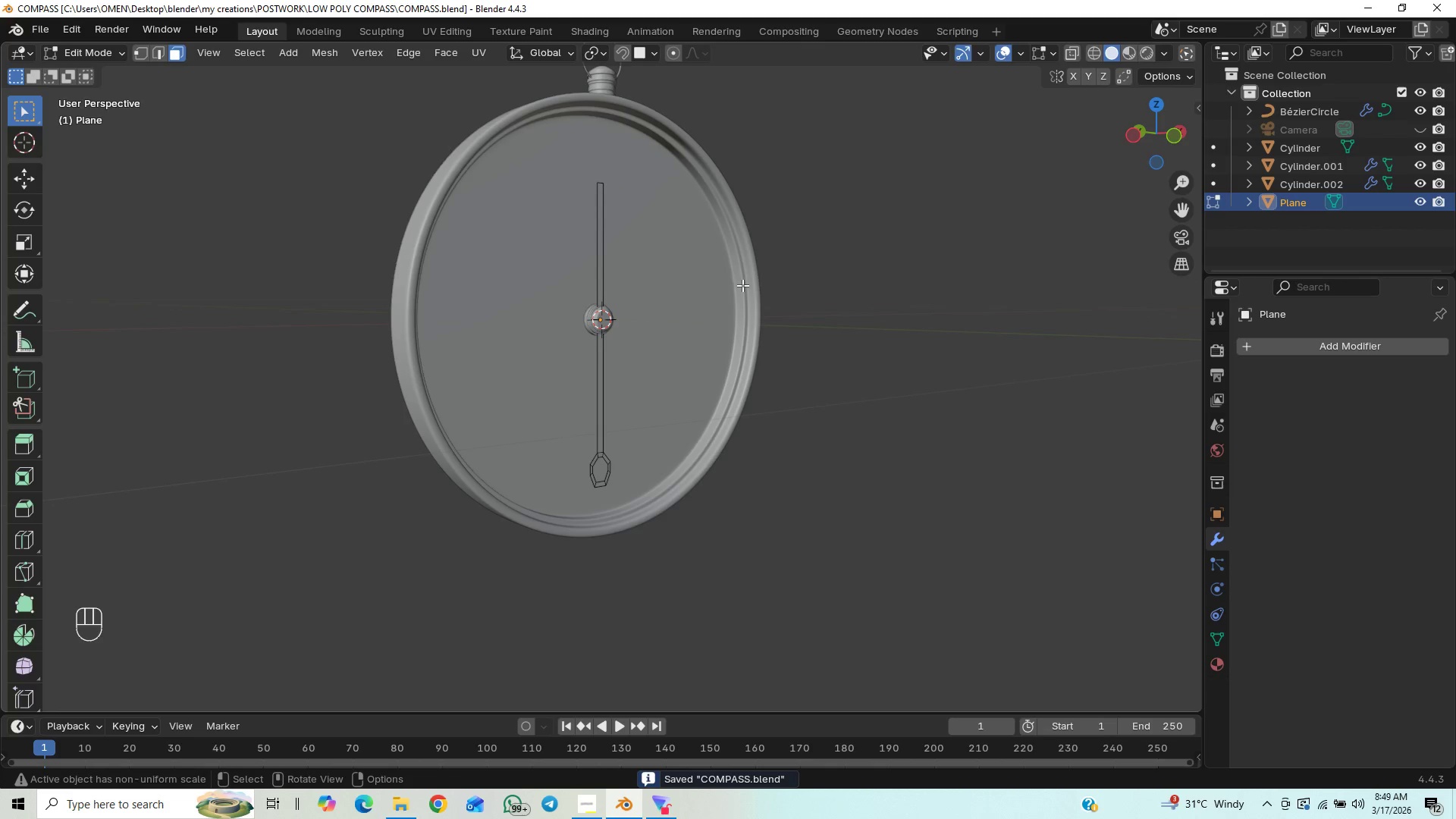 
hold_key(key=ShiftLeft, duration=0.64)
 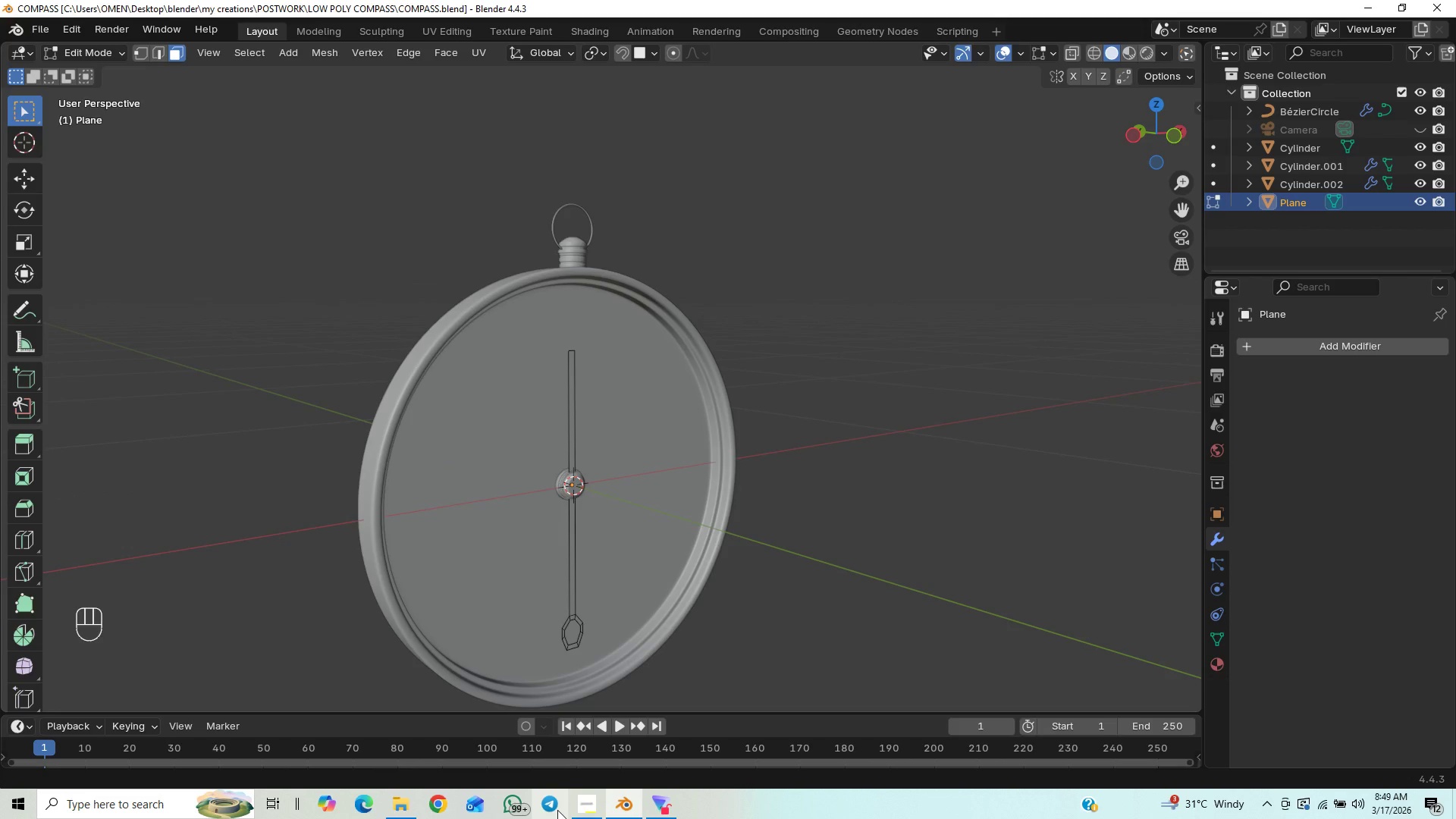 
left_click([578, 802])